 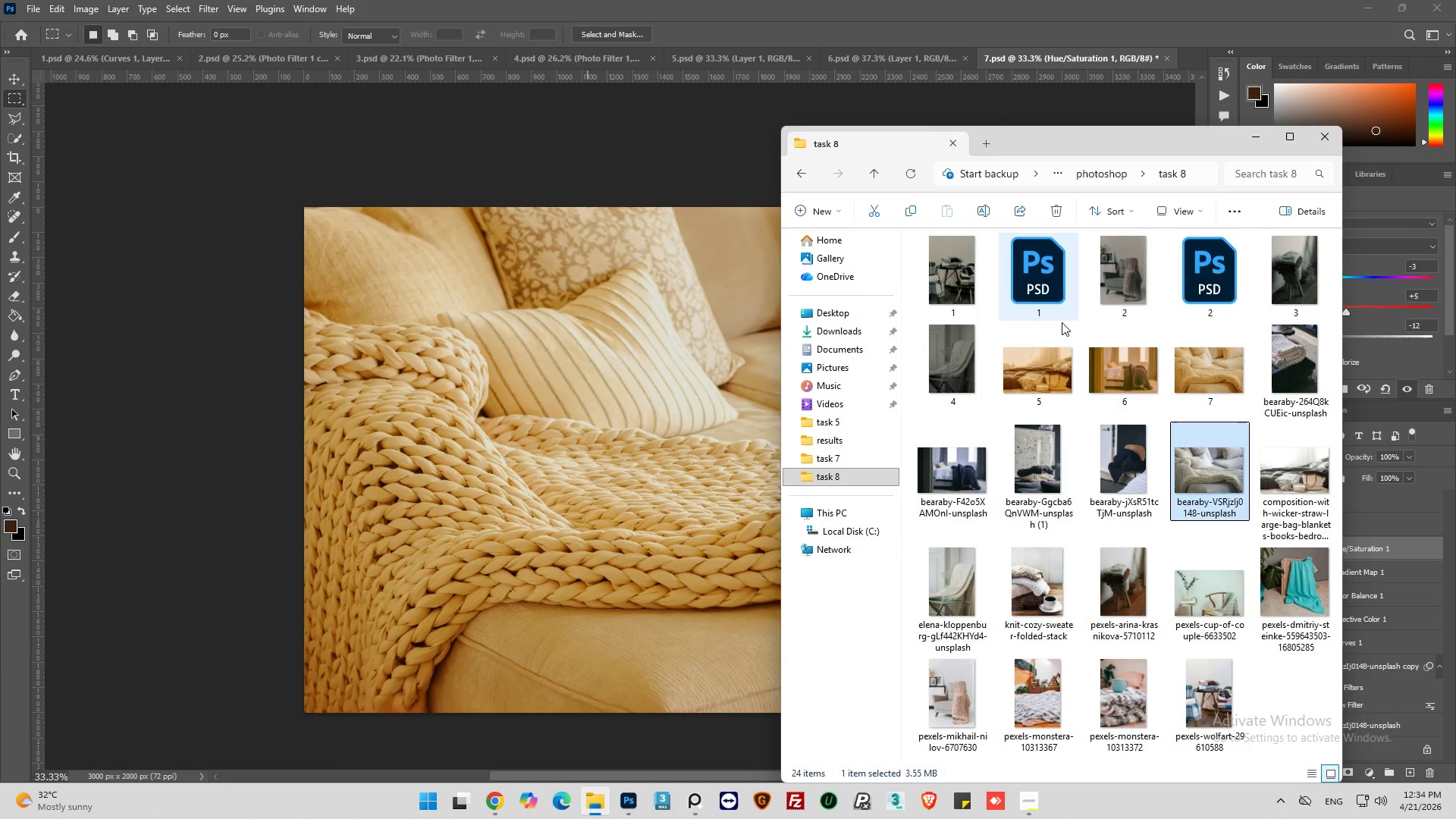 
mouse_move([1081, 480])
 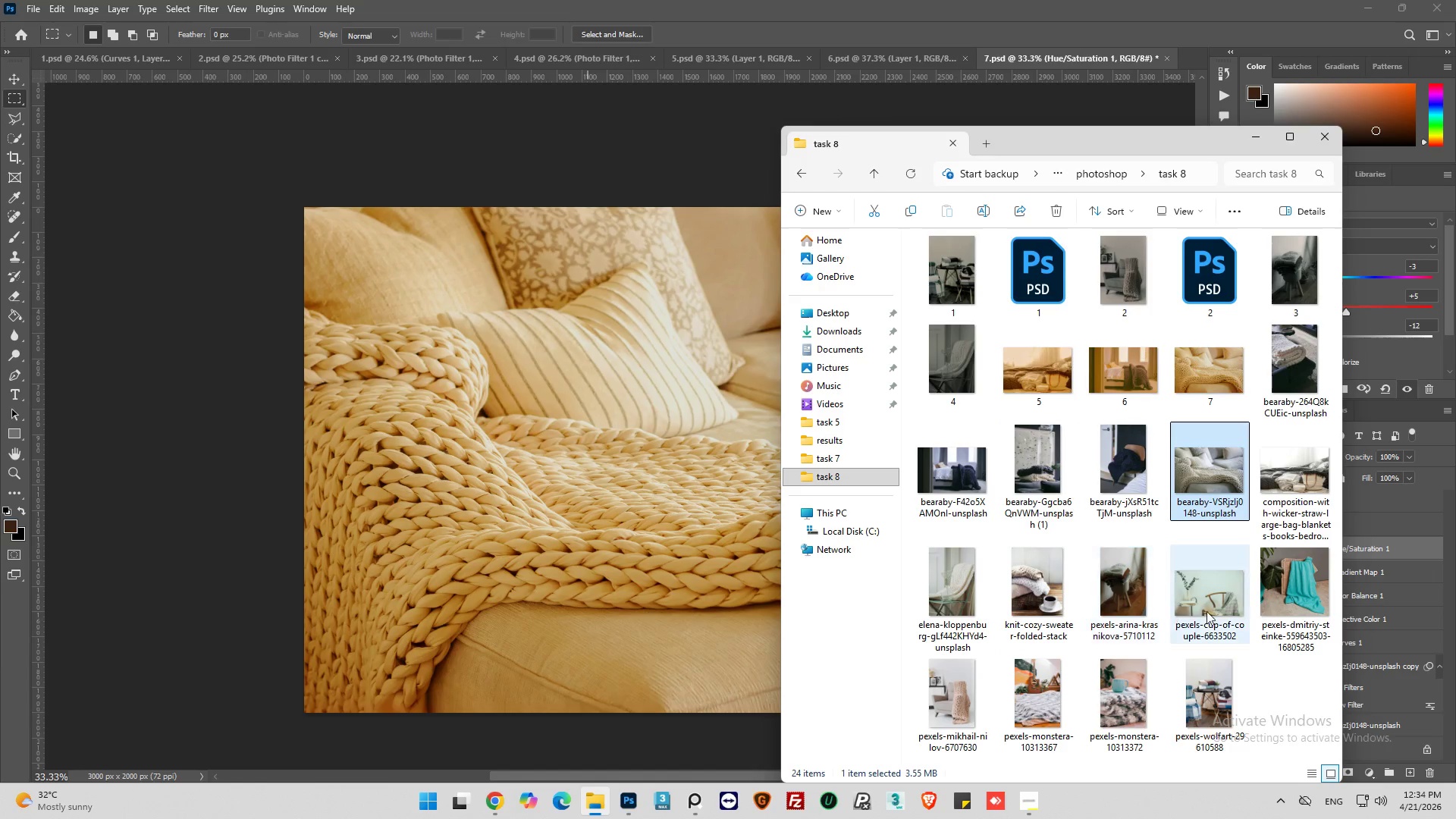 
wait(5.16)
 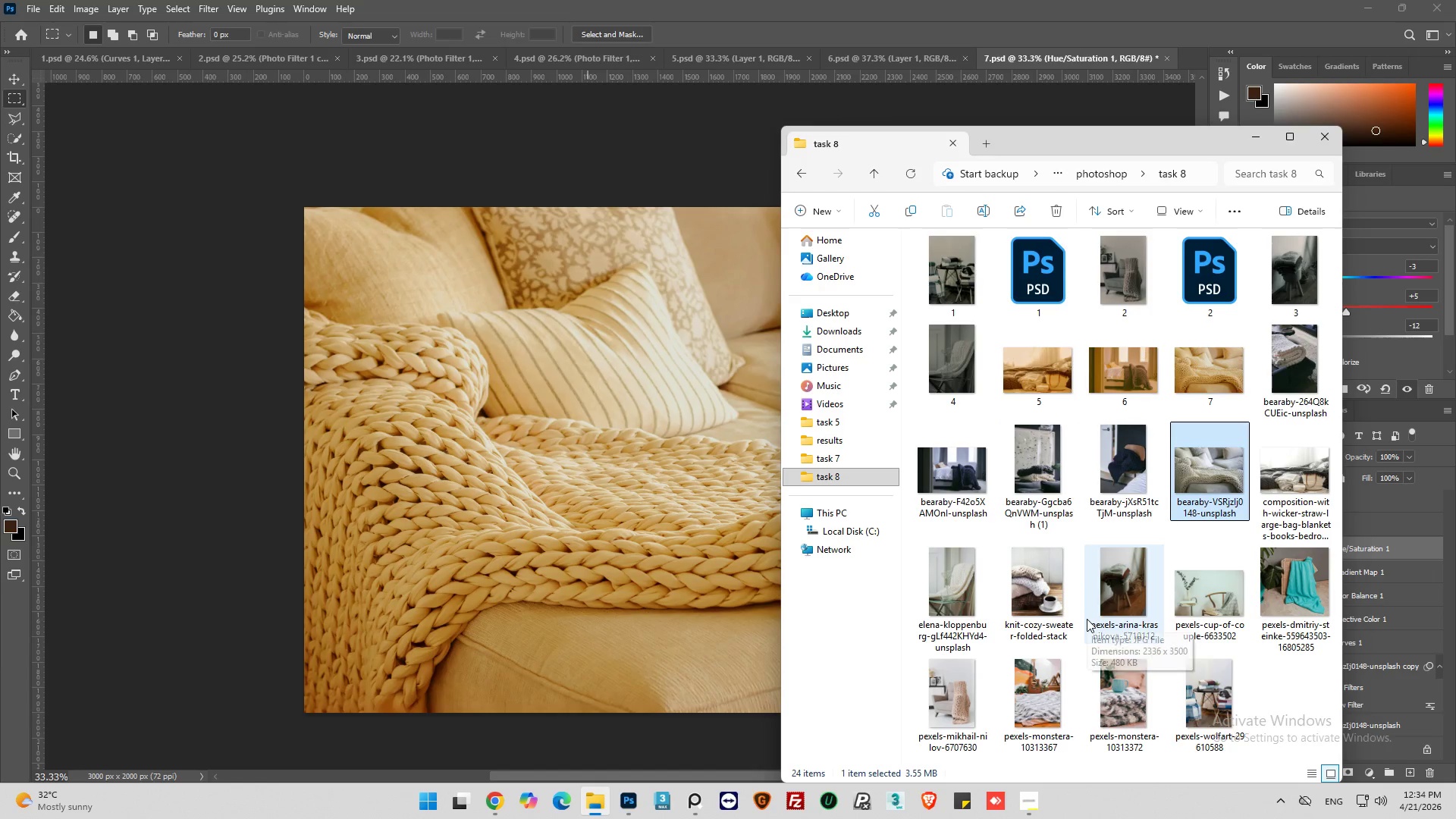 
left_click([1207, 595])
 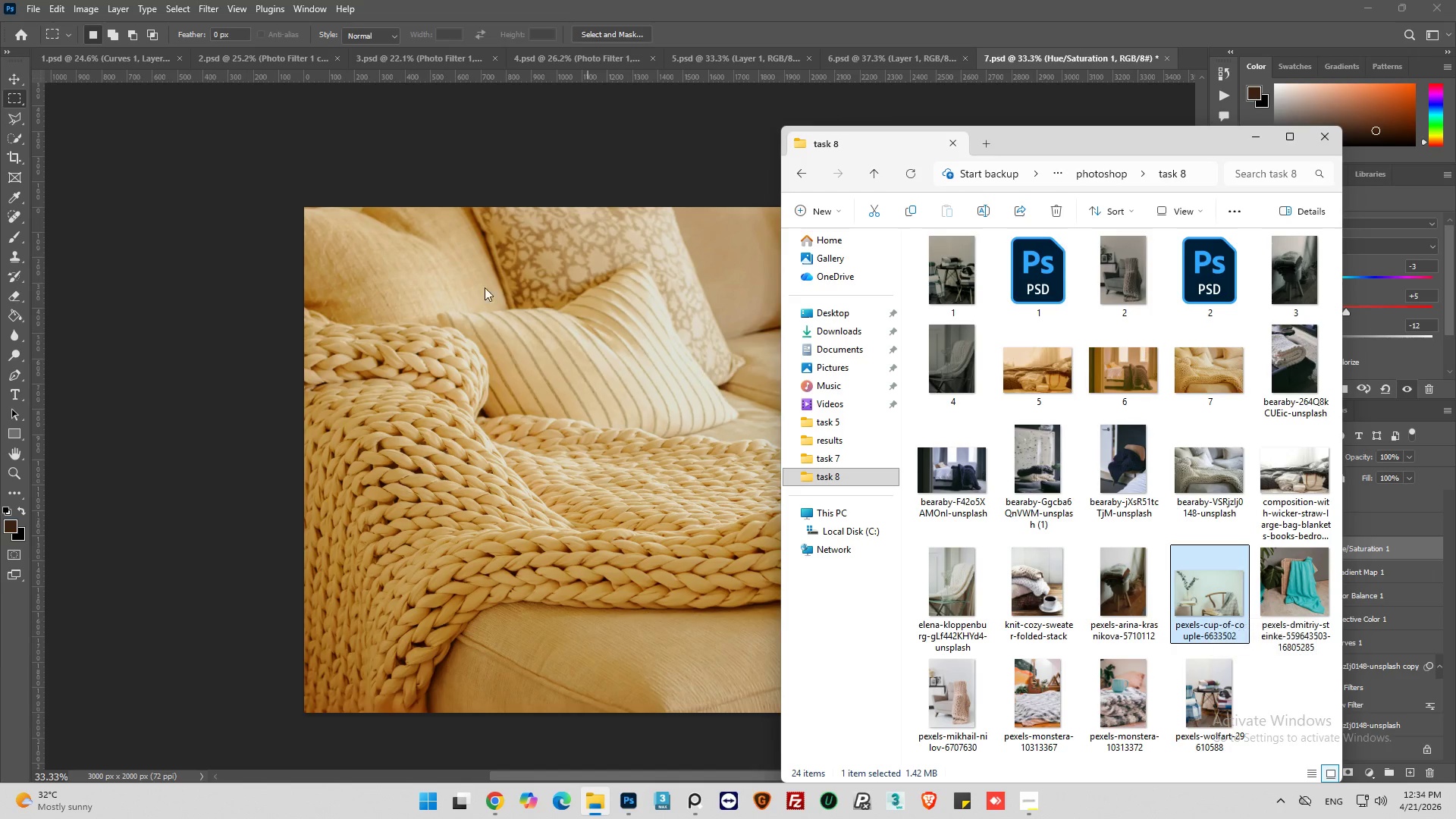 
left_click([29, 1])
 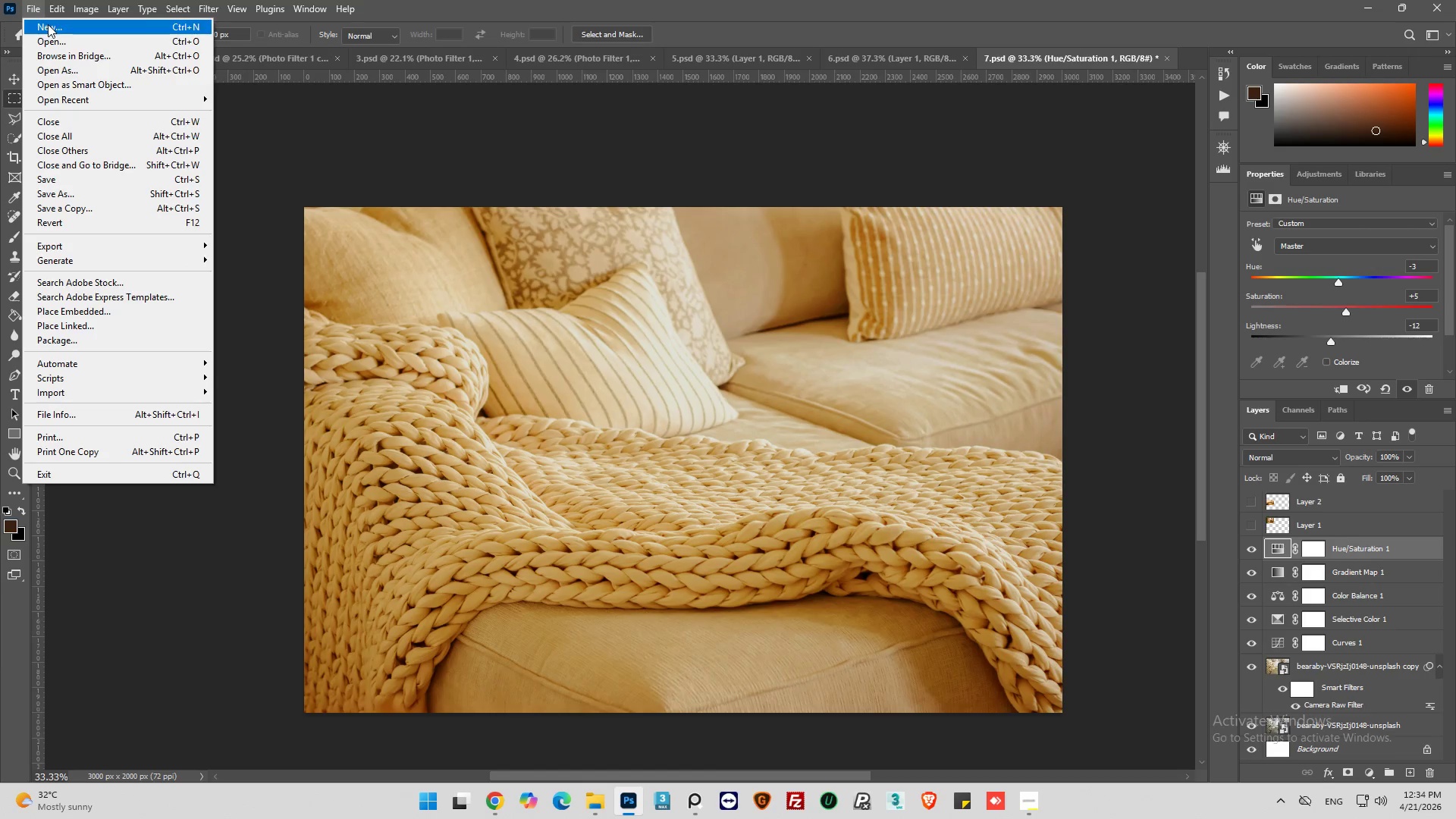 
left_click_drag(start_coordinate=[48, 24], to_coordinate=[50, 17])
 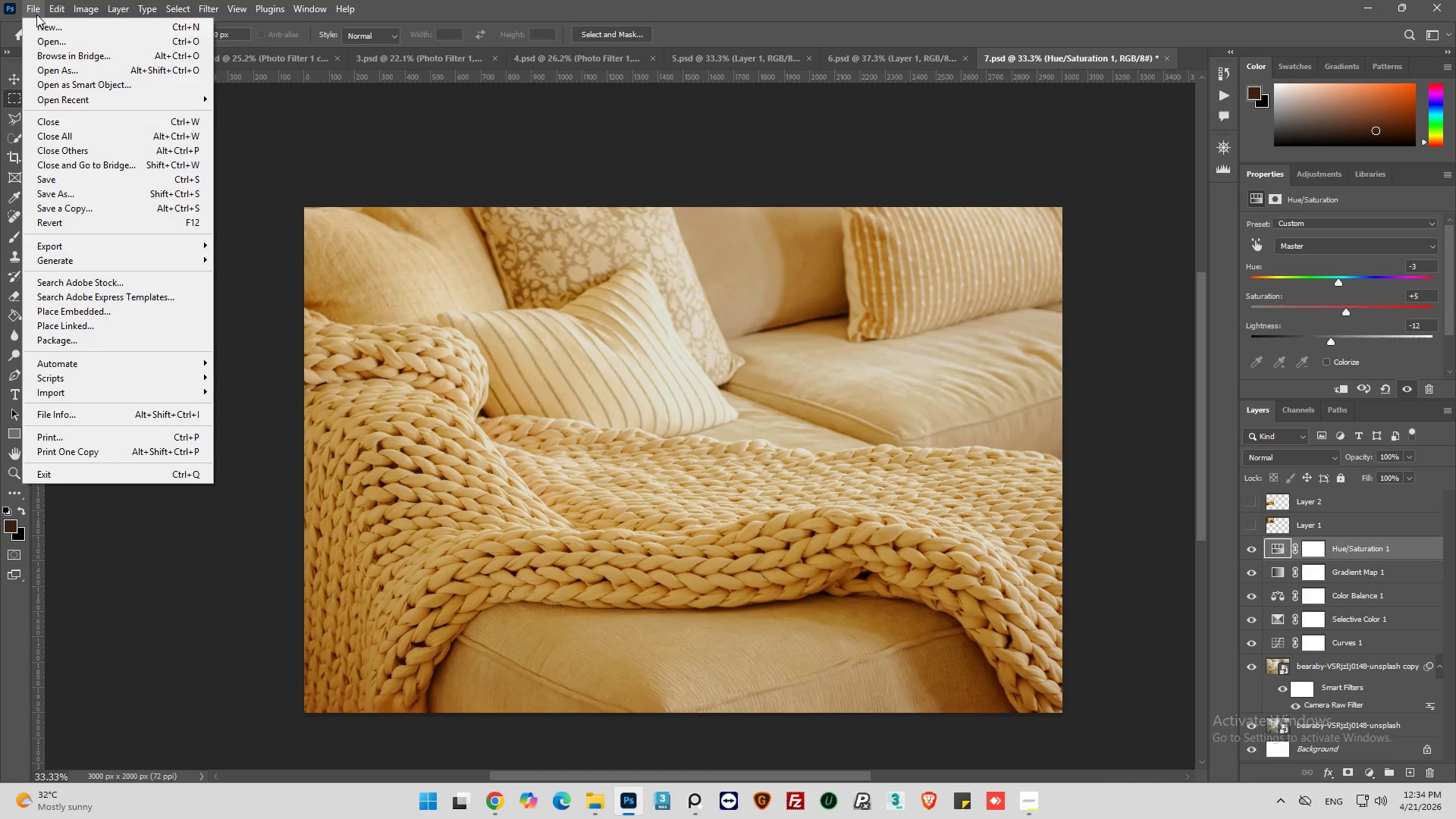 
left_click([42, 31])
 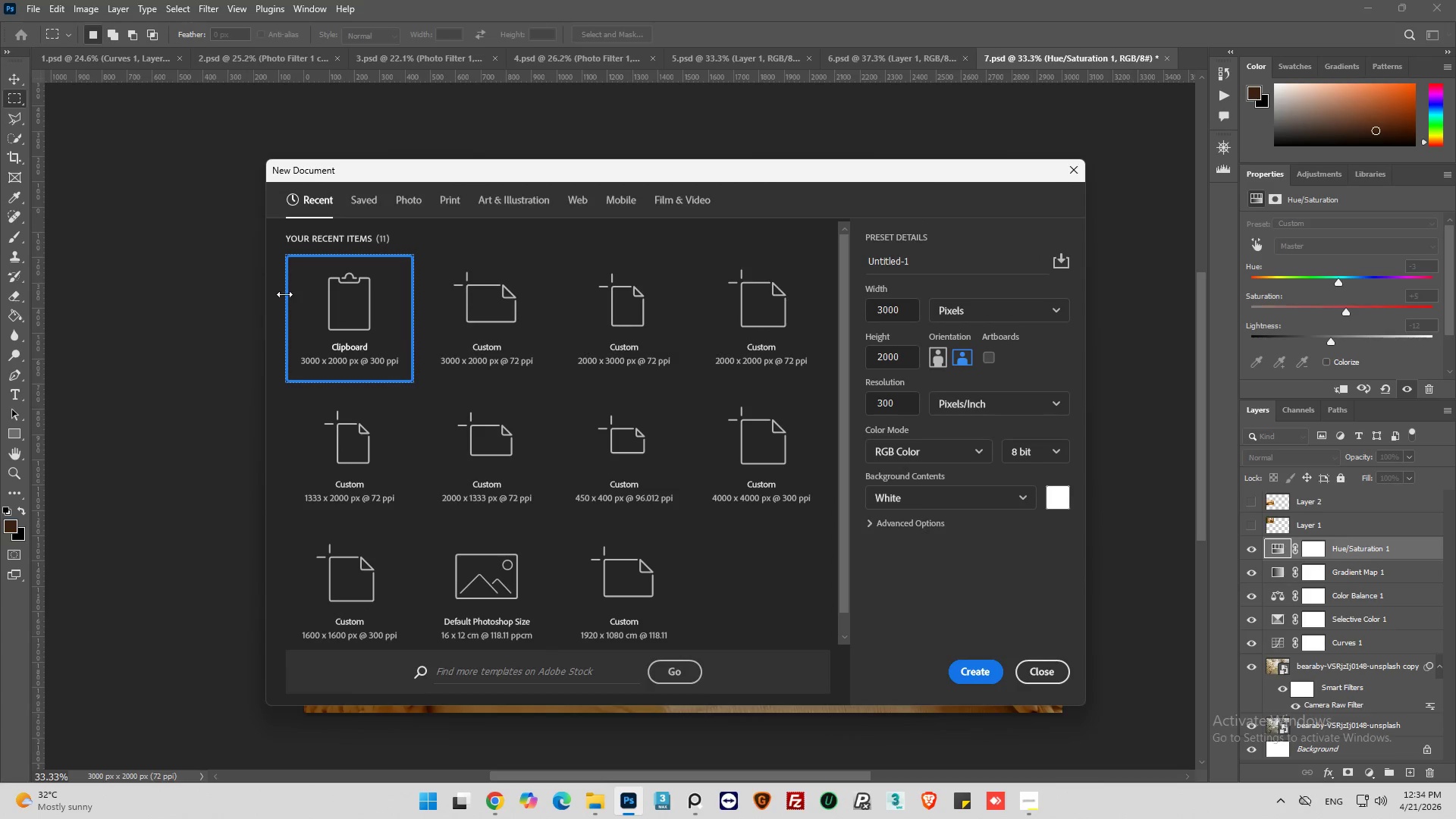 
mouse_move([624, 500])
 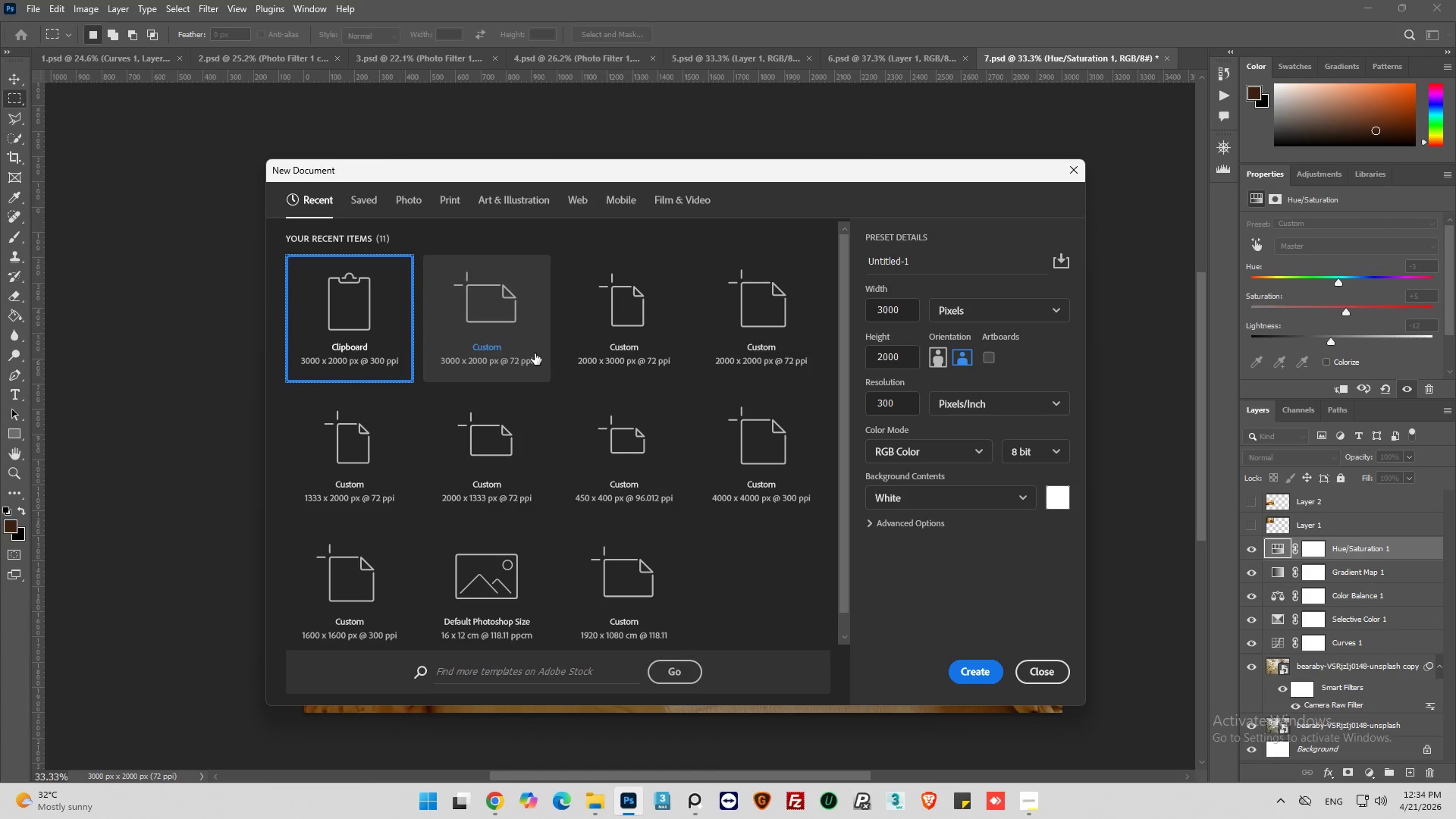 
left_click([497, 355])
 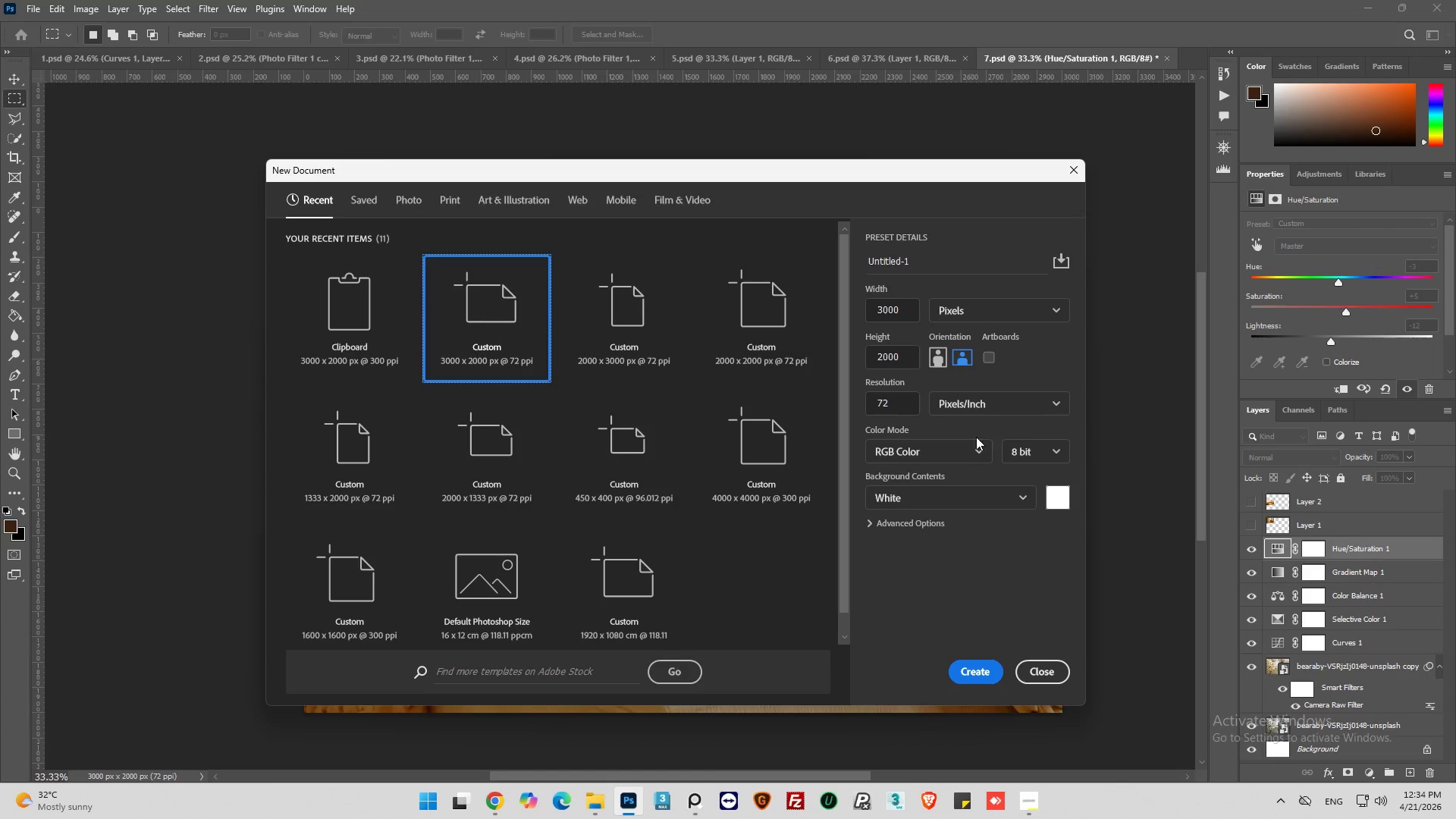 
double_click([905, 409])
 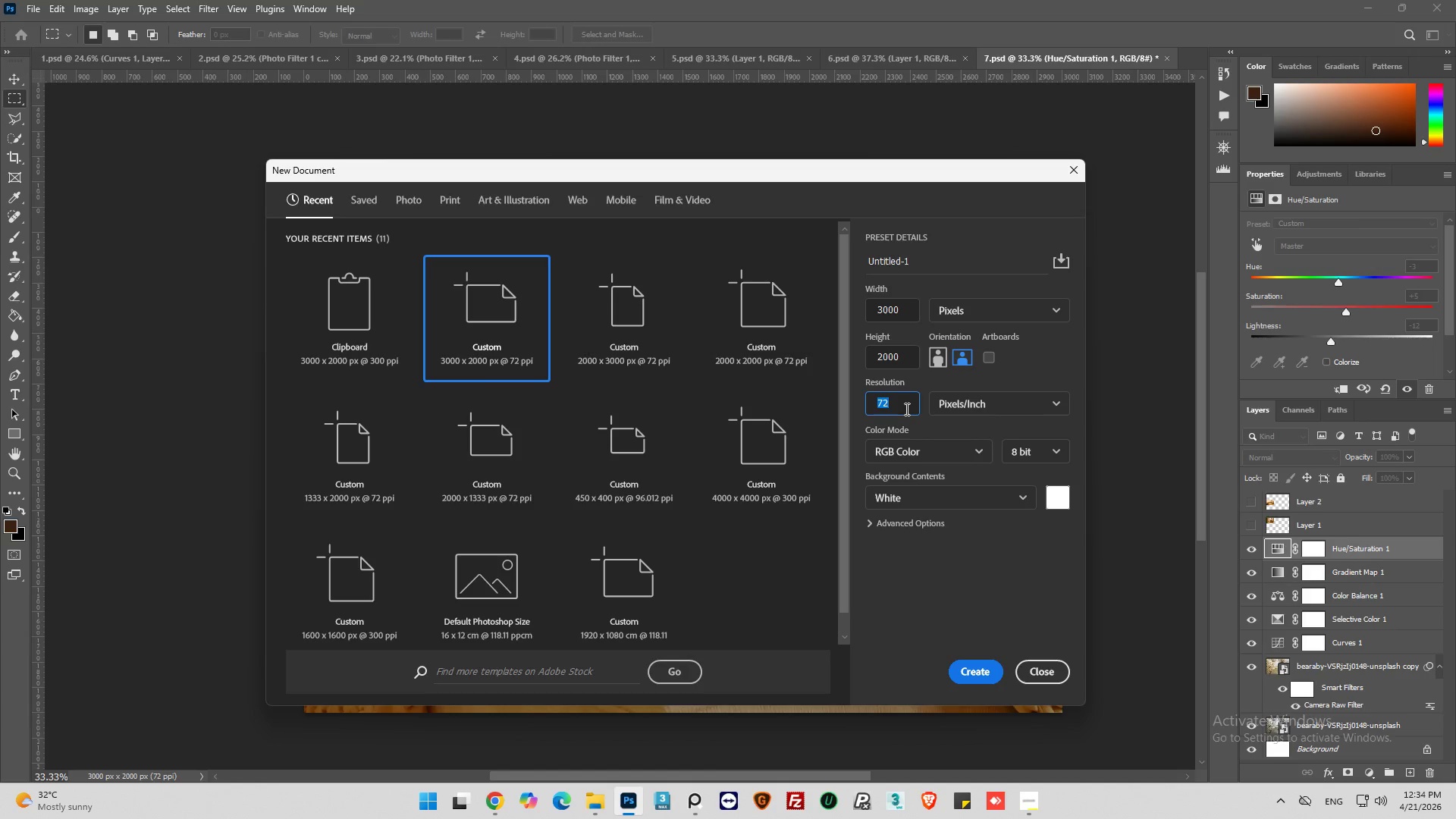 
type(300)
 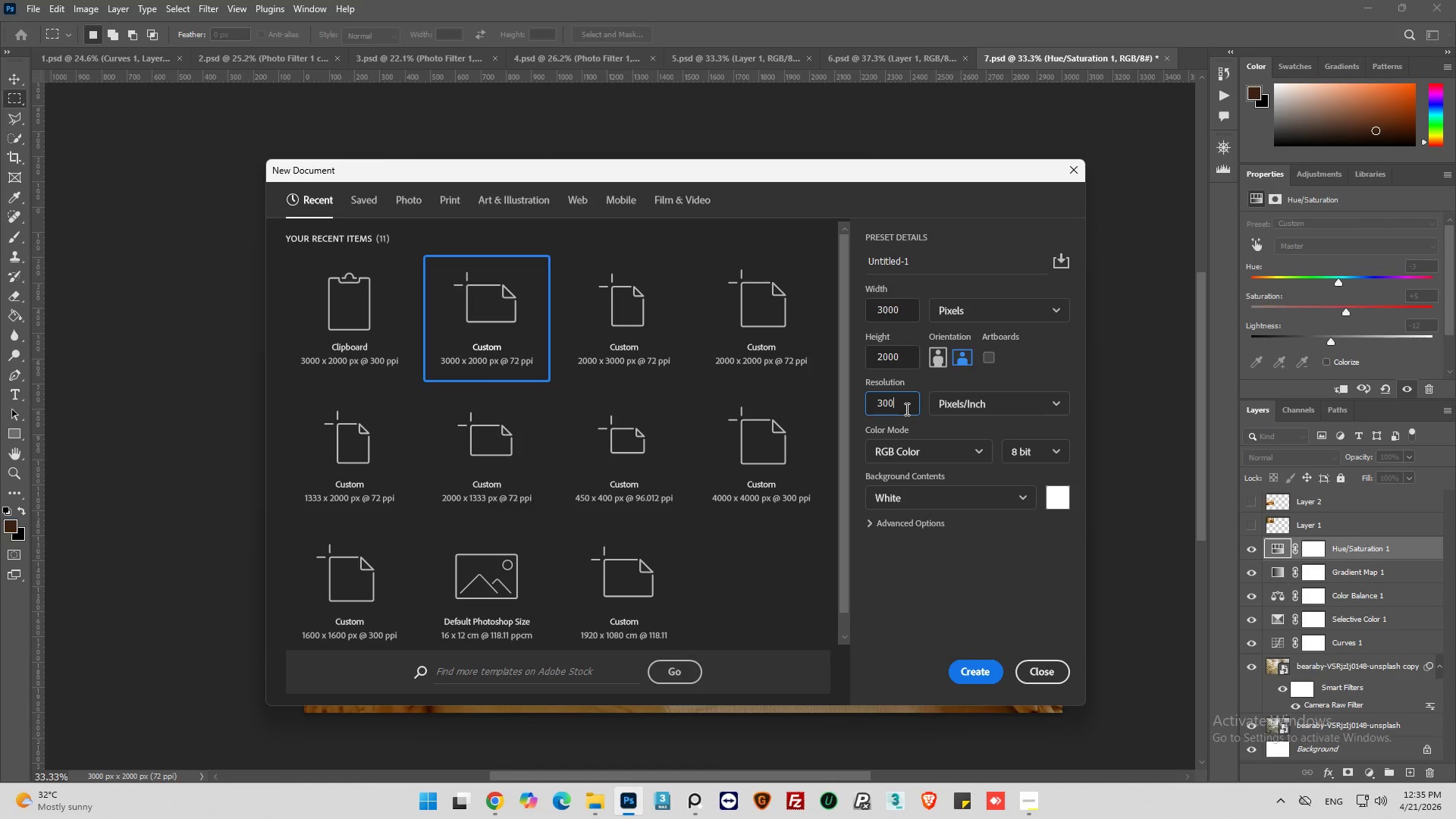 
wait(11.31)
 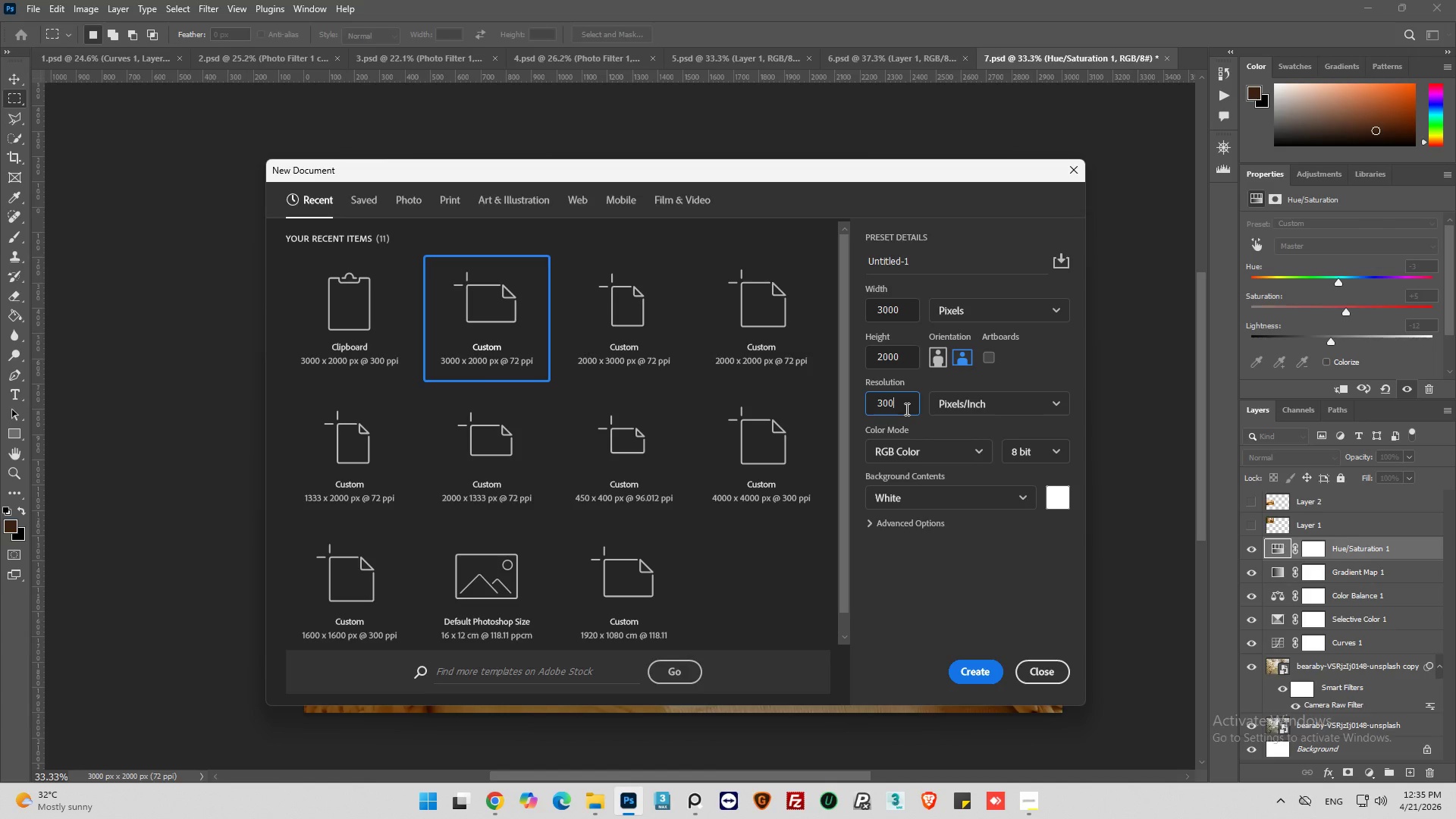 
left_click([977, 673])
 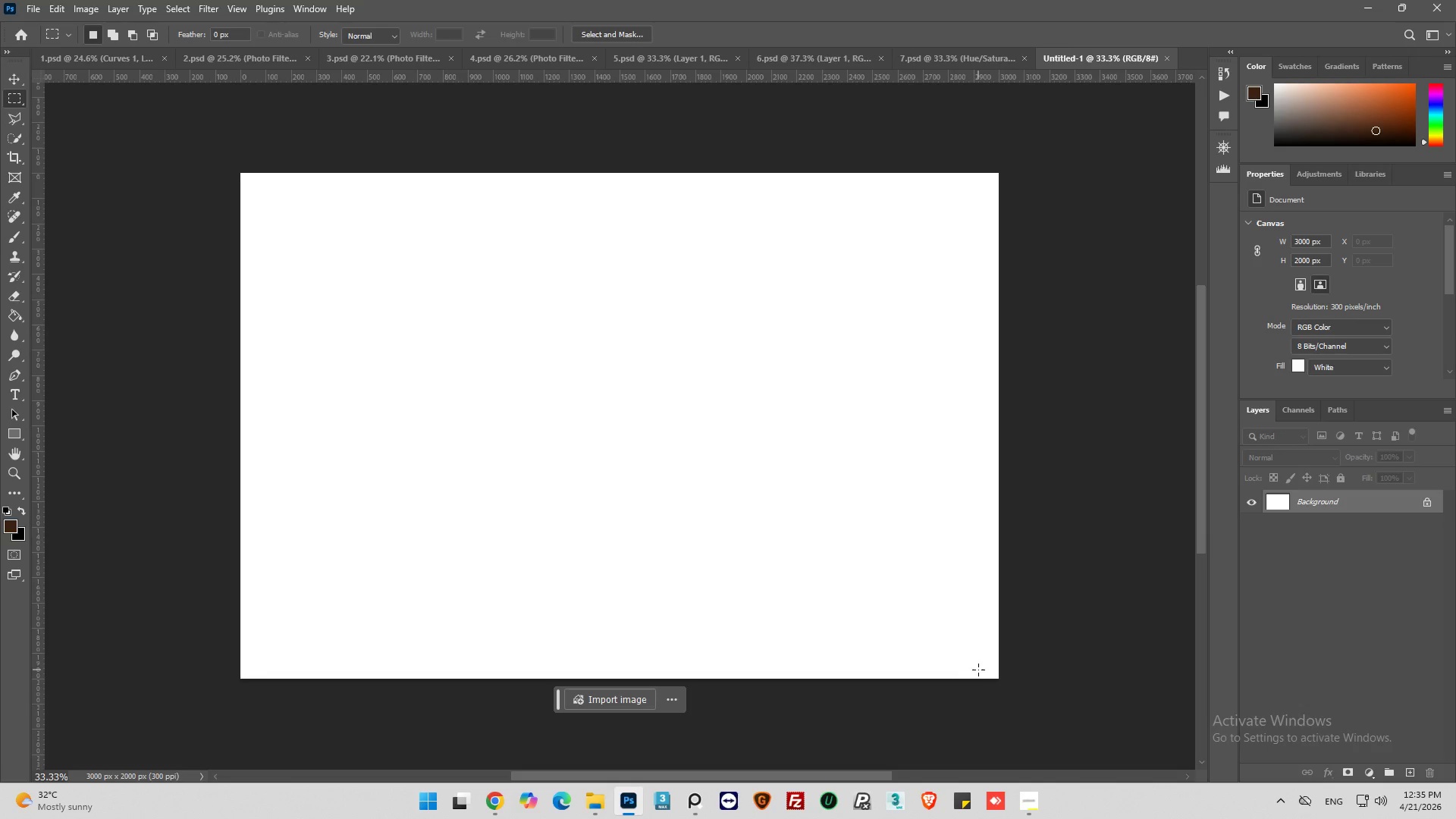 
scroll: coordinate [981, 663], scroll_direction: down, amount: 1.0
 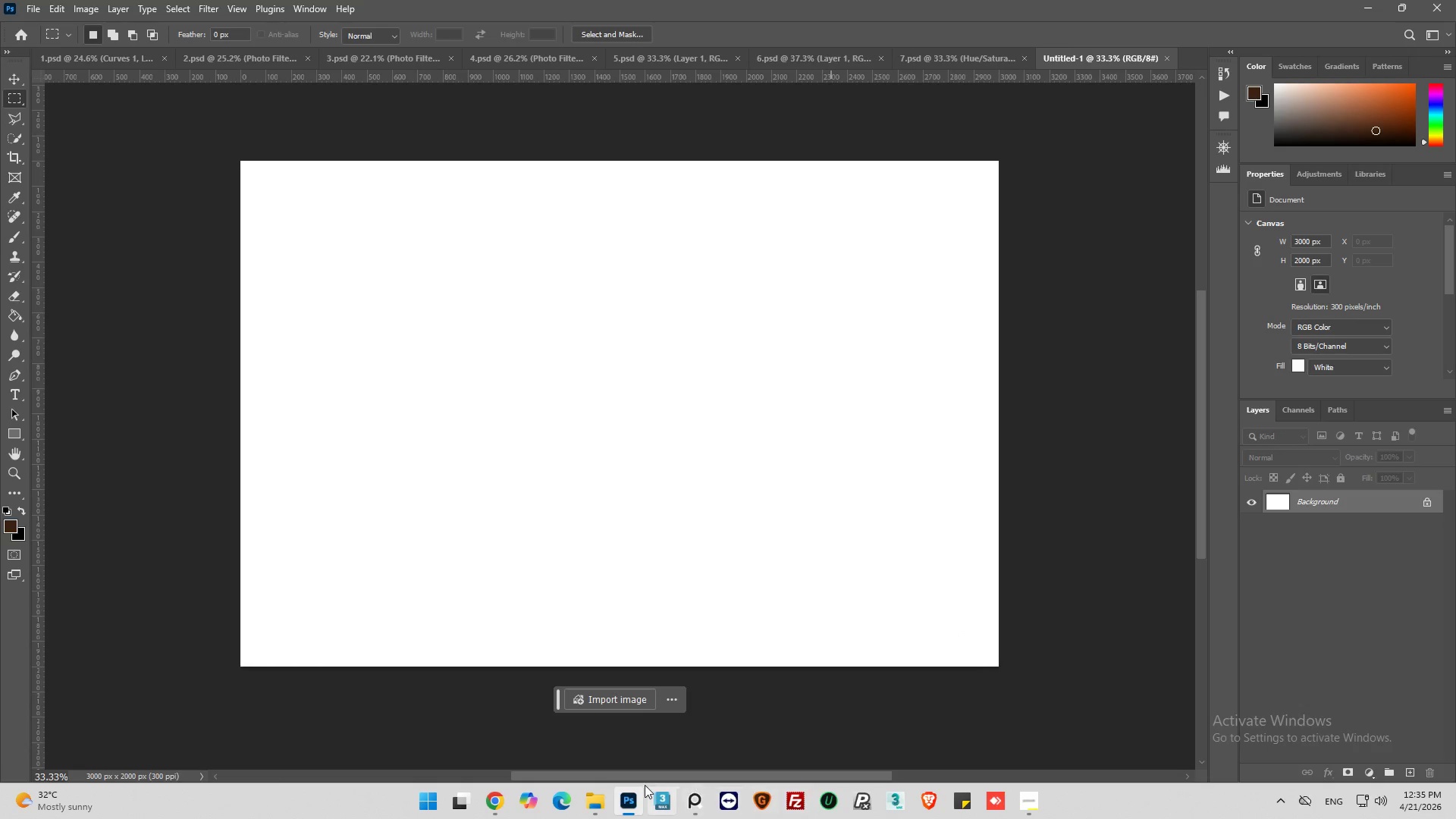 
left_click([579, 799])
 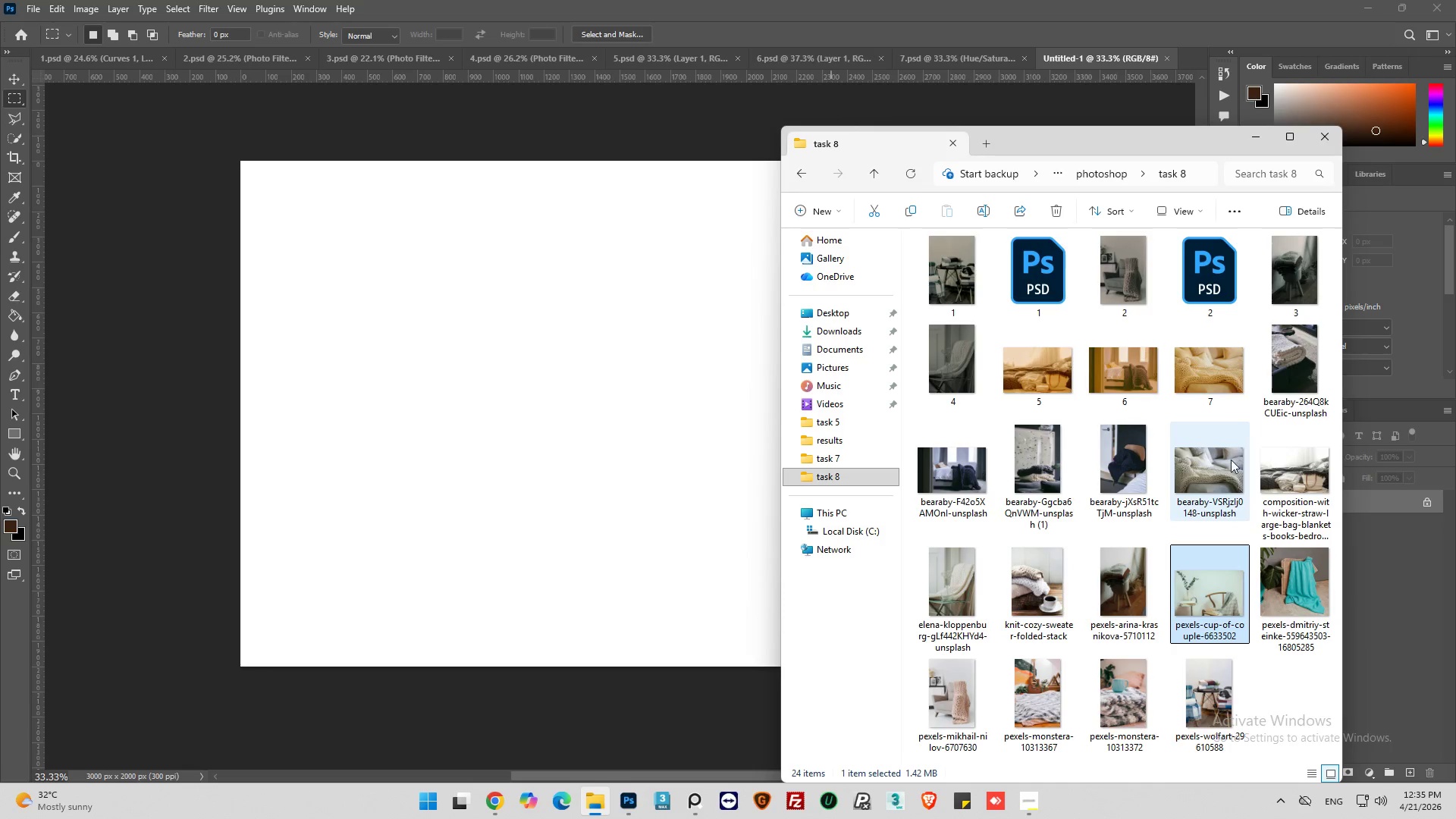 
mouse_move([1185, 563])
 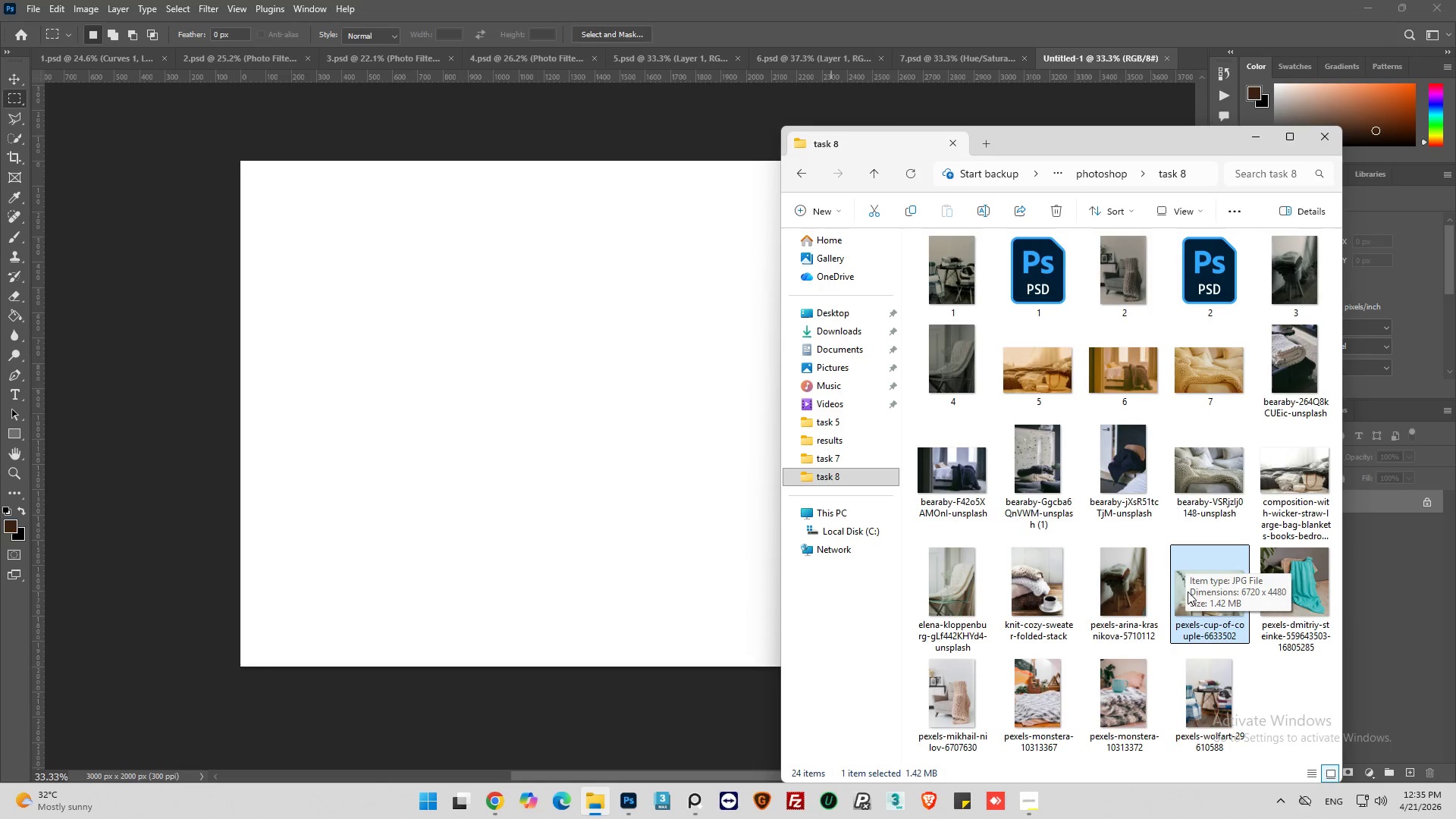 
left_click_drag(start_coordinate=[1202, 601], to_coordinate=[653, 504])
 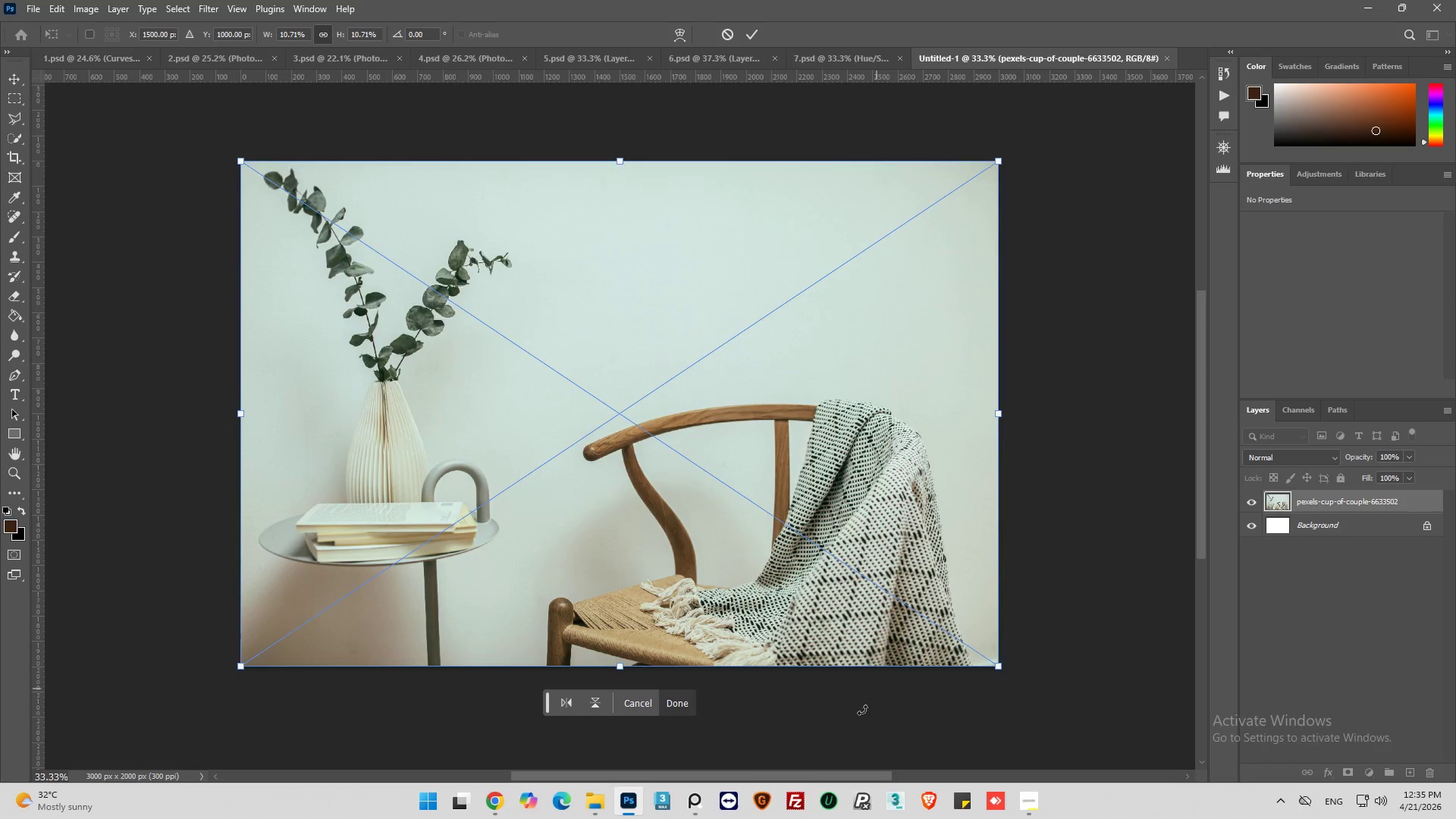 
wait(5.45)
 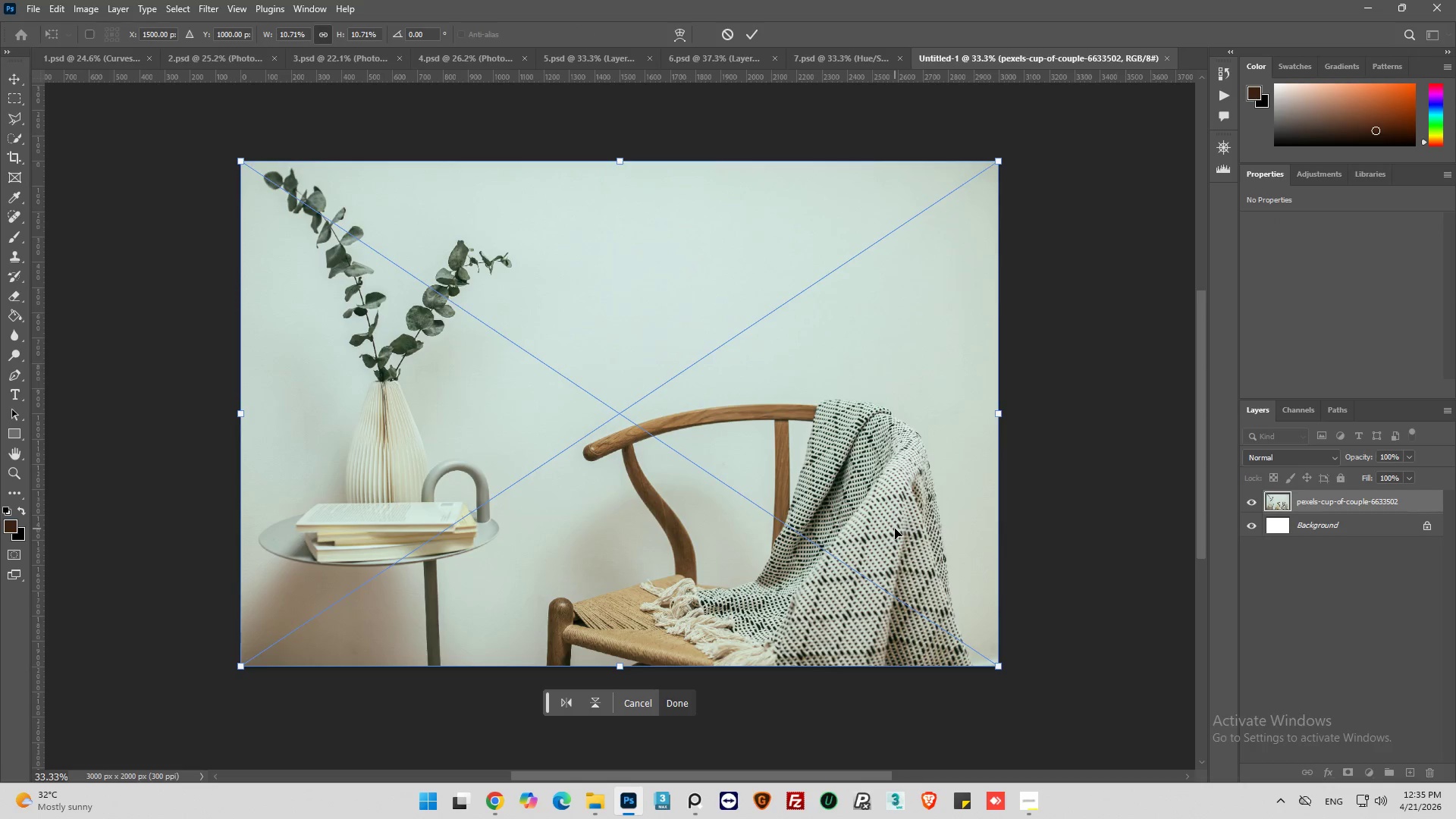 
left_click([672, 697])
 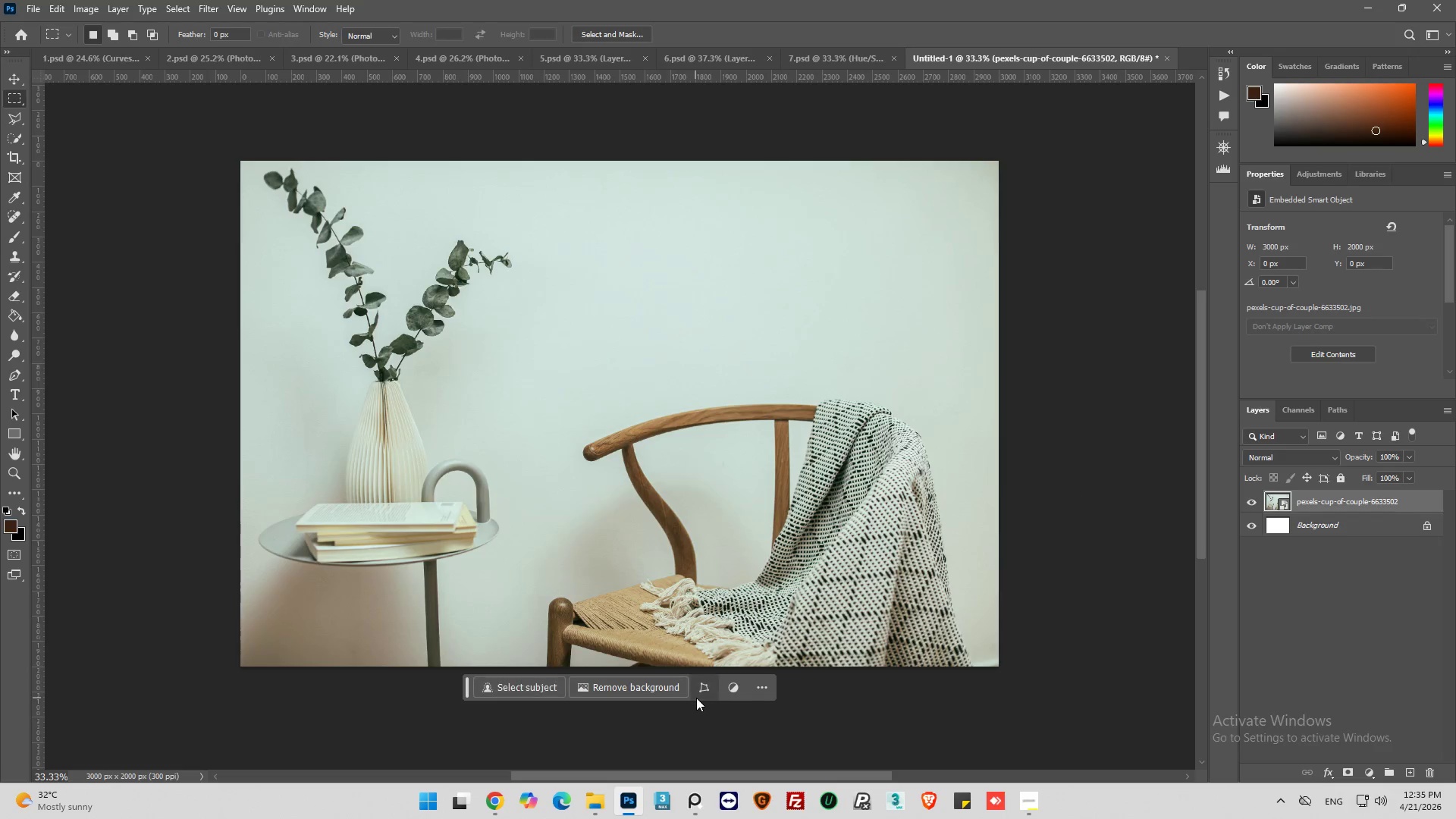 
hold_key(key=AltLeft, duration=0.33)
scroll: coordinate [661, 568], scroll_direction: up, amount: 5.0
 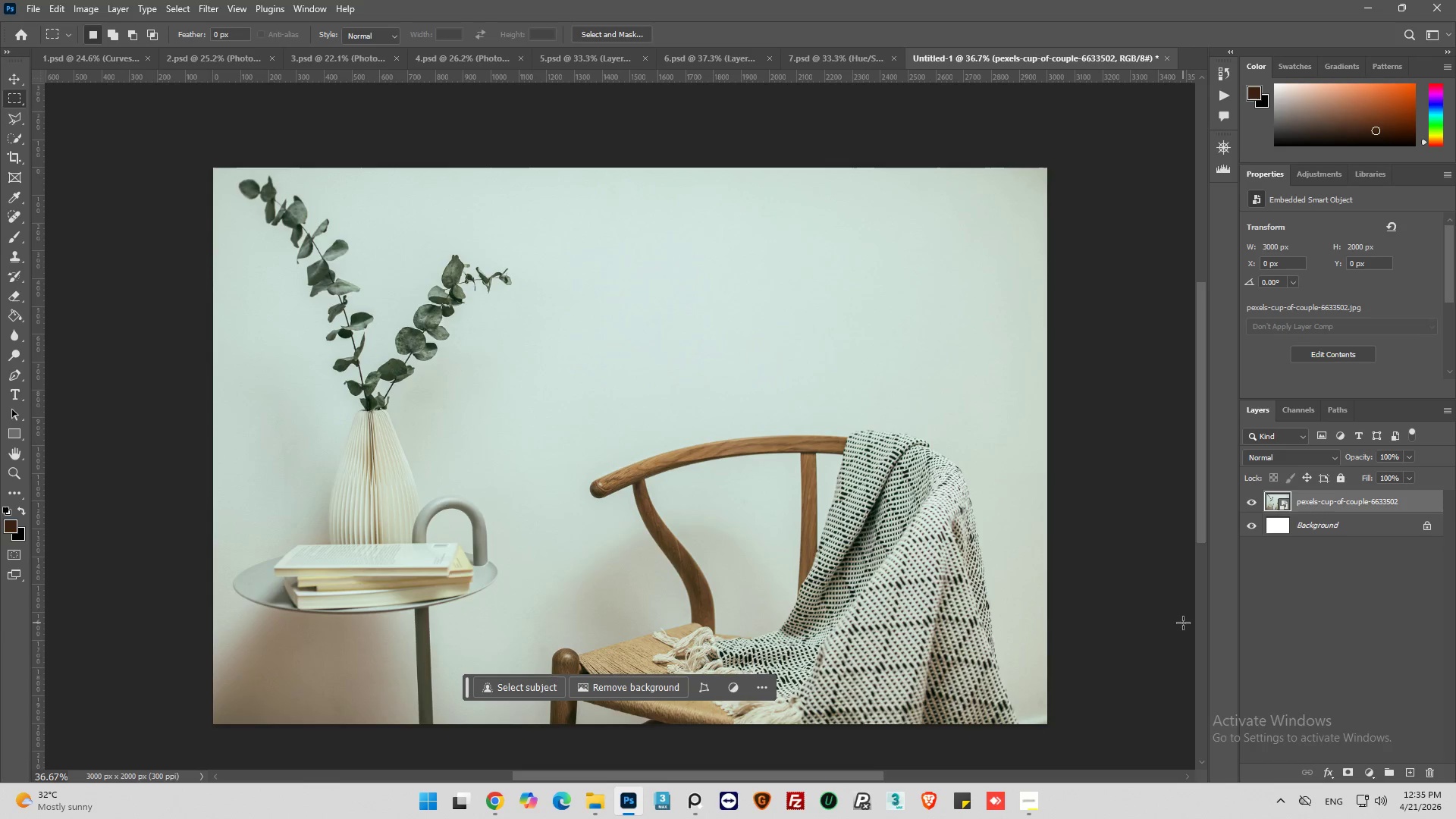 
key(Control+J)
 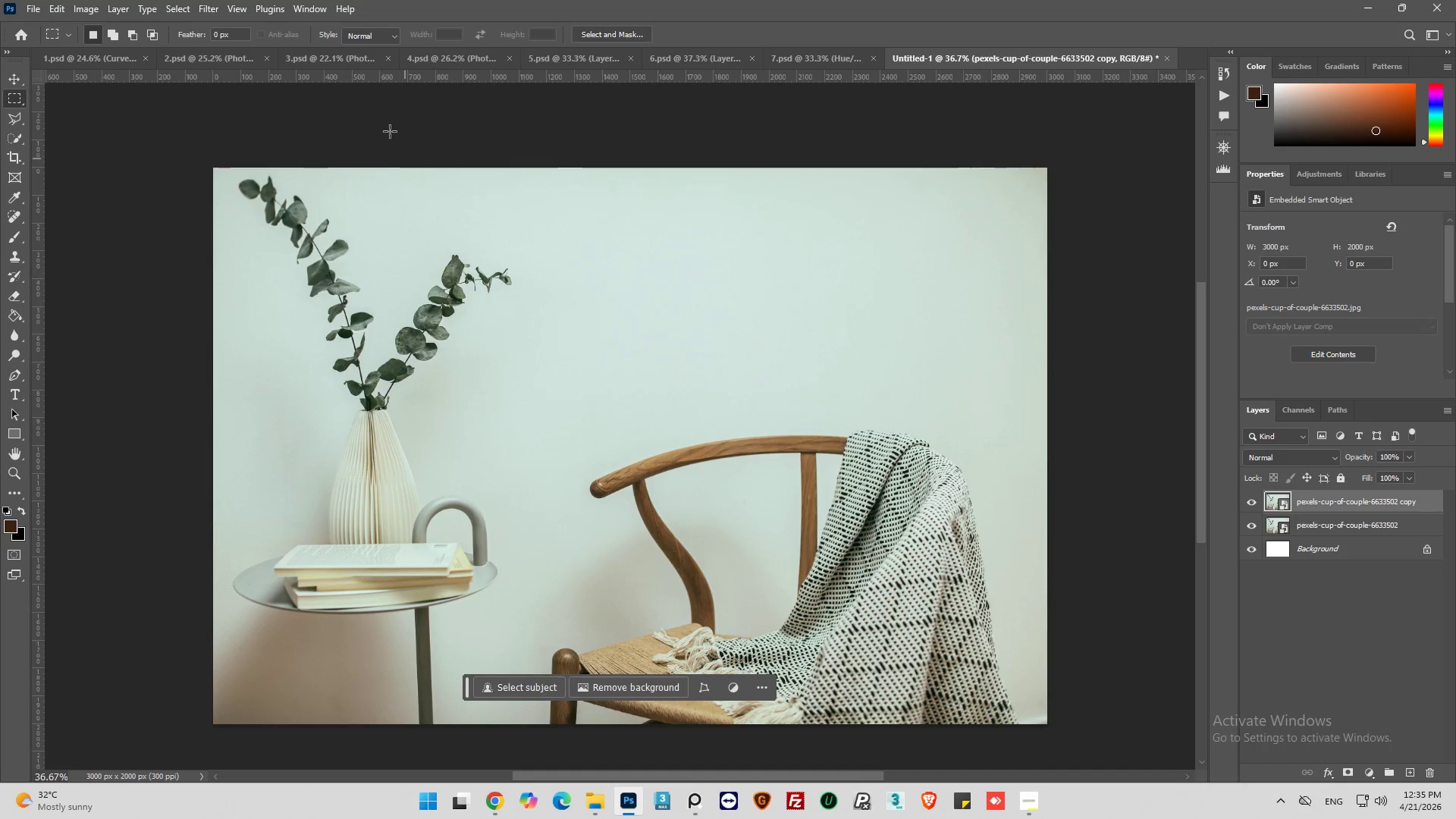 
wait(13.14)
 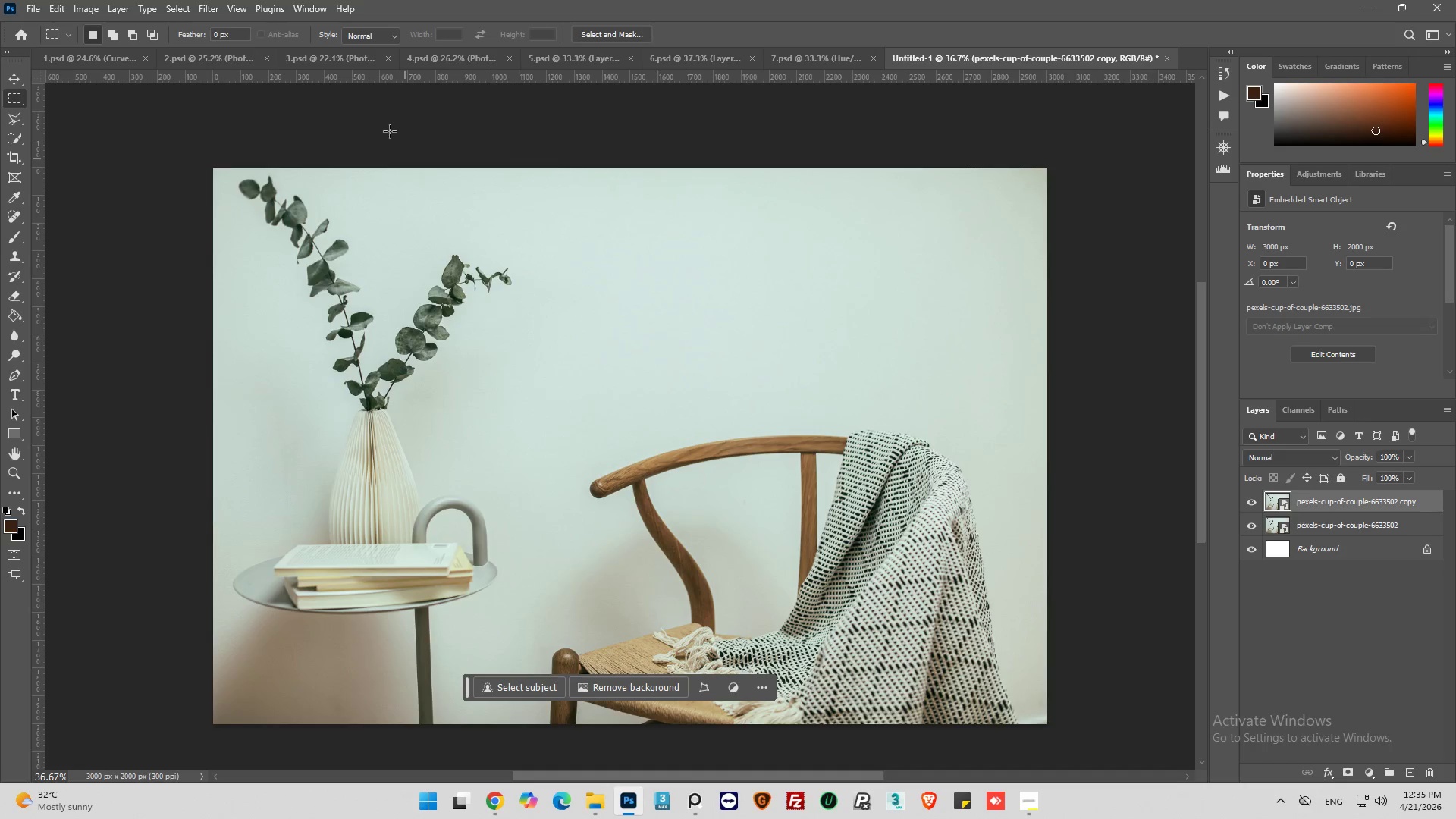 
left_click([205, 11])
 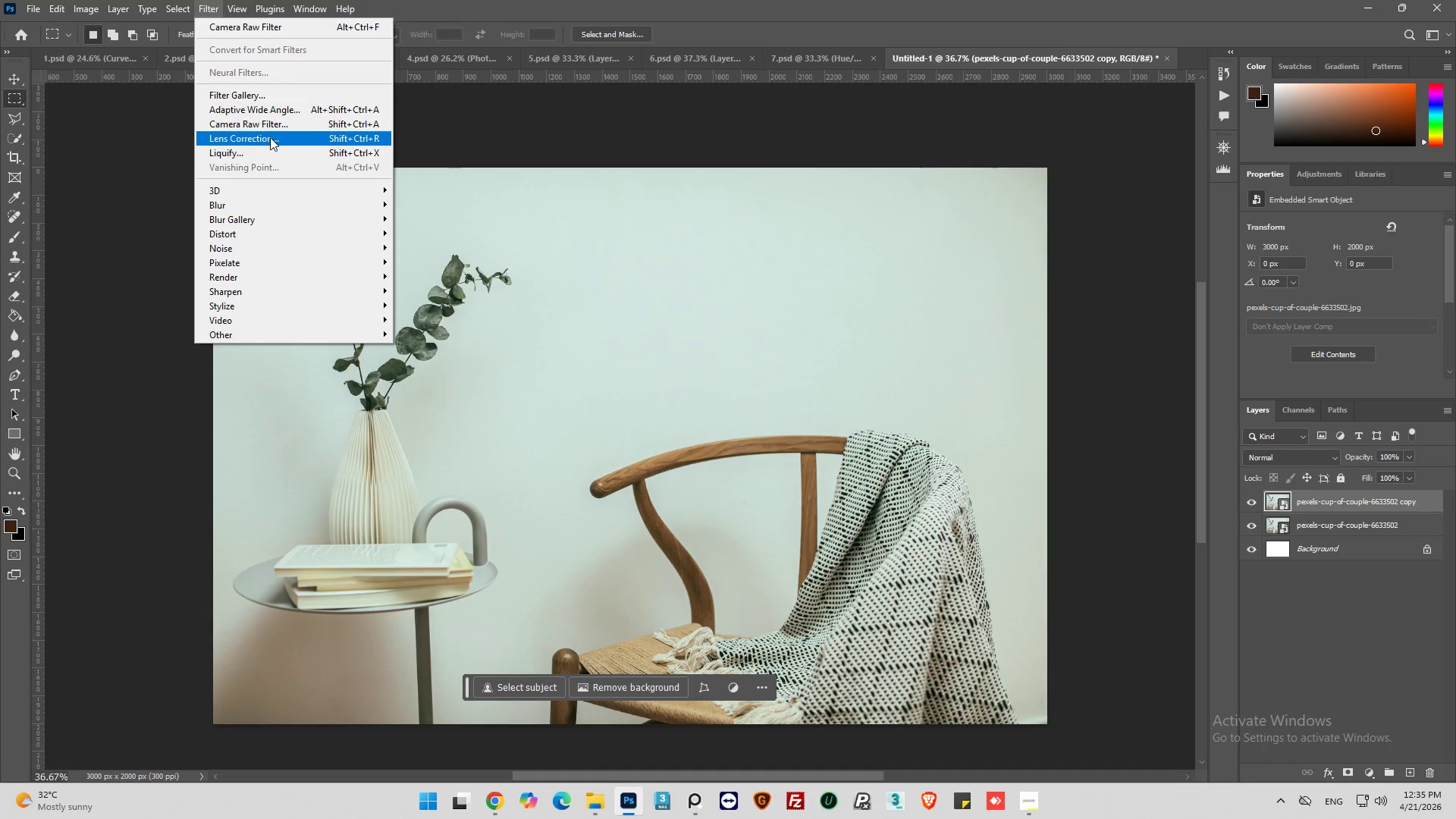 
left_click([276, 124])
 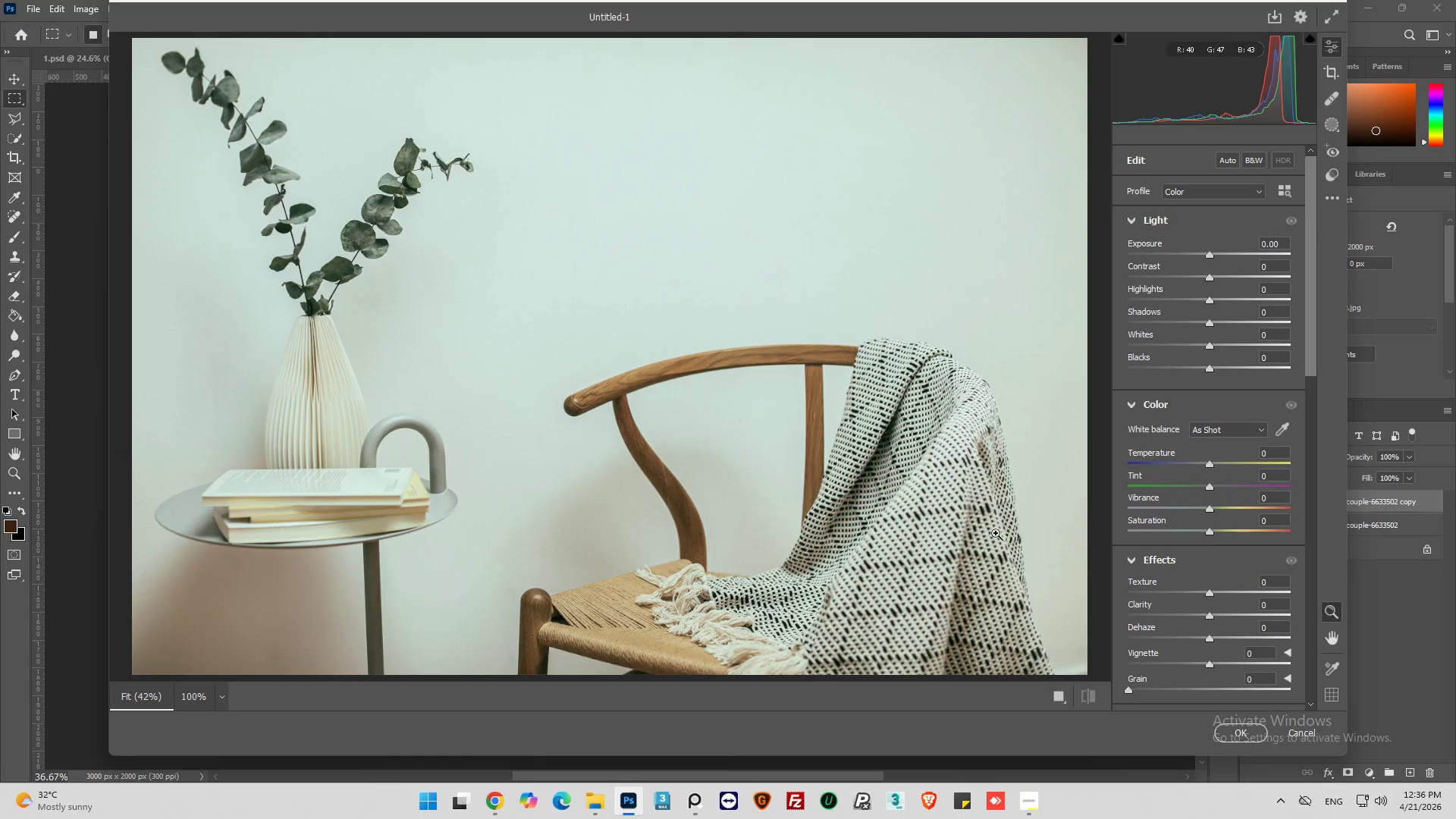 
wait(22.59)
 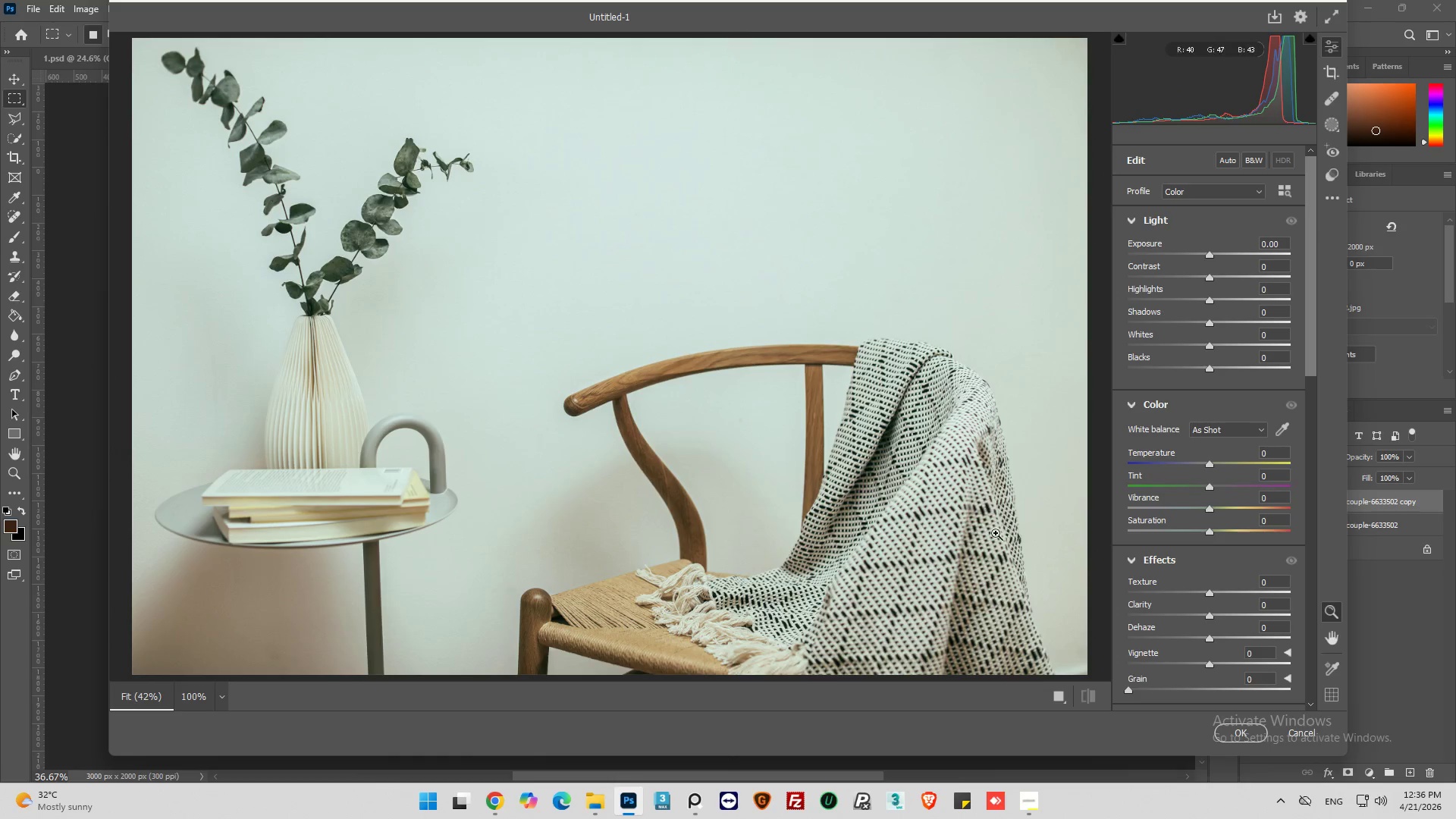 
left_click_drag(start_coordinate=[1209, 467], to_coordinate=[1223, 466])
 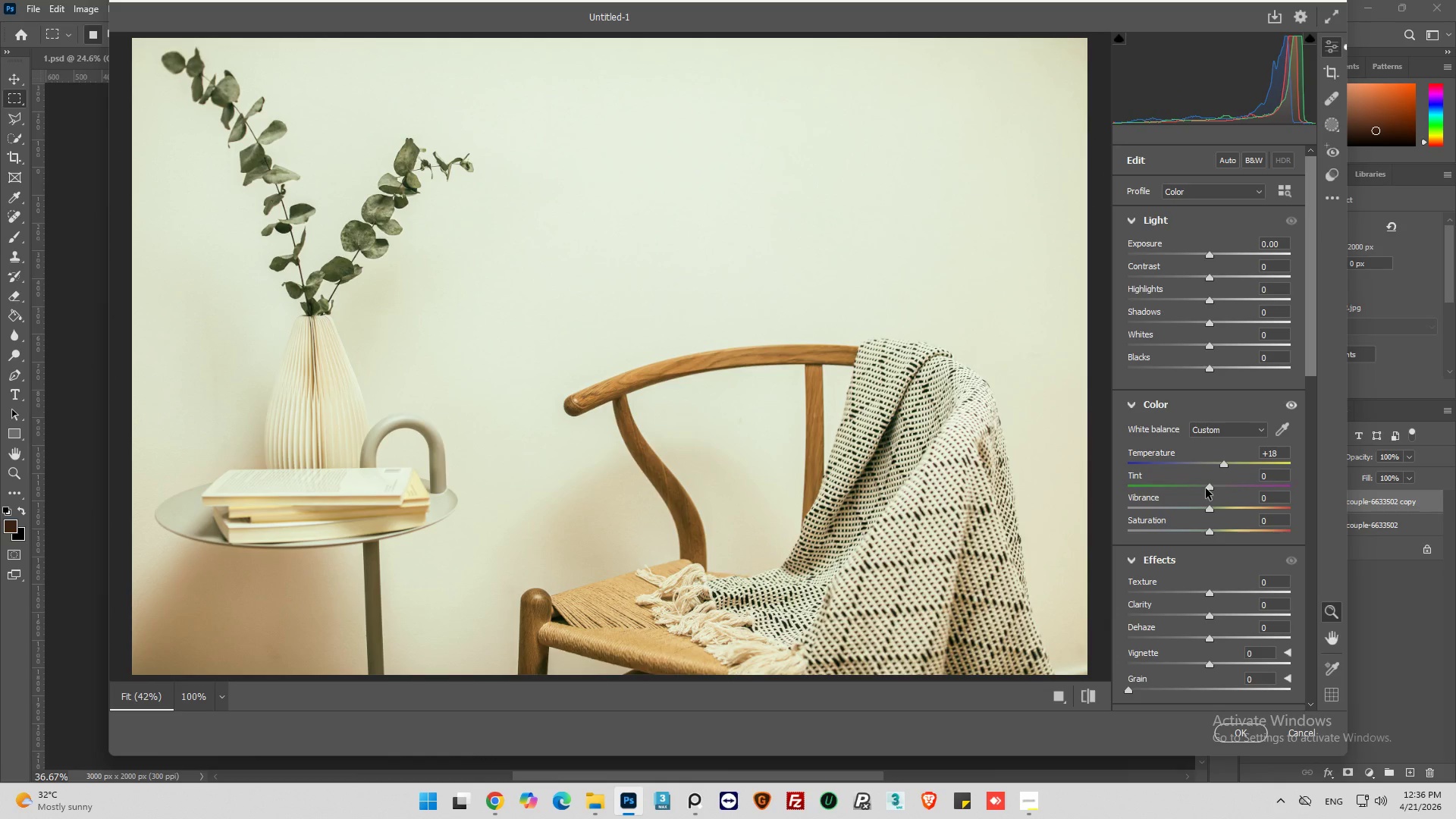 
wait(6.17)
 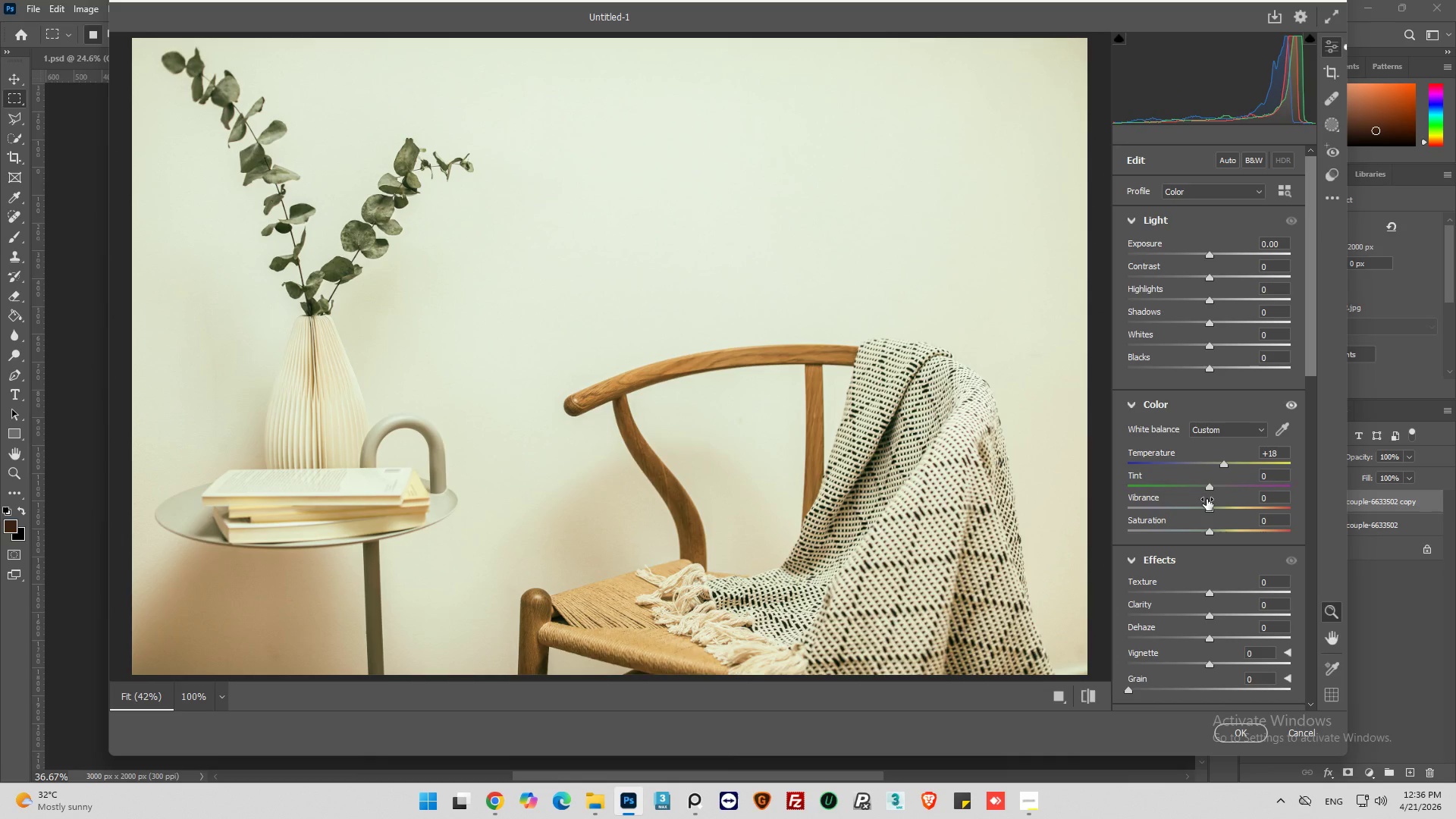 
left_click_drag(start_coordinate=[1208, 487], to_coordinate=[1213, 487])
 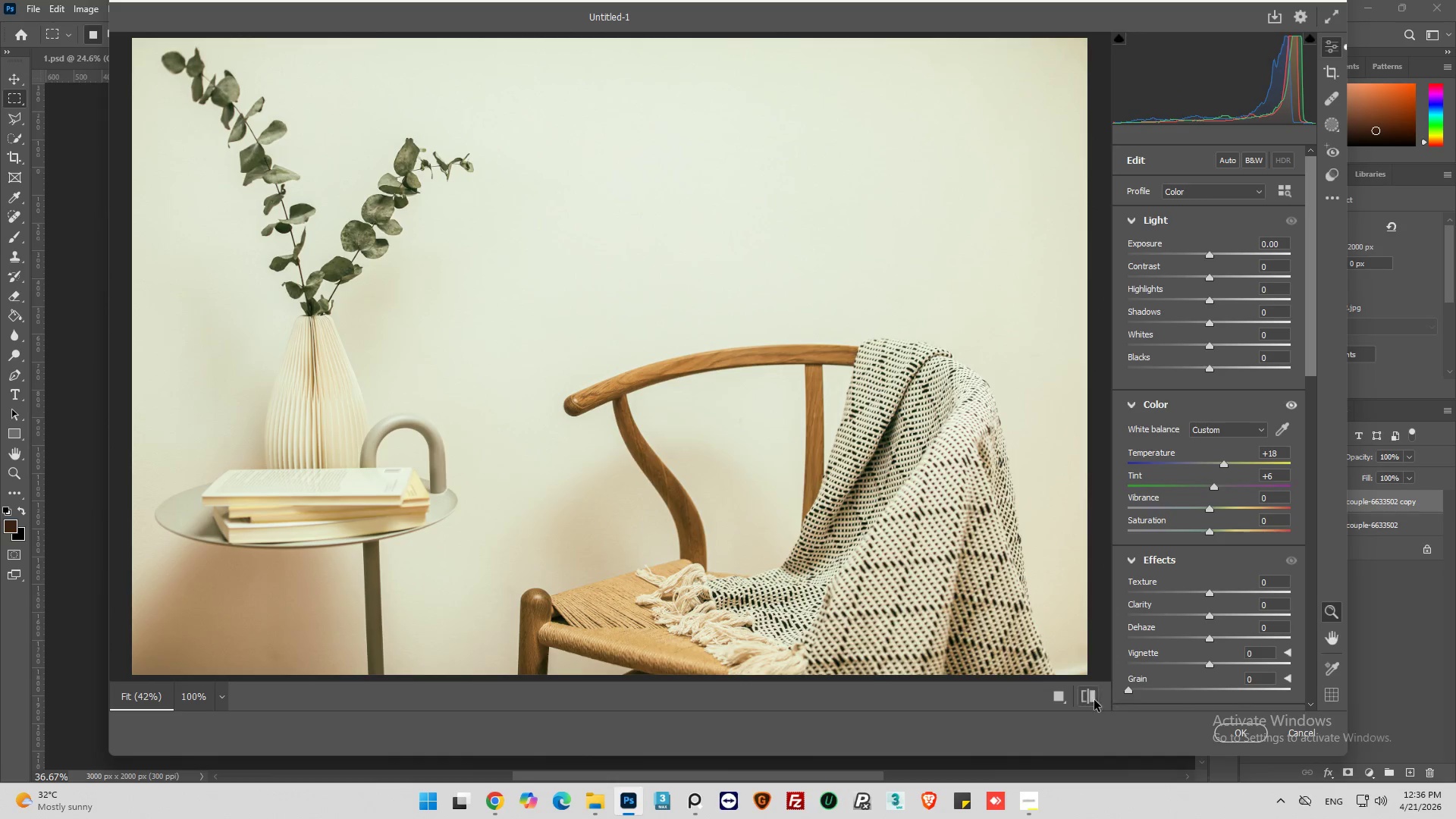 
left_click([1090, 699])
 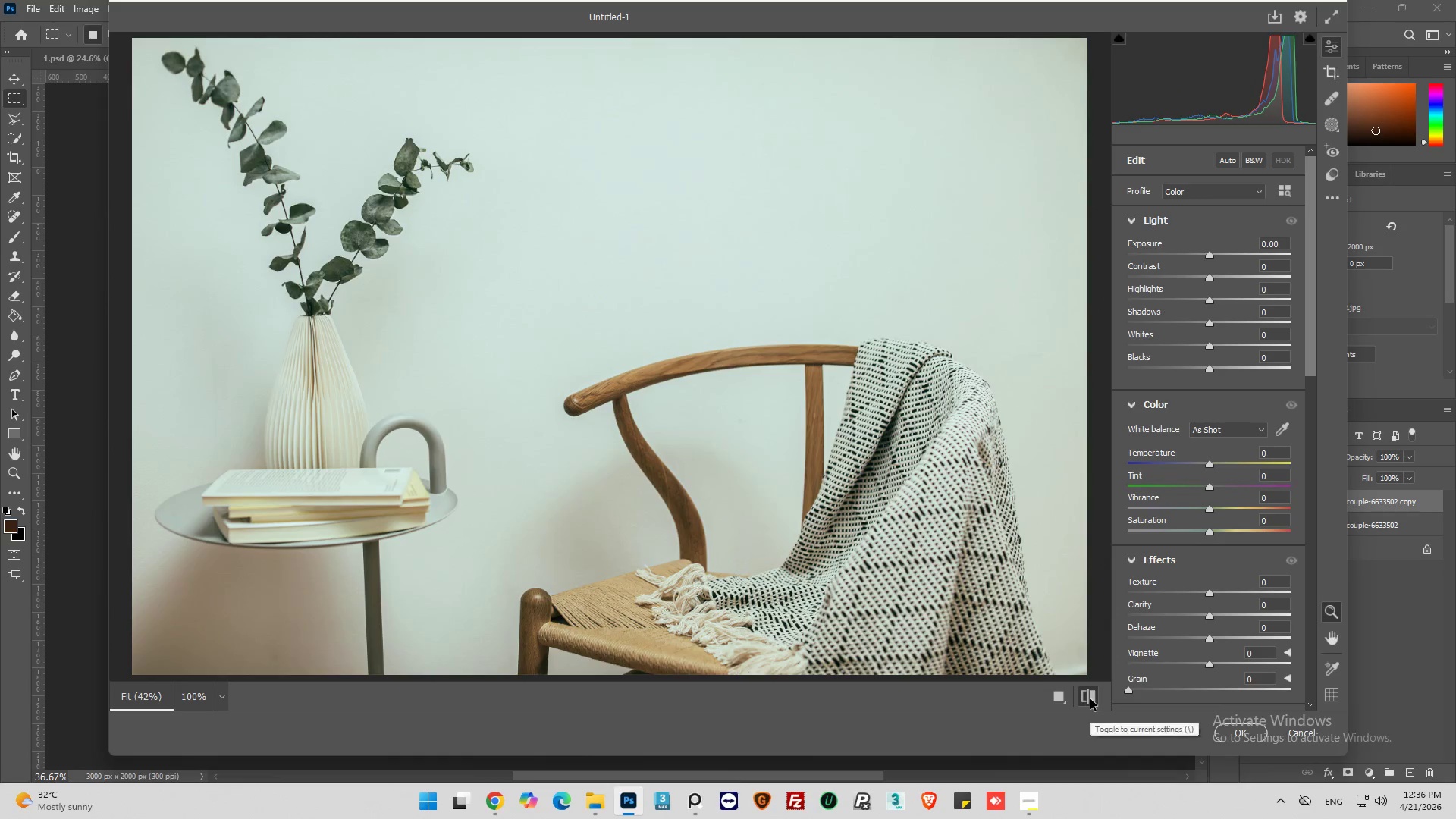 
left_click([1090, 699])
 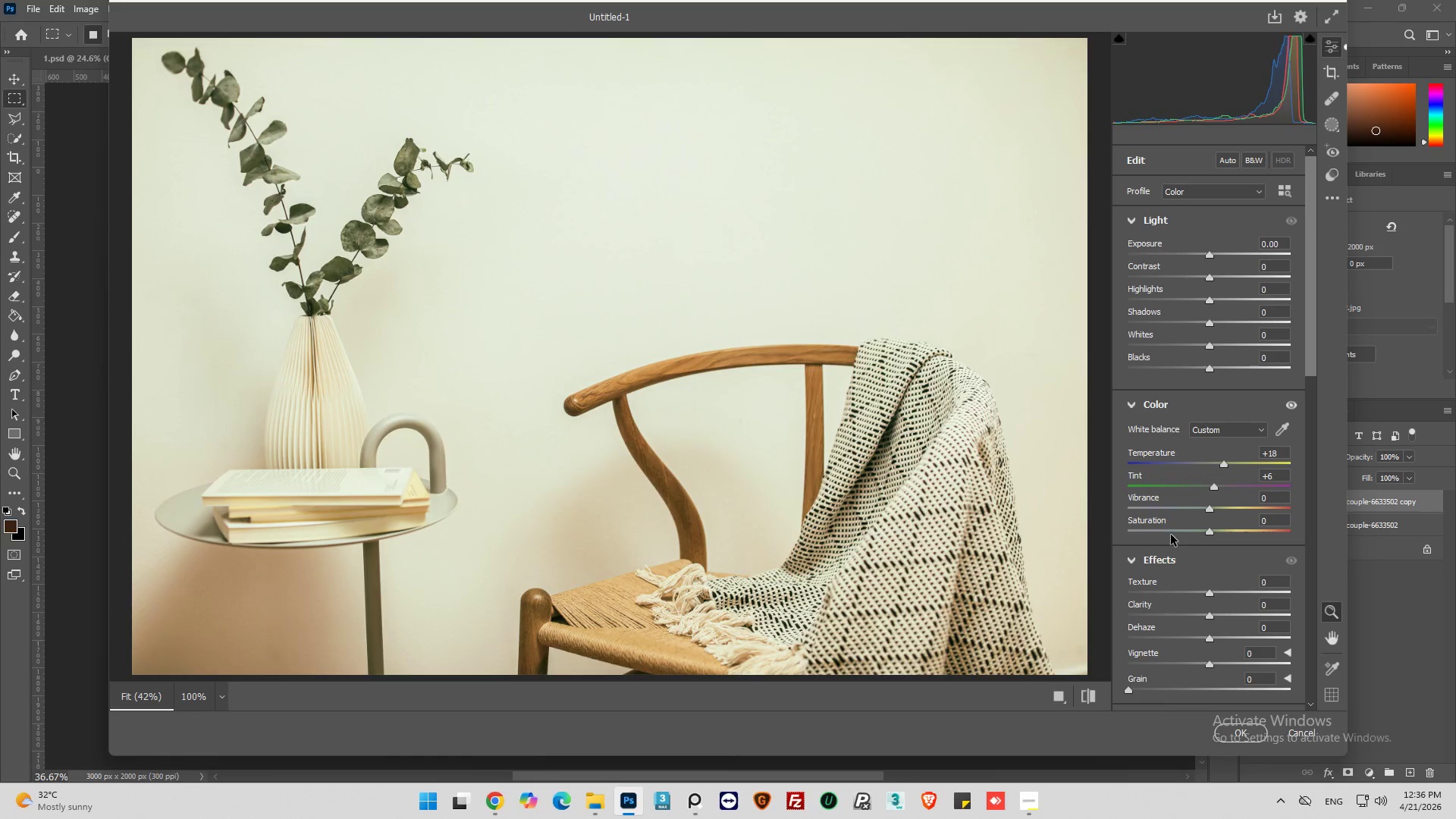 
wait(5.44)
 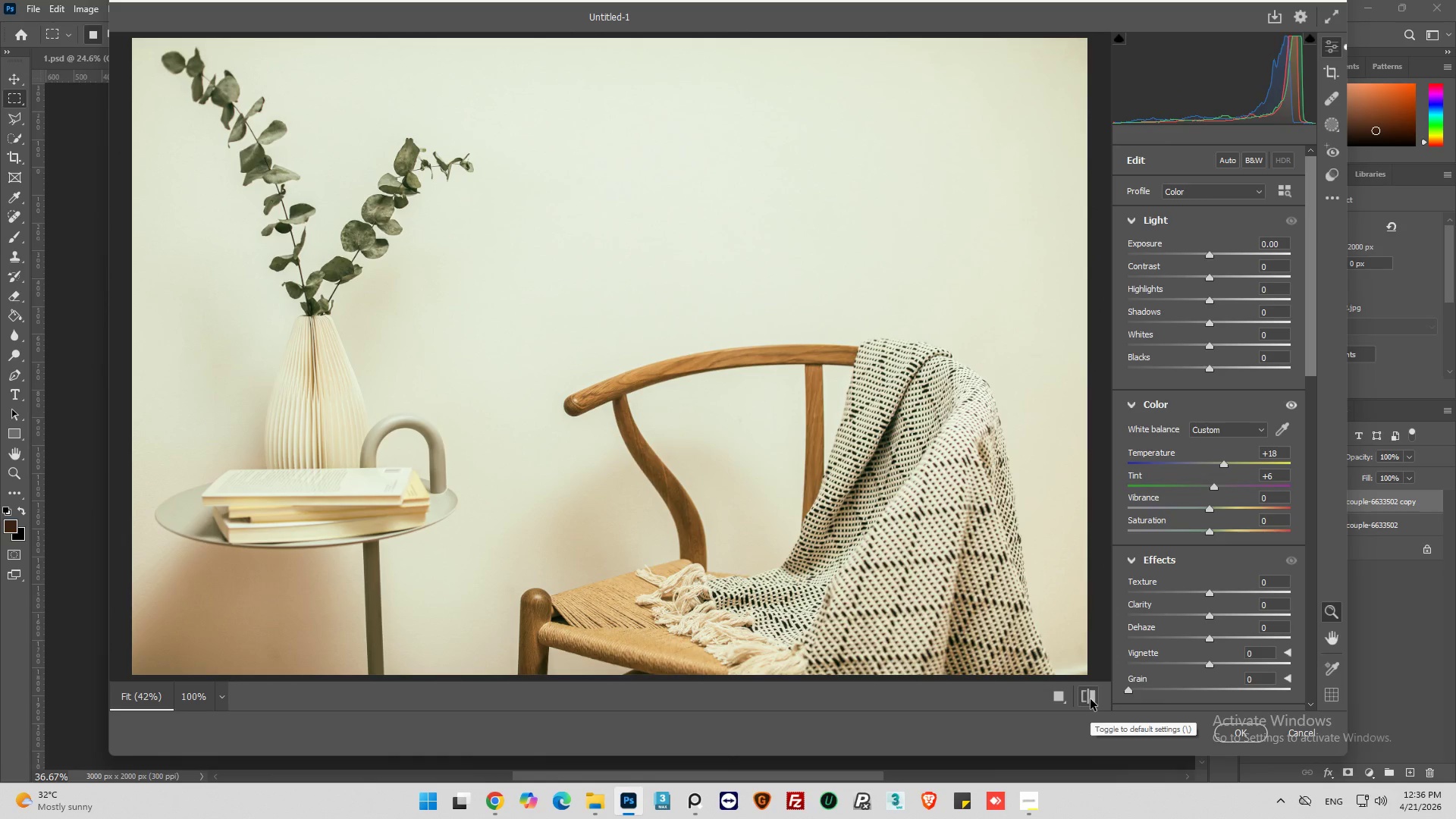 
left_click_drag(start_coordinate=[1210, 508], to_coordinate=[1219, 511])
 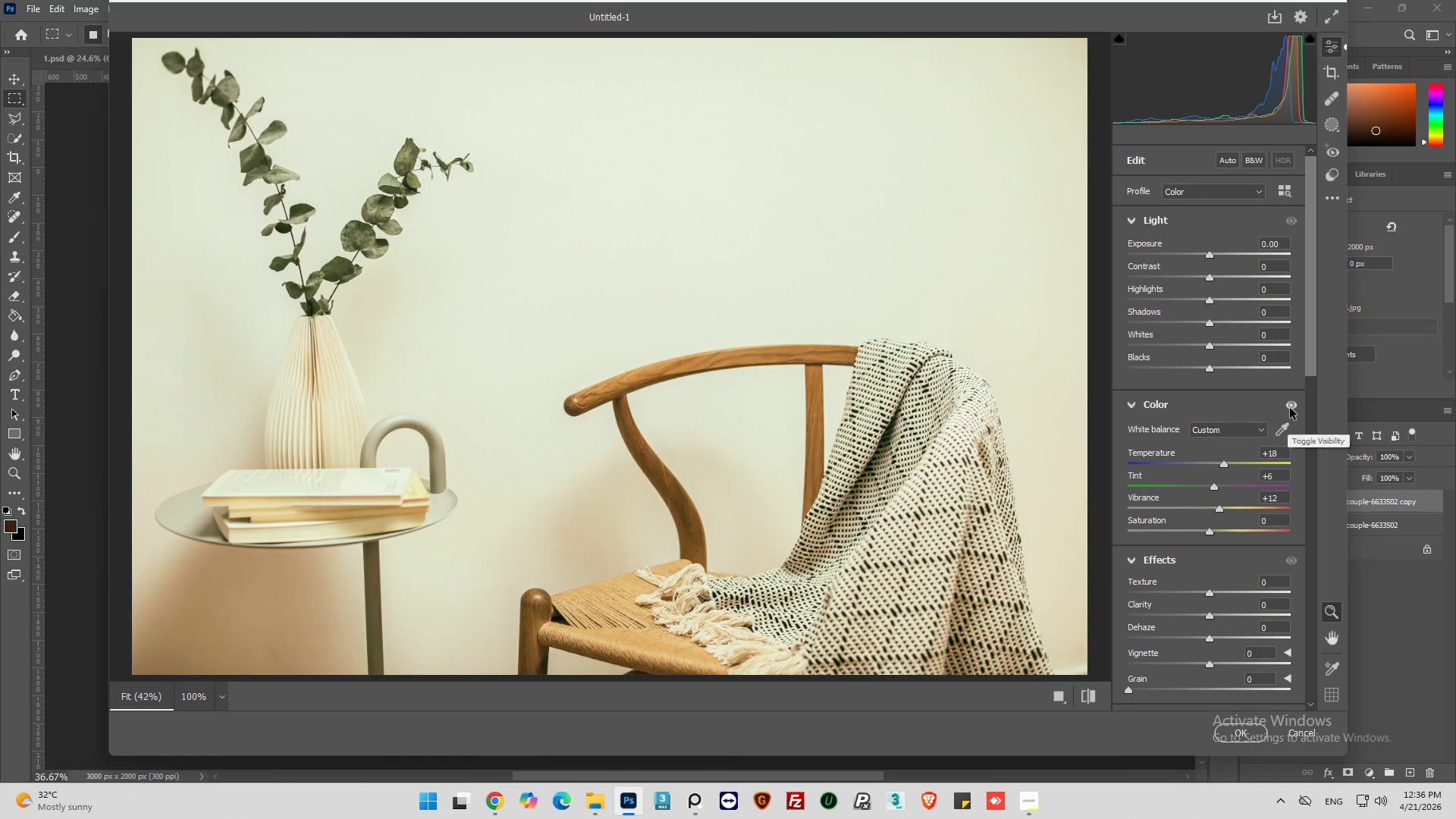 
left_click([1290, 408])
 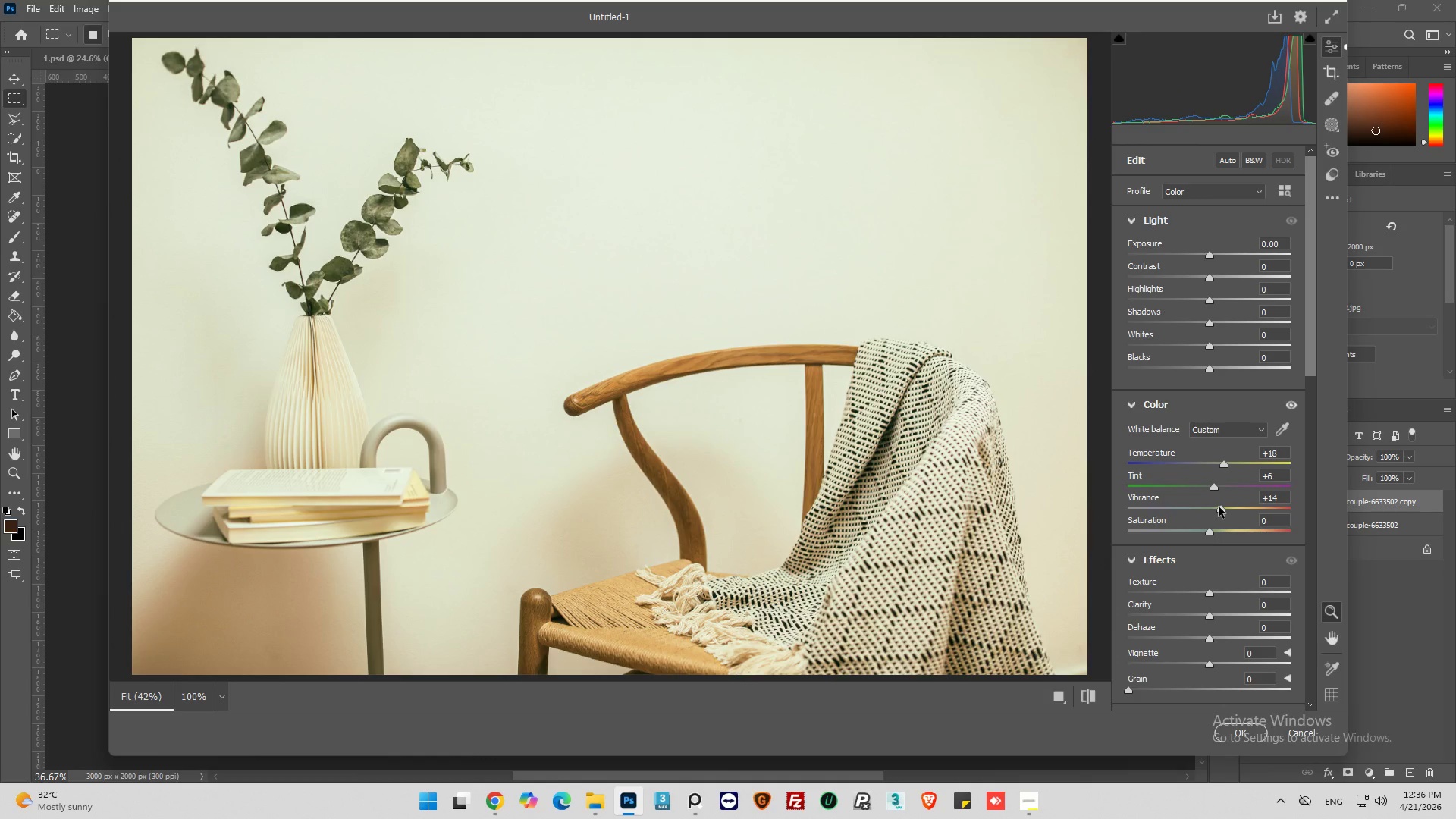 
wait(17.48)
 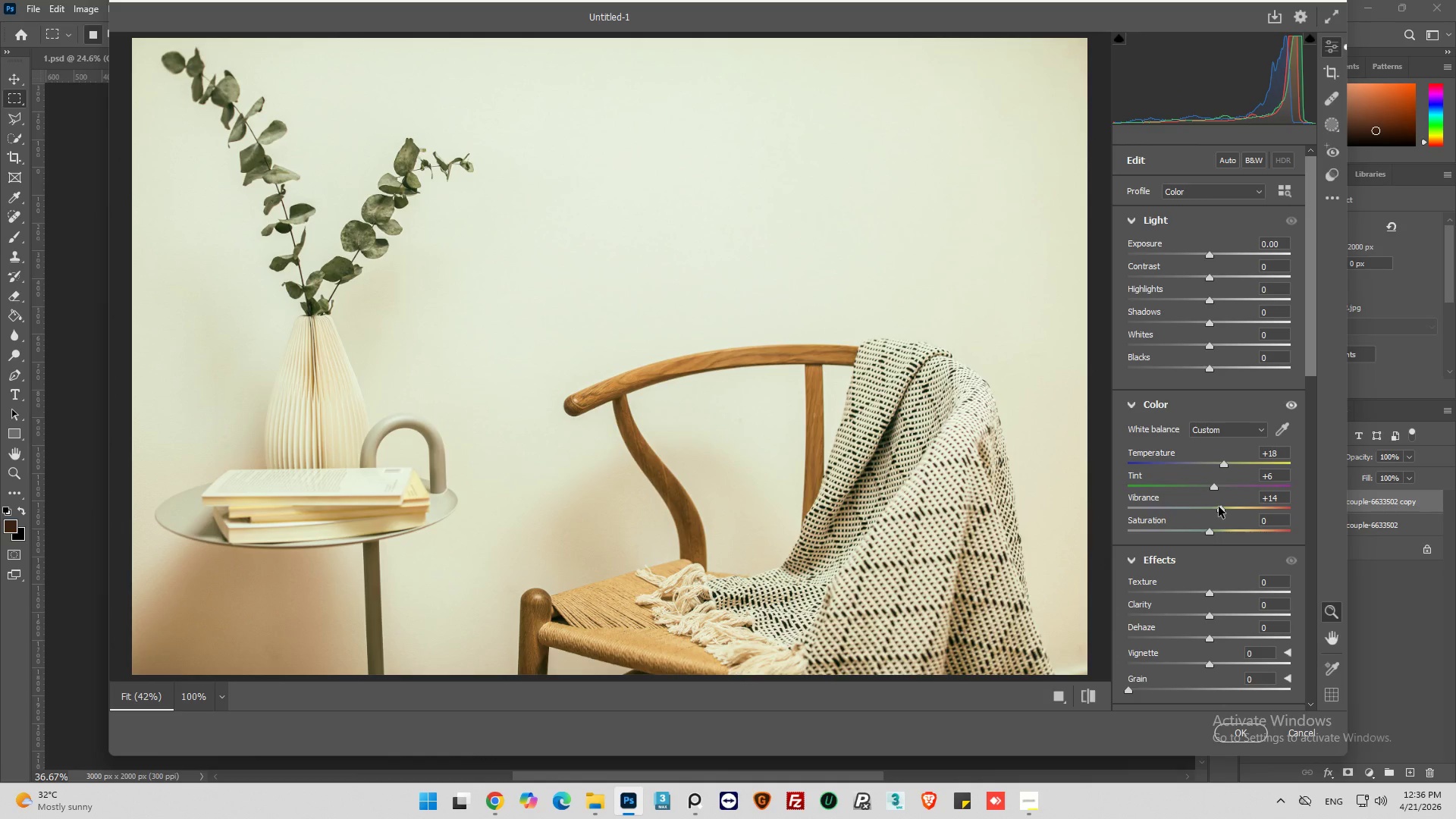 
left_click_drag(start_coordinate=[1208, 532], to_coordinate=[1215, 532])
 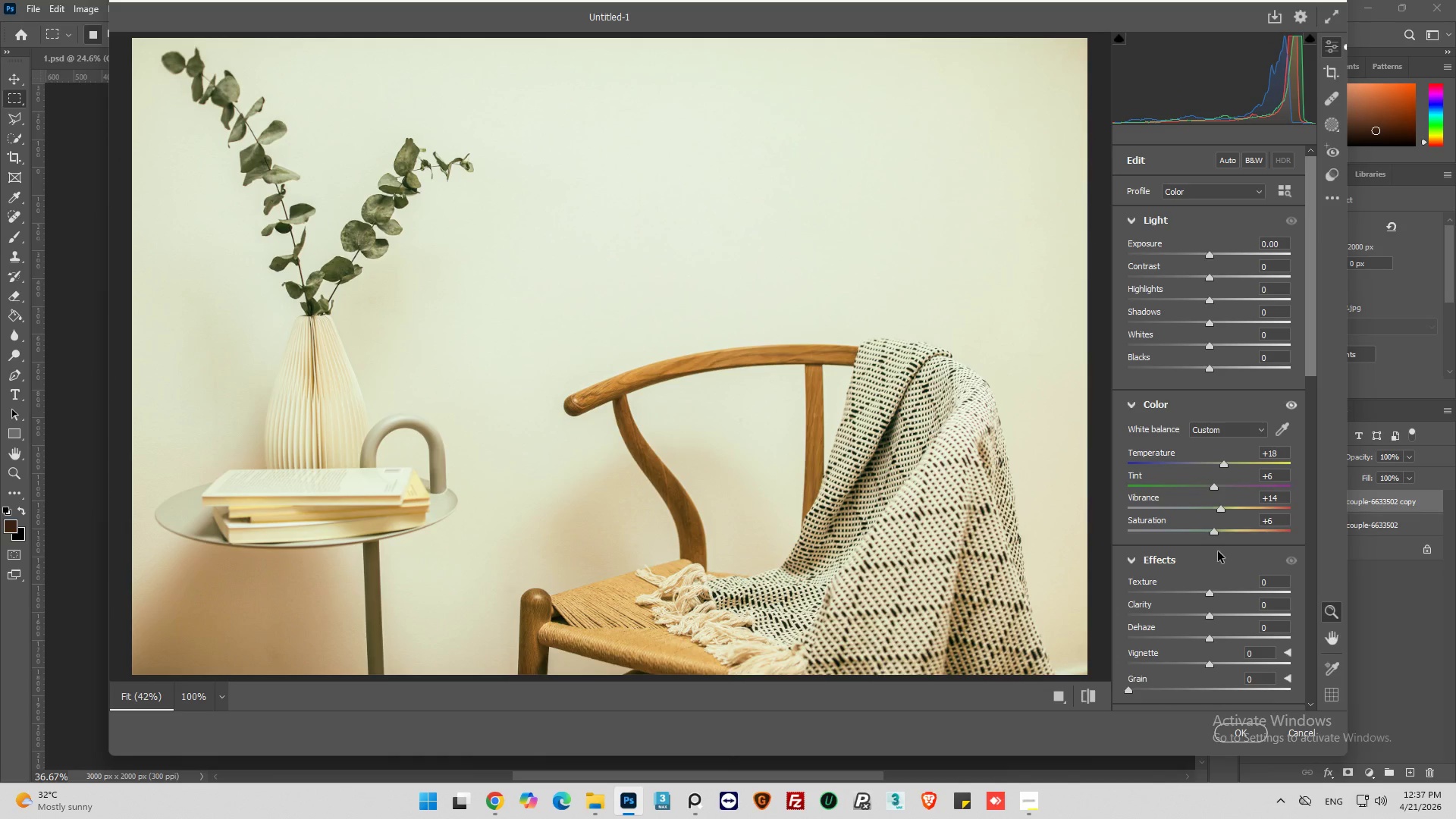 
wait(20.67)
 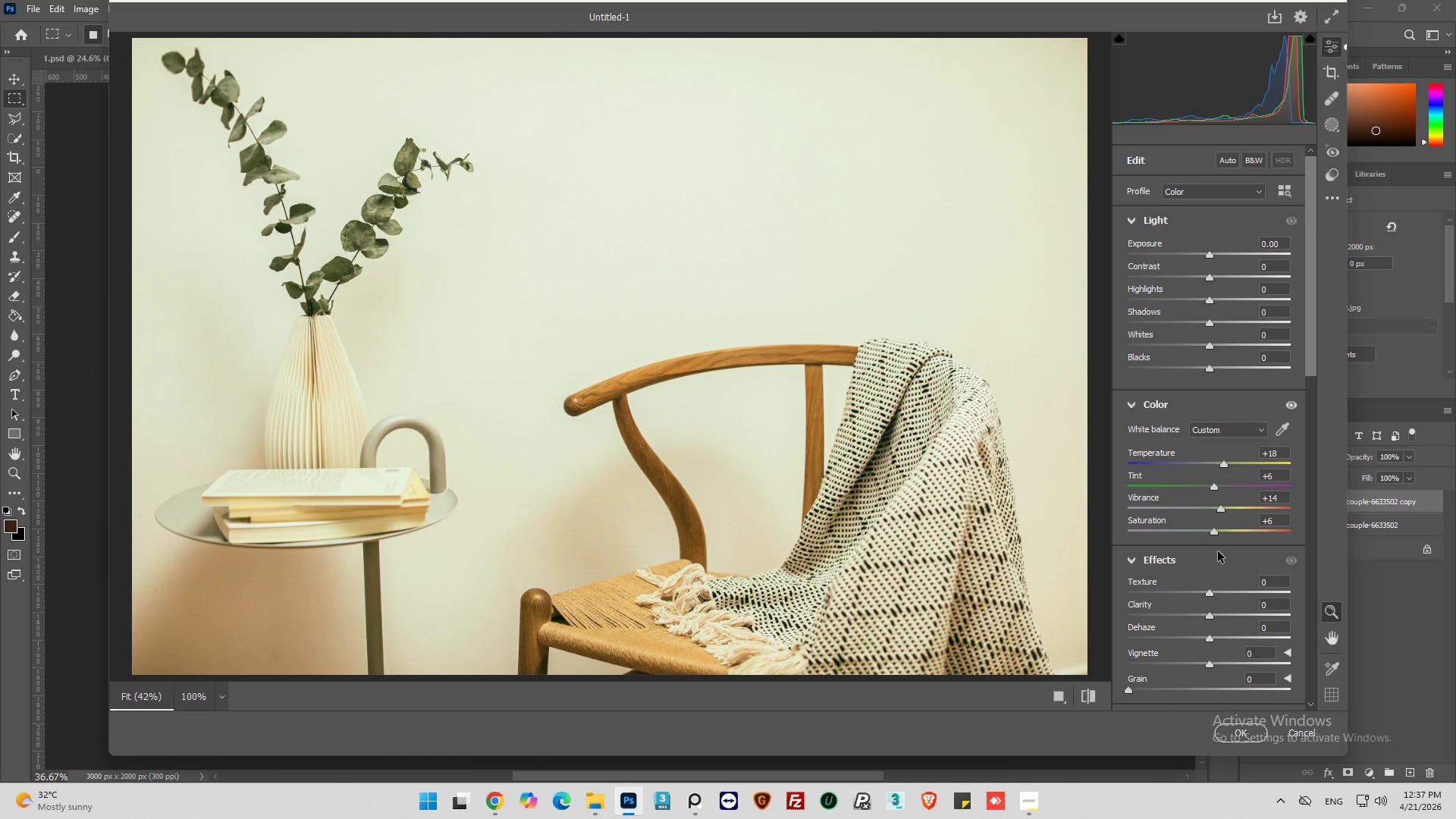 
left_click_drag(start_coordinate=[1209, 255], to_coordinate=[1205, 259])
 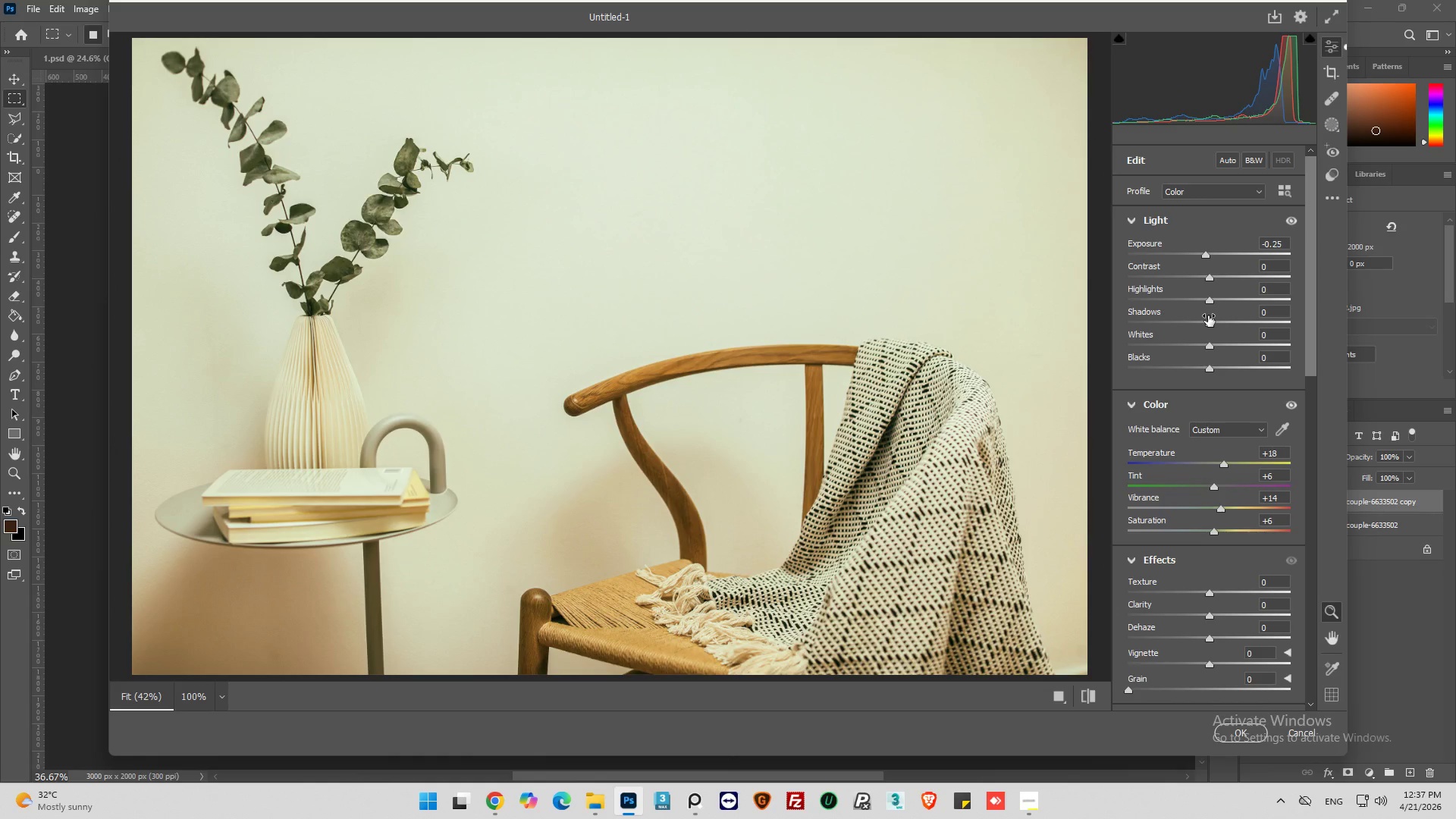 
wait(9.33)
 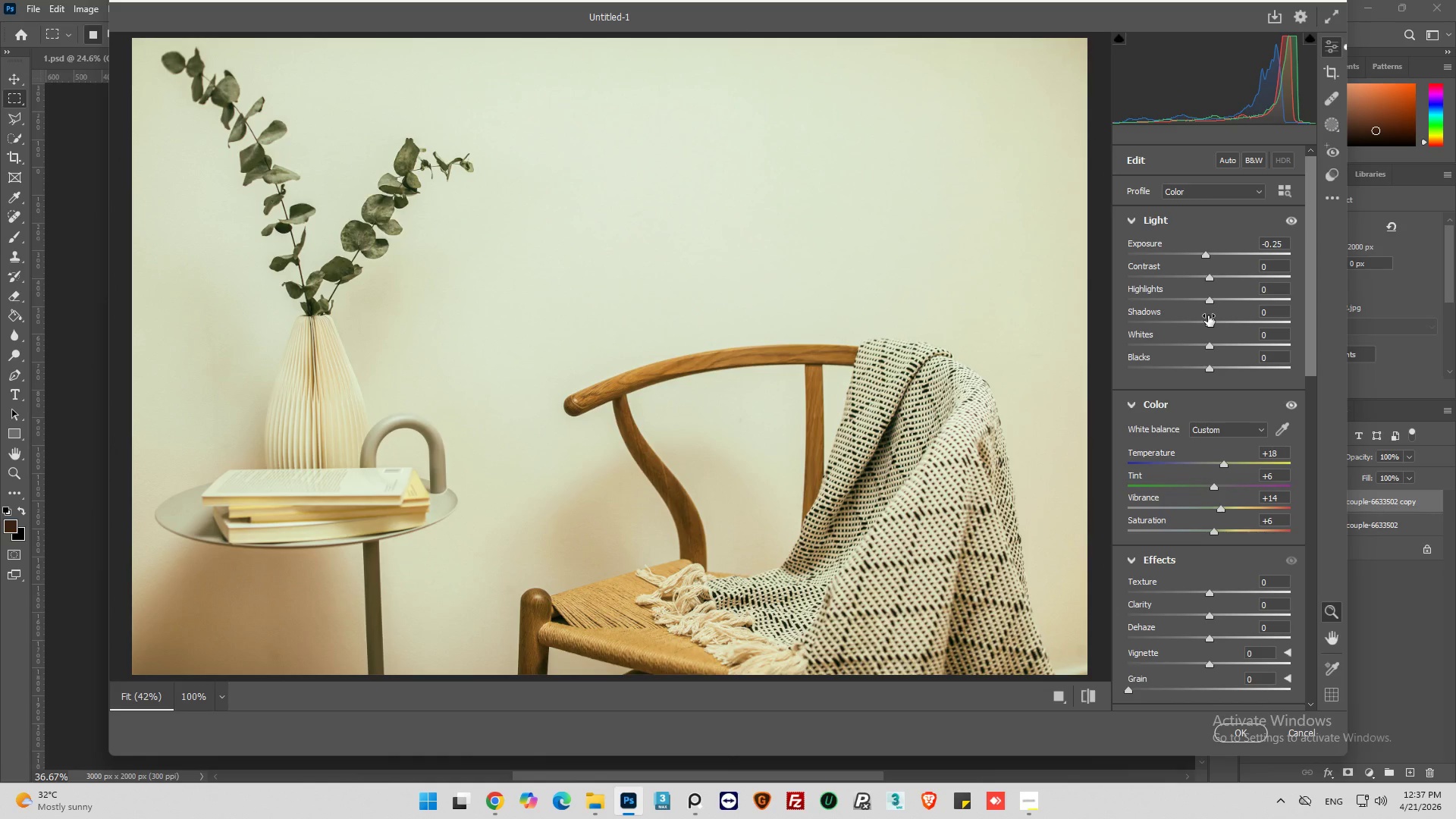 
left_click_drag(start_coordinate=[1210, 280], to_coordinate=[1194, 293])
 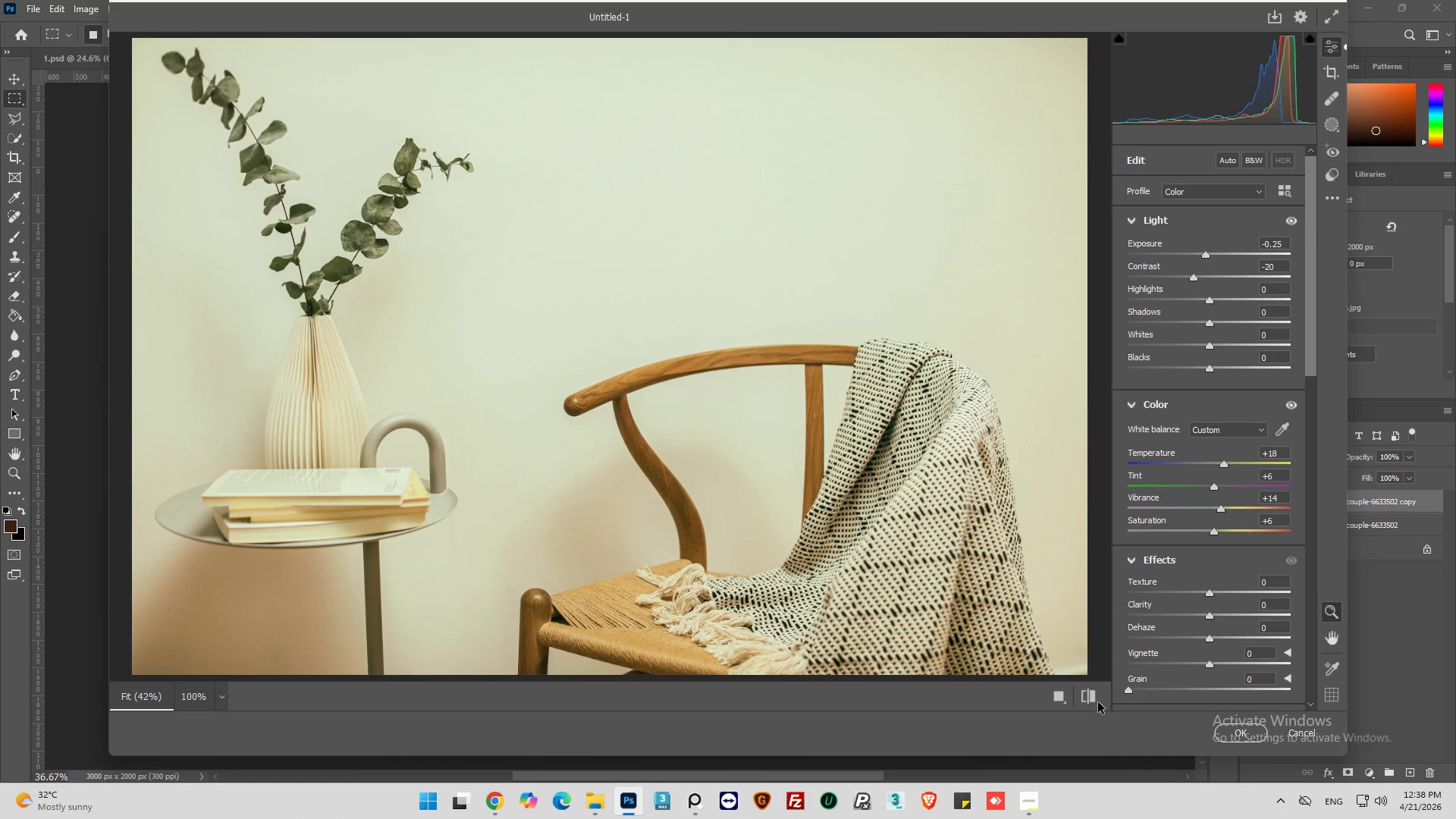 
left_click([1096, 701])
 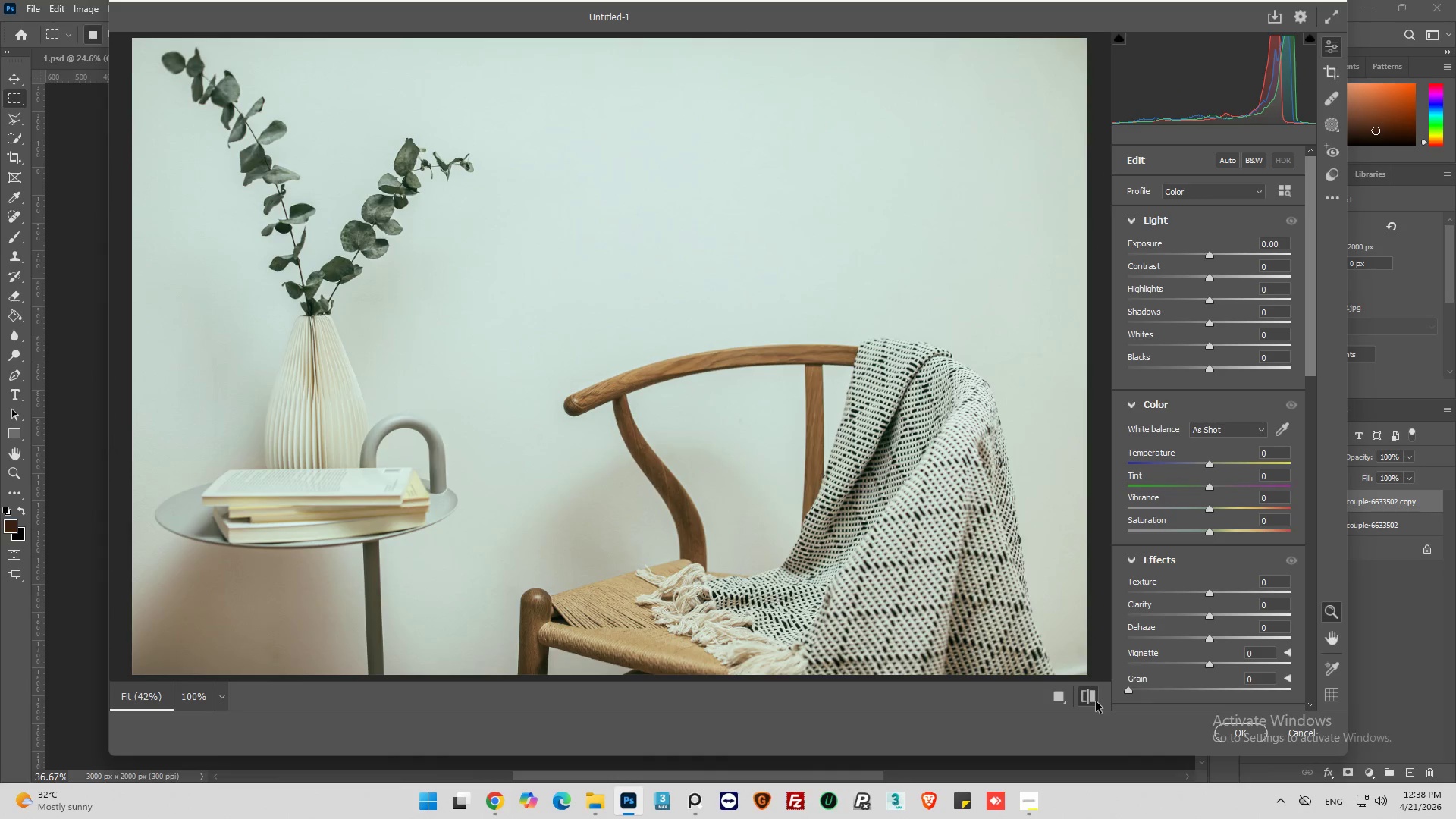 
left_click([1096, 701])
 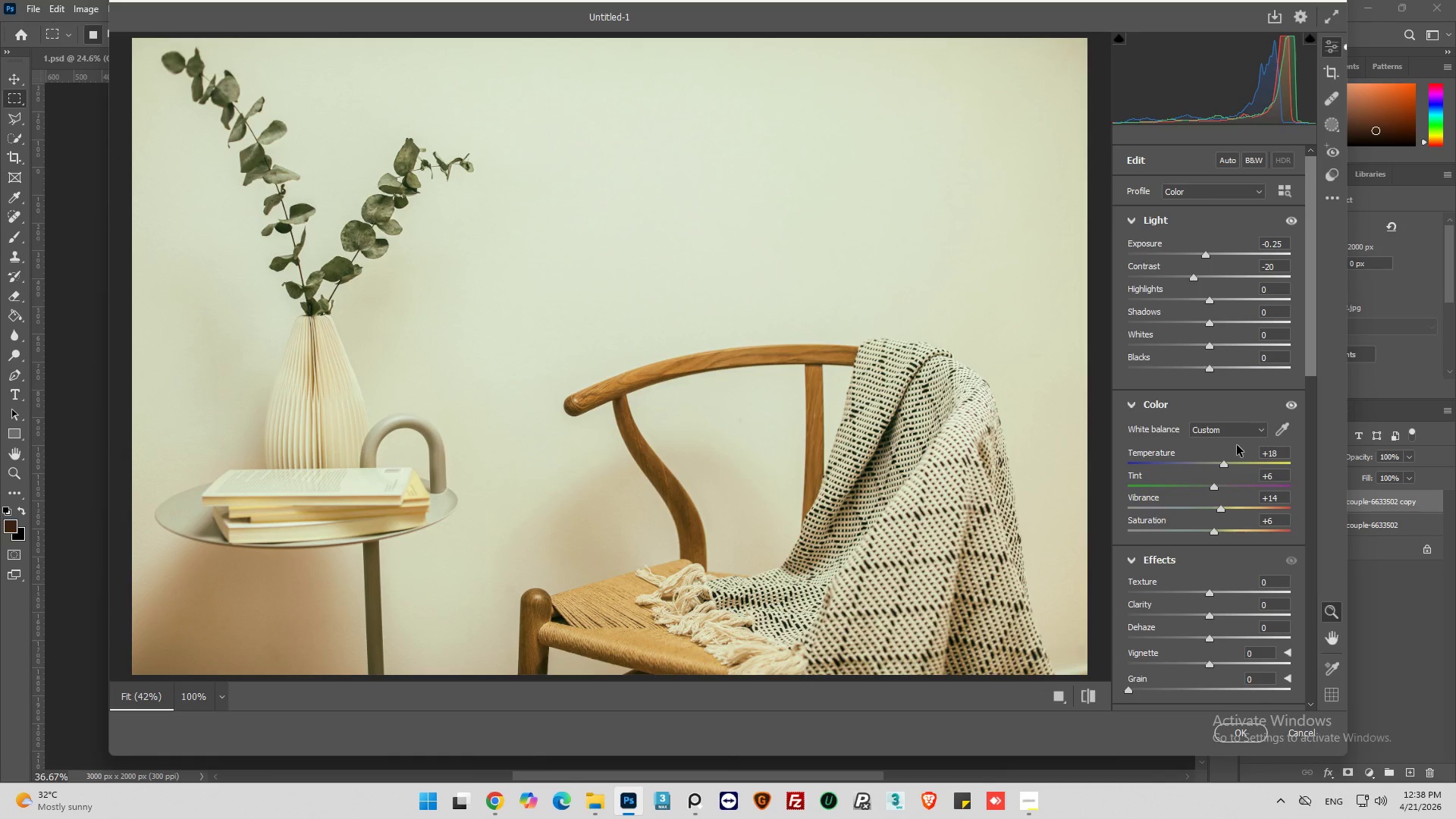 
wait(22.55)
 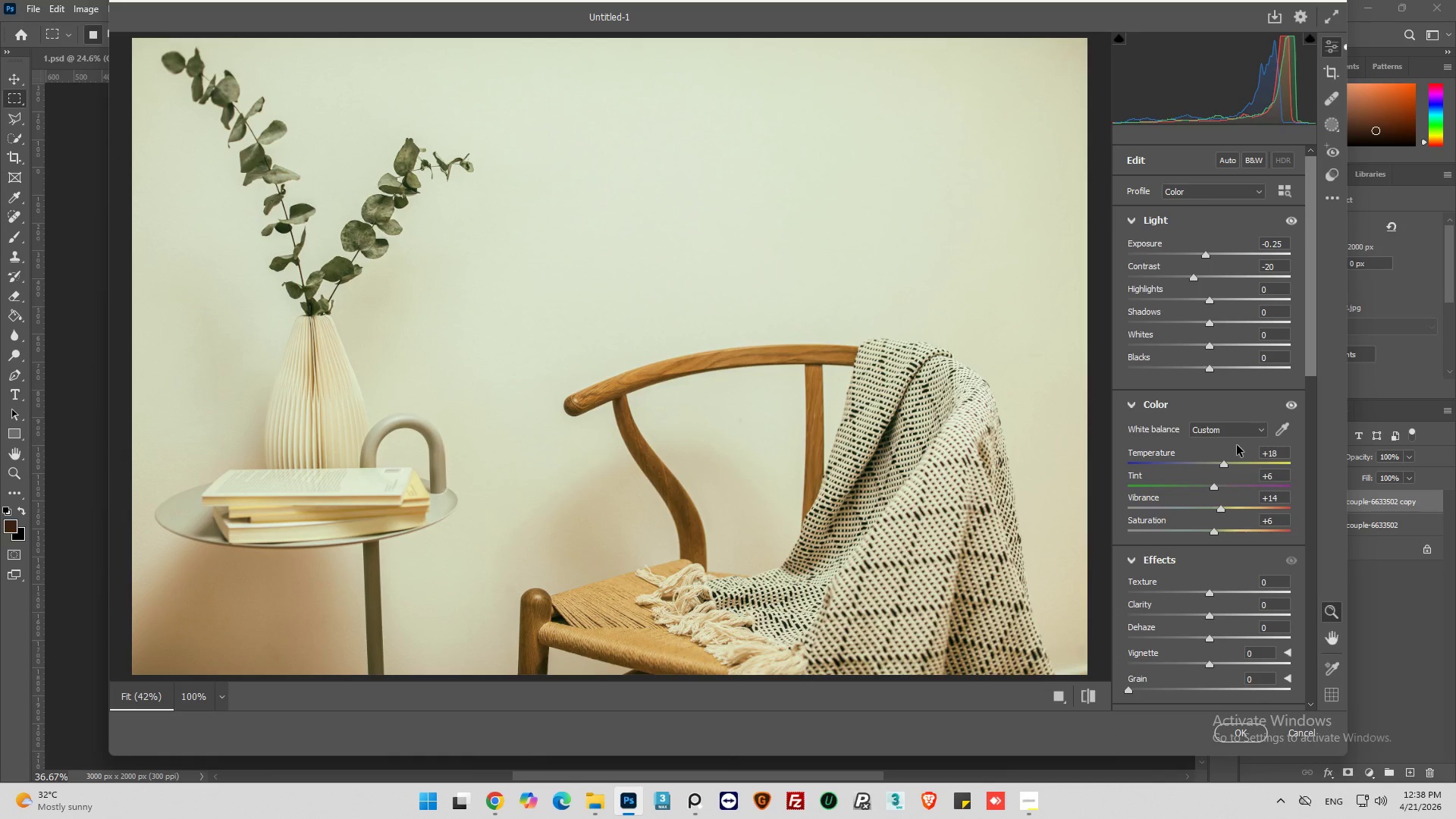 
left_click_drag(start_coordinate=[1210, 300], to_coordinate=[1188, 331])
 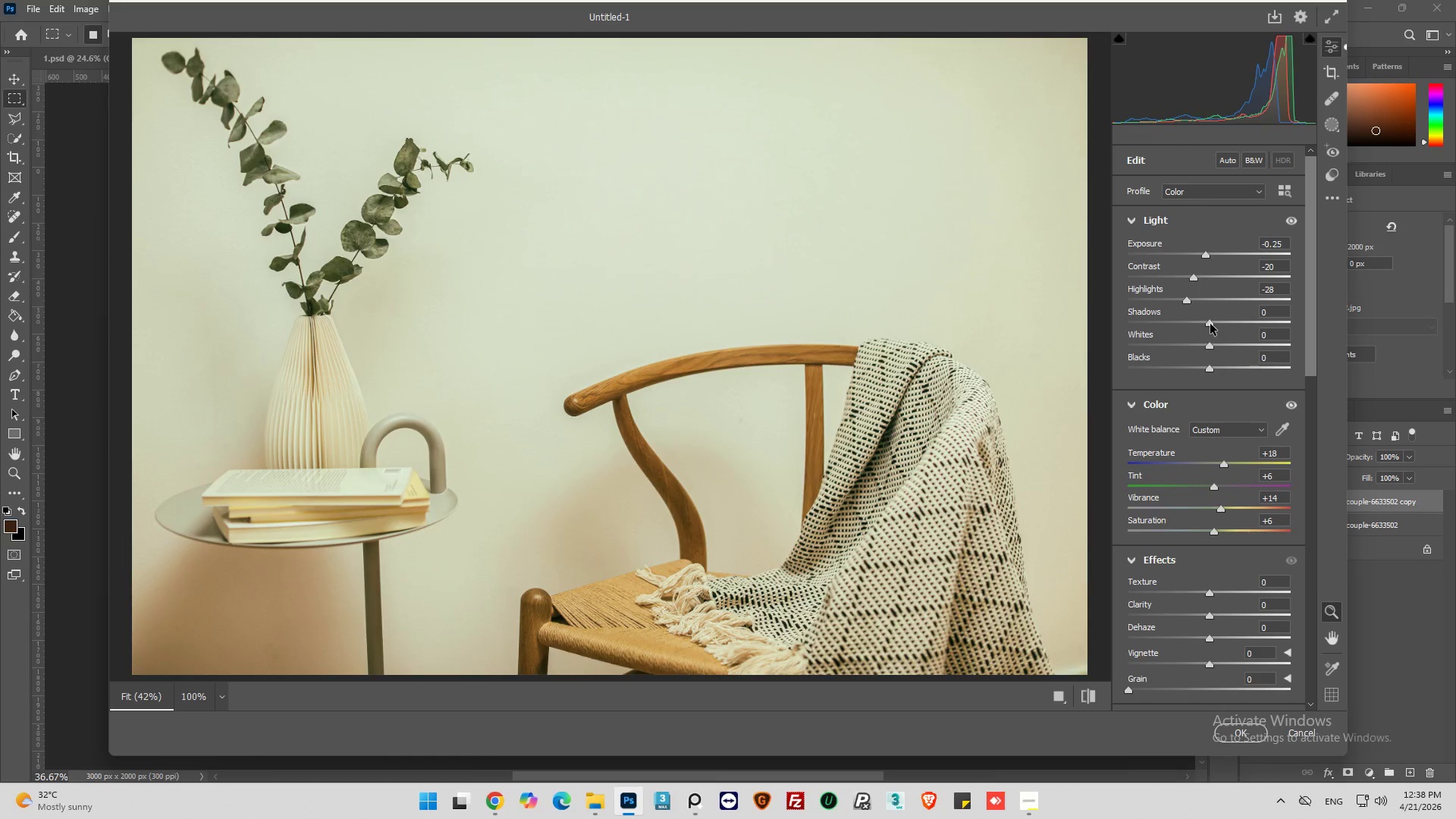 
left_click_drag(start_coordinate=[1210, 323], to_coordinate=[1222, 326])
 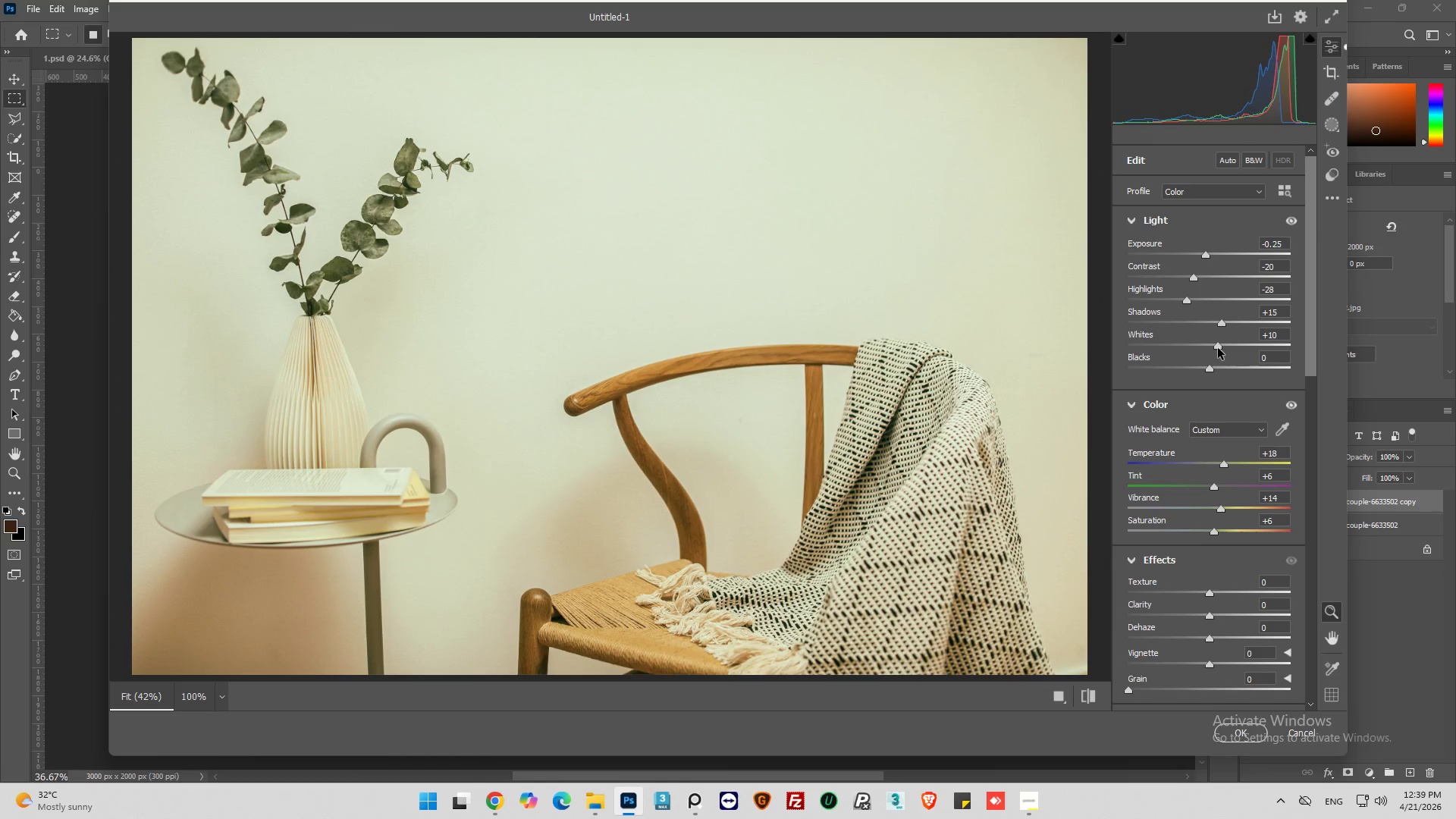 
wait(22.69)
 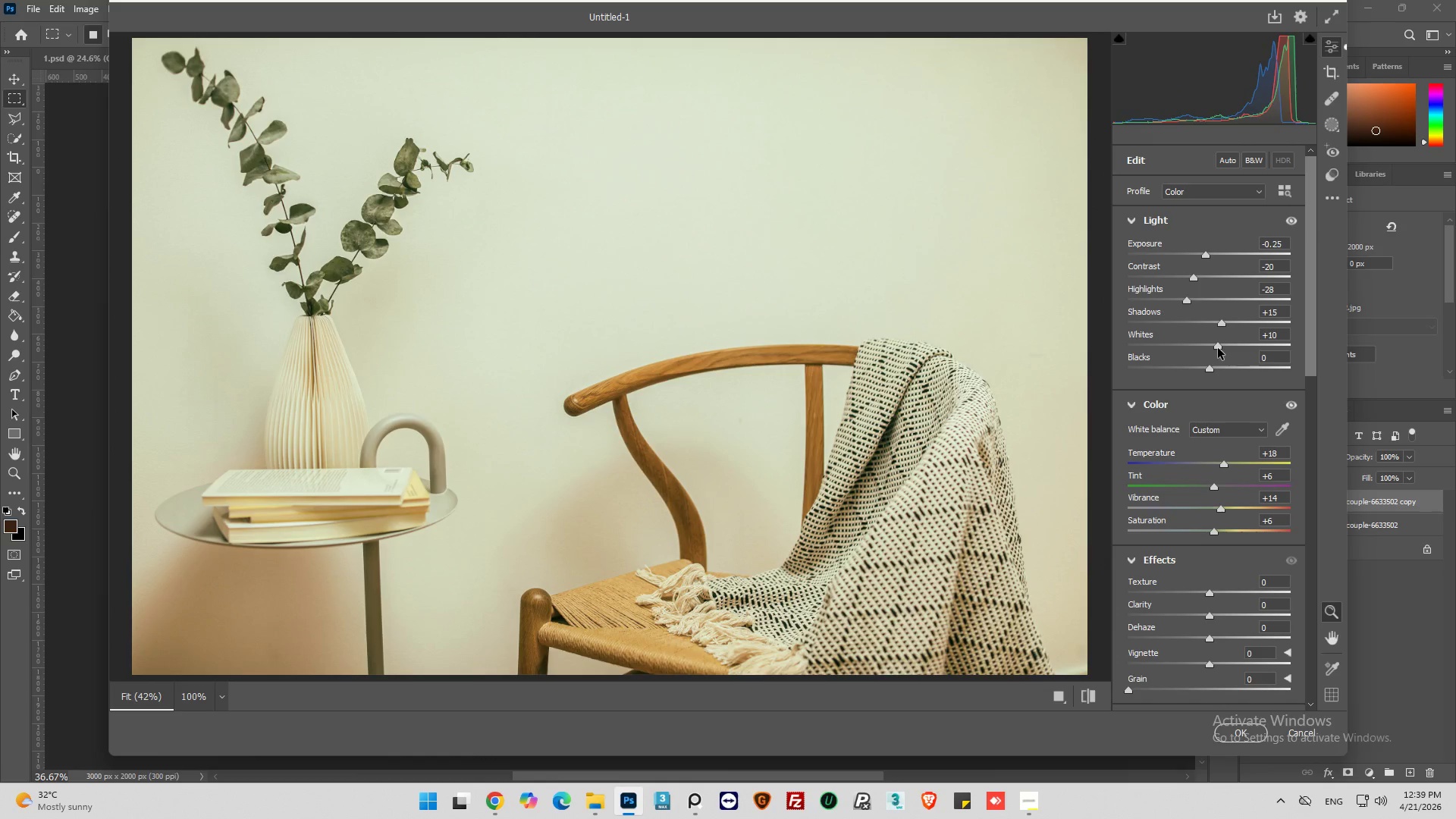 
left_click([1210, 348])
 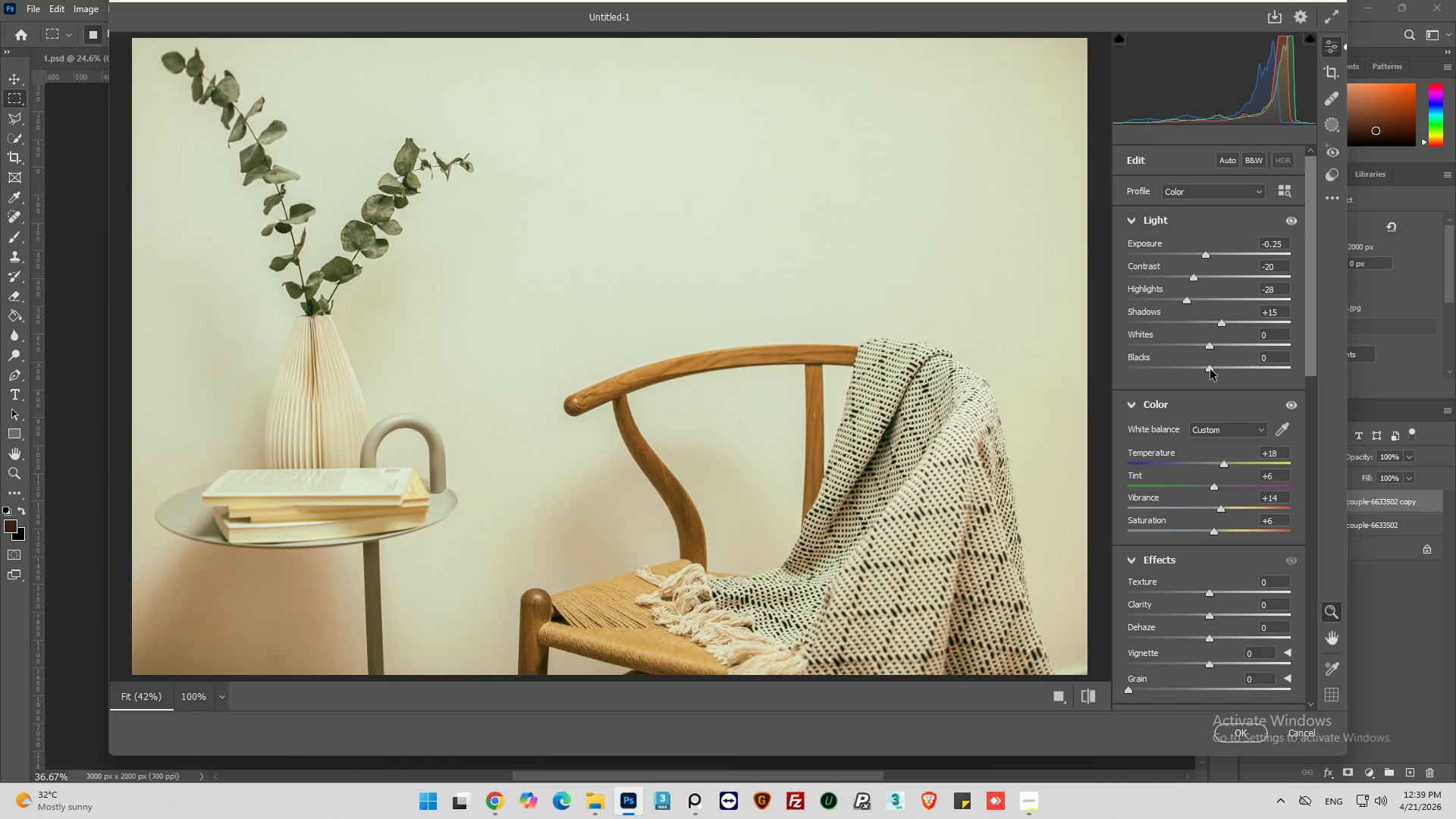 
left_click_drag(start_coordinate=[1210, 370], to_coordinate=[1222, 382])
 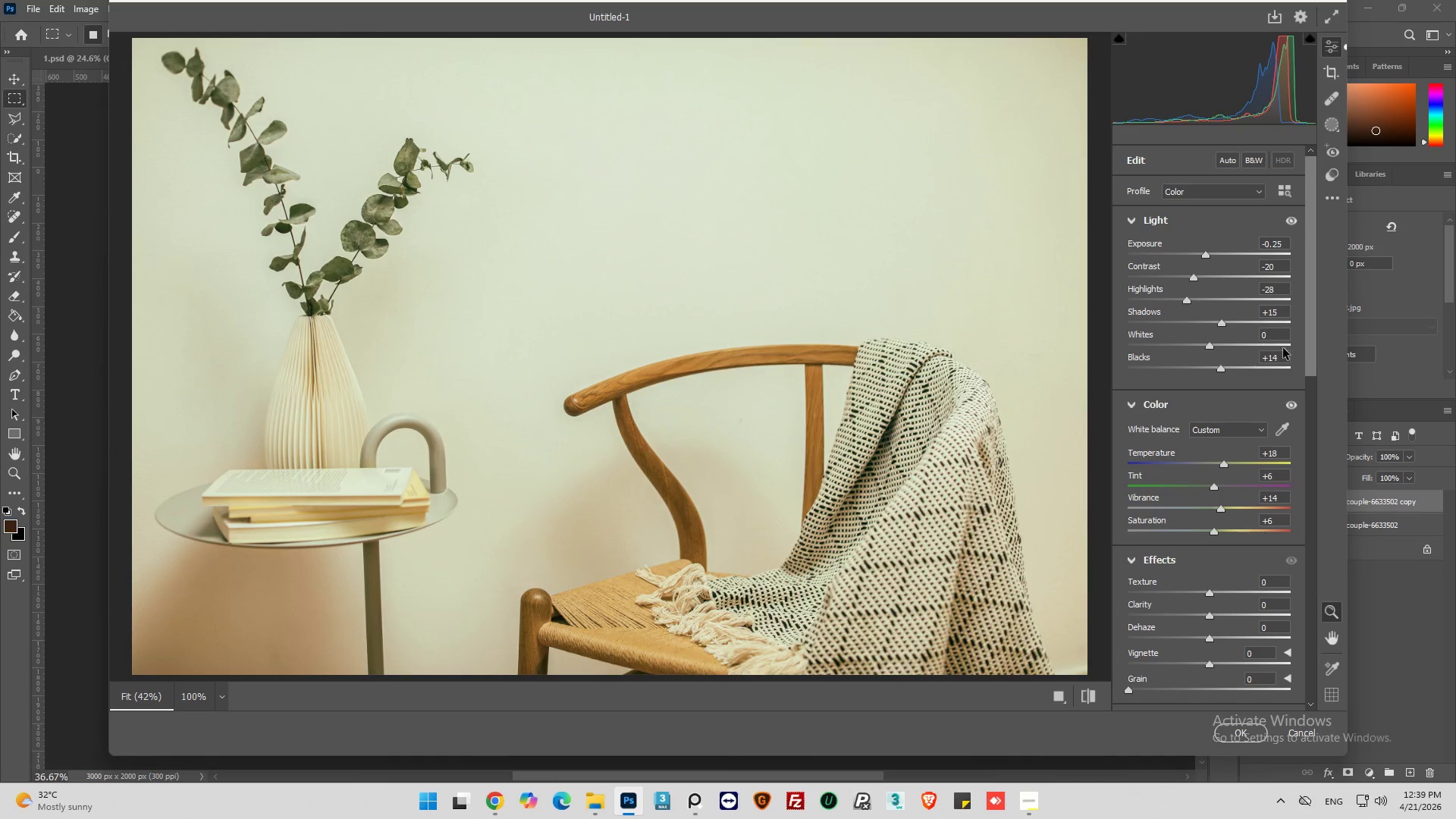 
left_click_drag(start_coordinate=[1315, 359], to_coordinate=[1308, 416])
 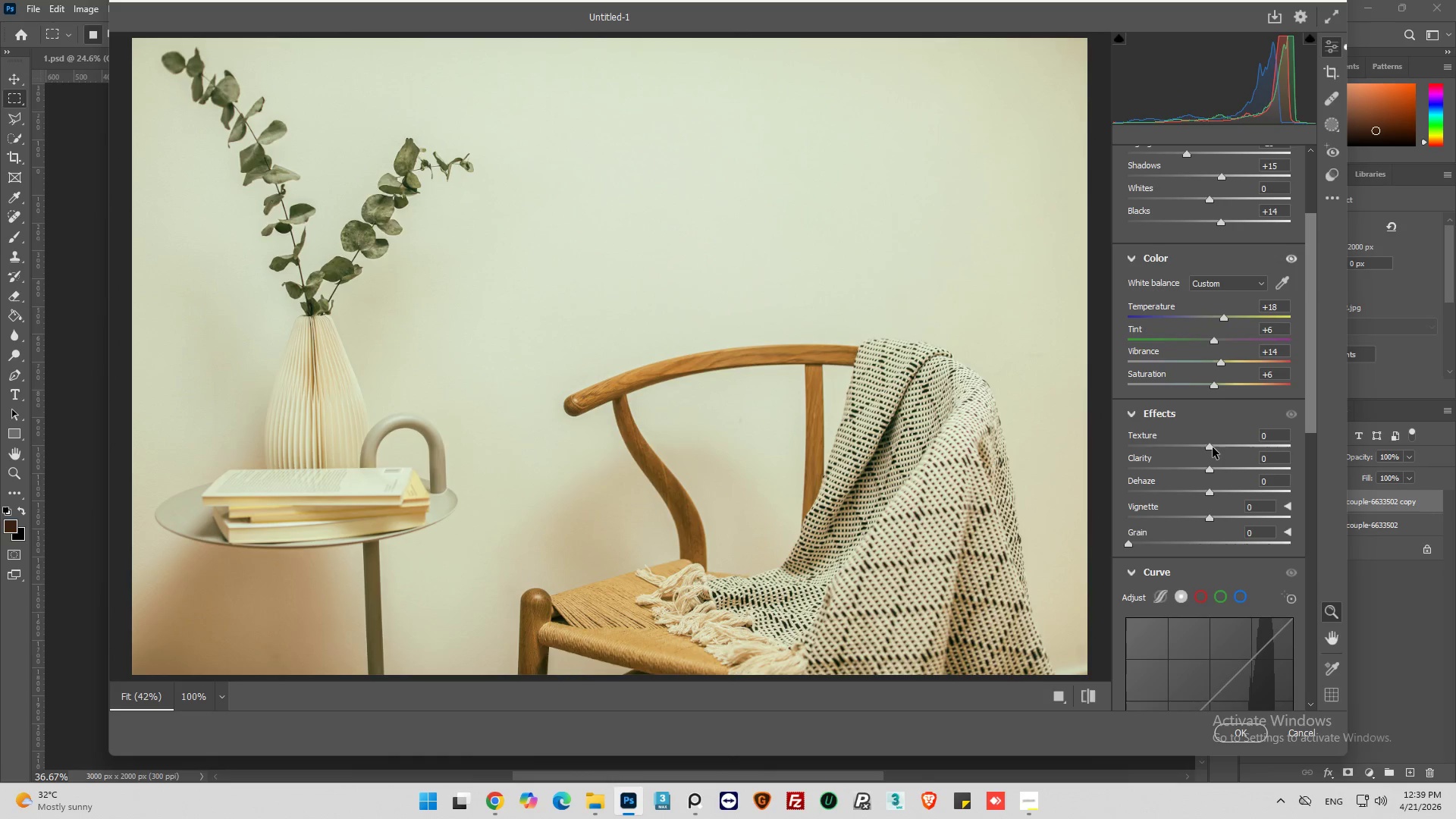 
left_click_drag(start_coordinate=[1208, 447], to_coordinate=[1219, 452])
 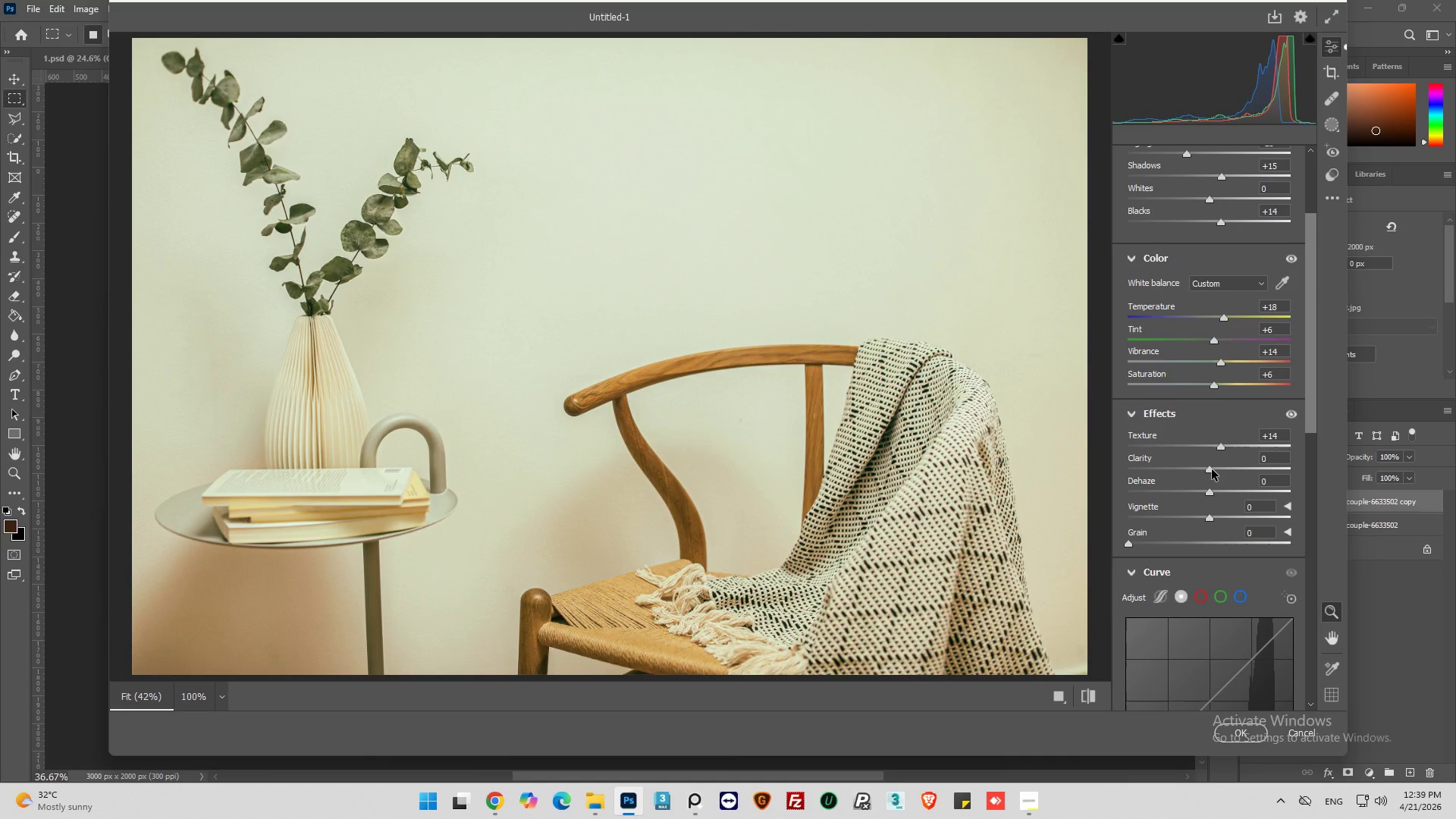 
left_click_drag(start_coordinate=[1212, 469], to_coordinate=[1206, 472])
 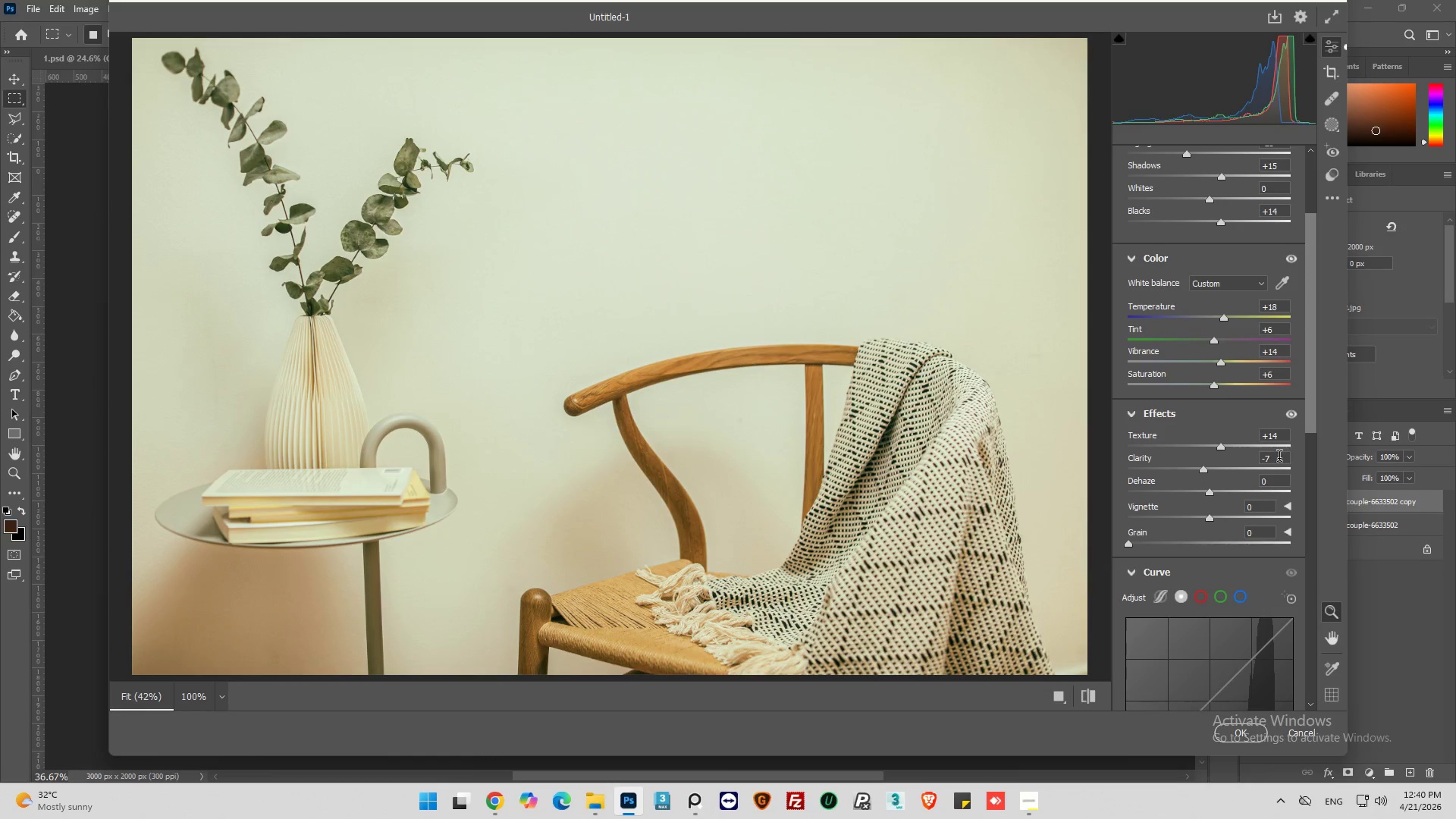 
left_click([1279, 458])
 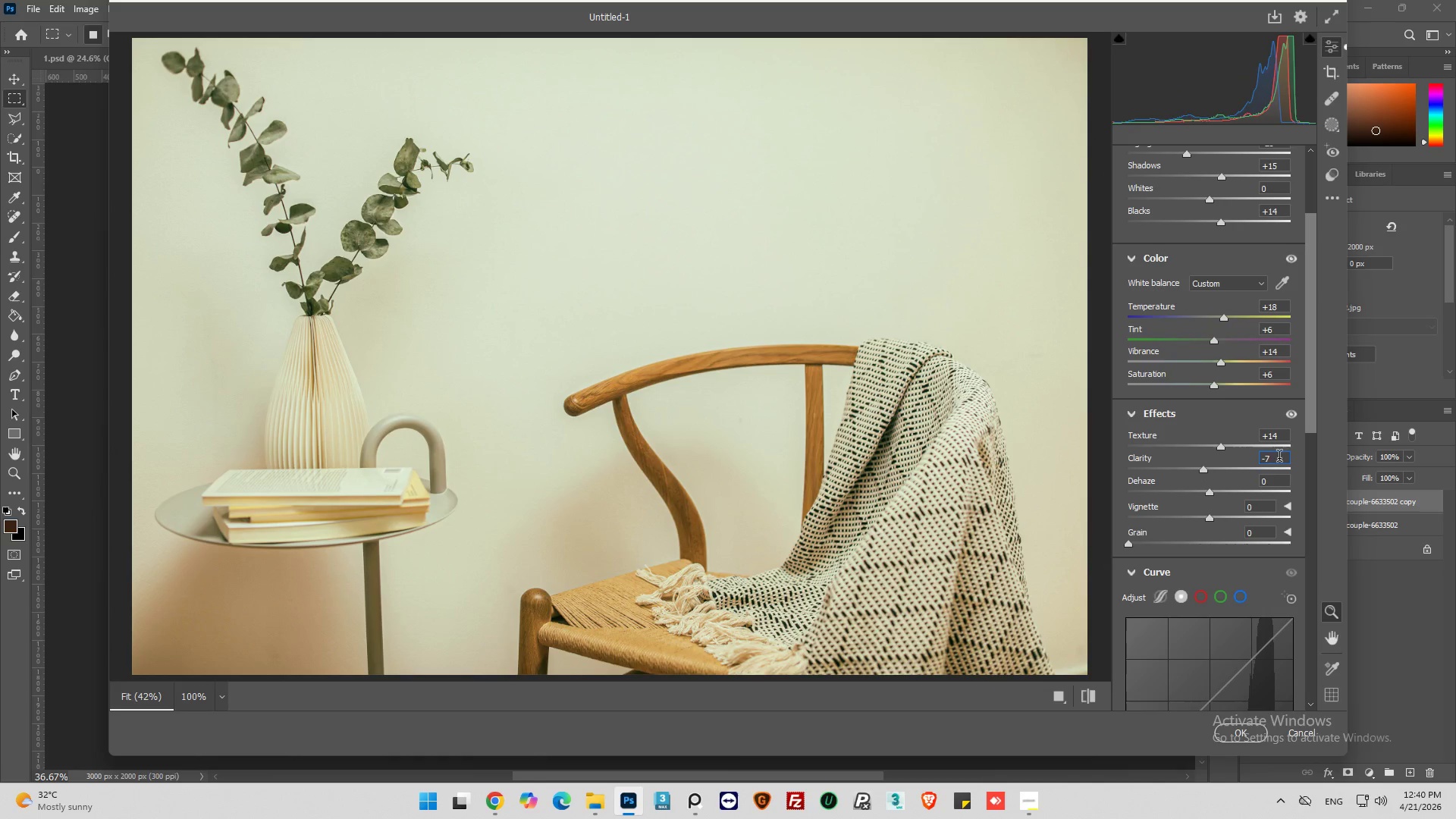 
key(Backspace)
 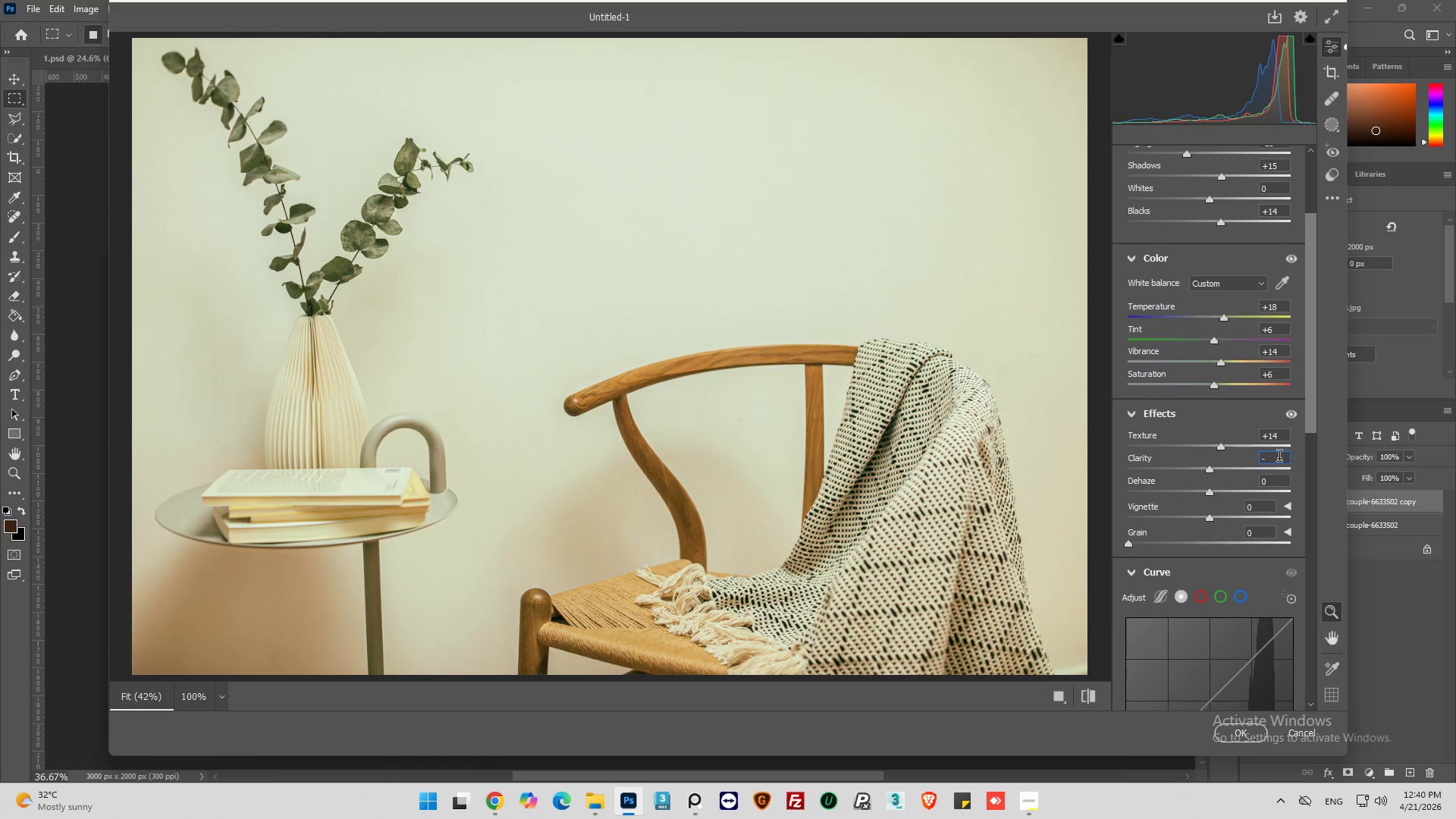 
key(8)
 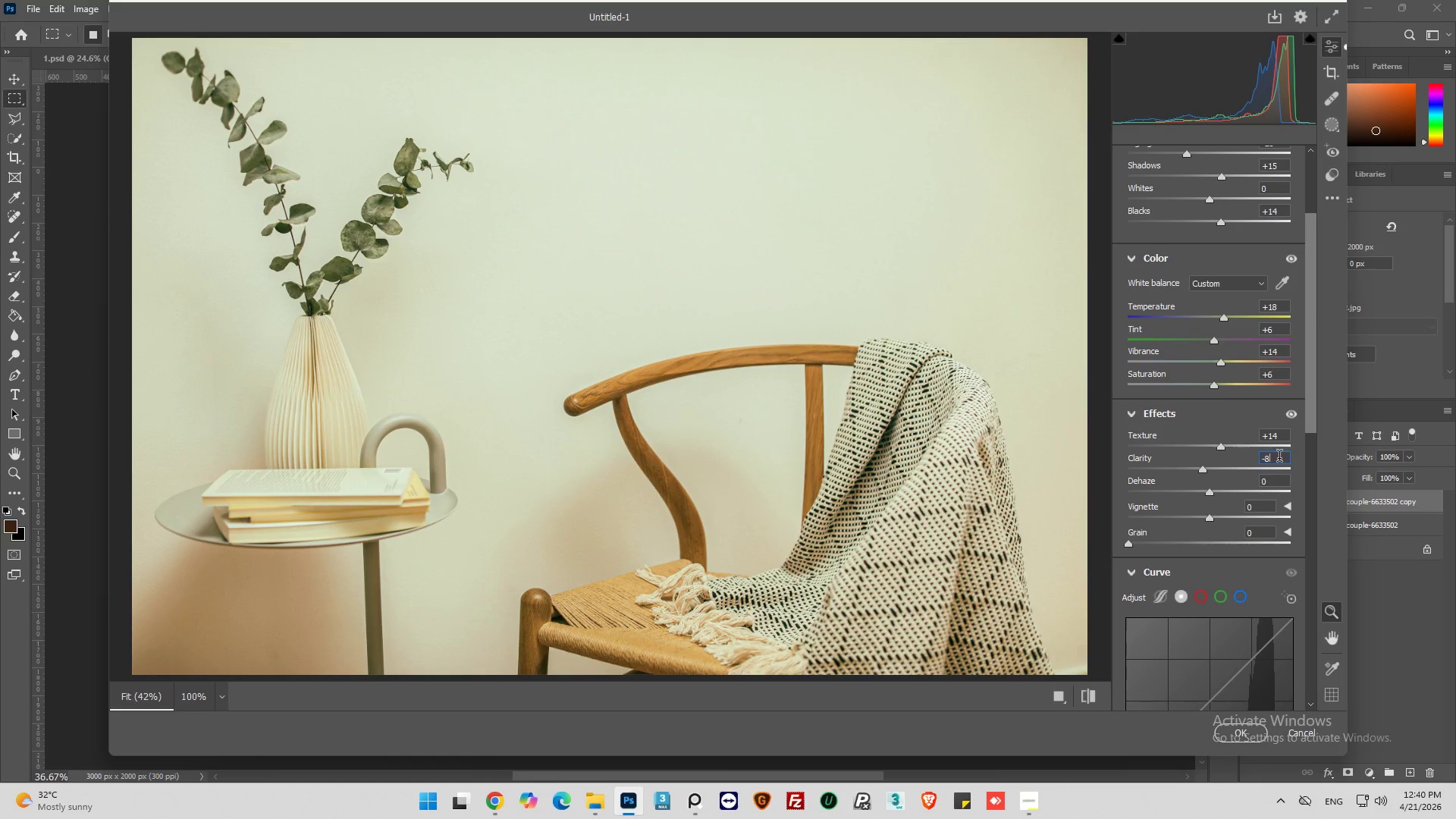 
key(Enter)
 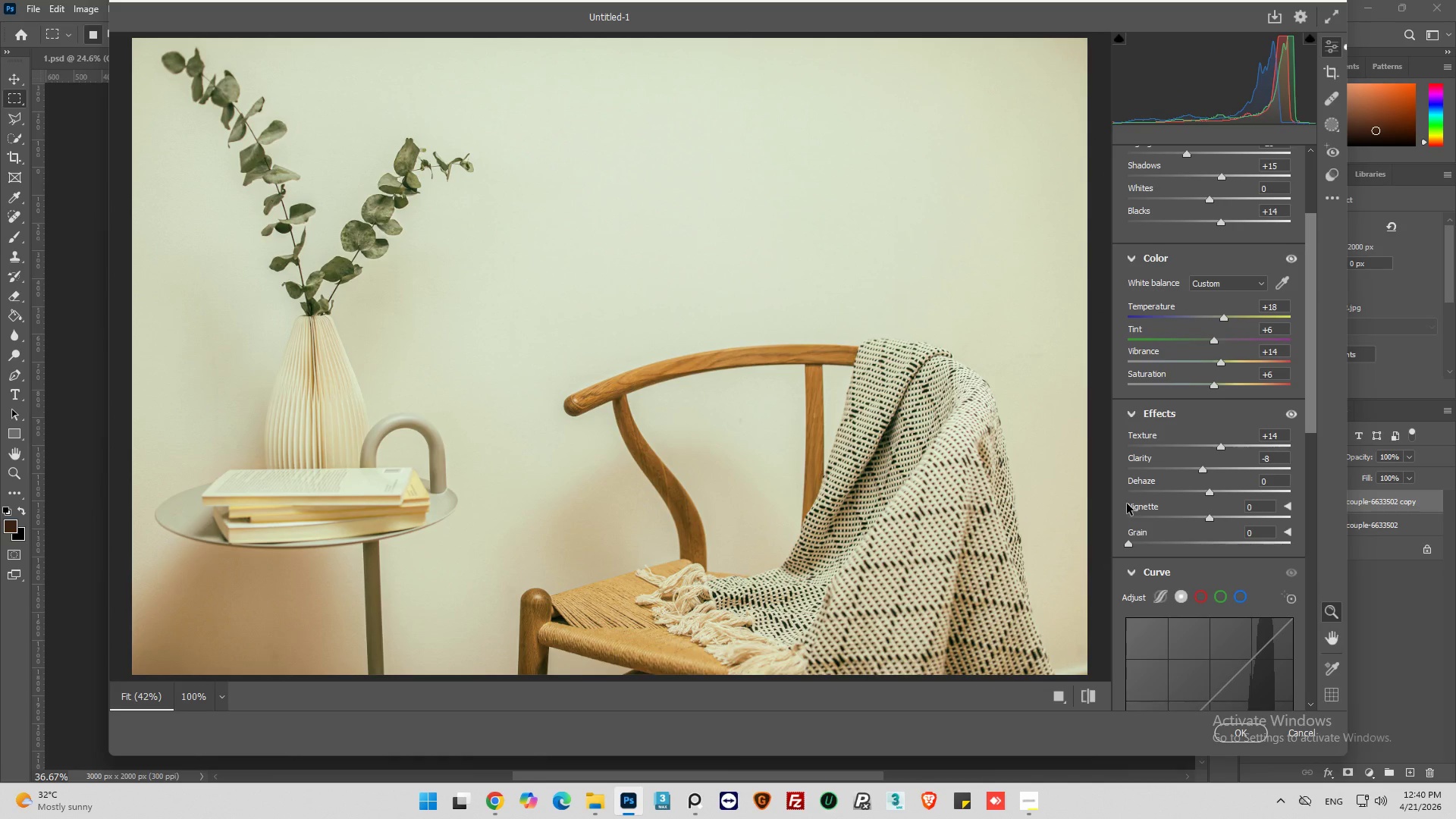 
wait(8.59)
 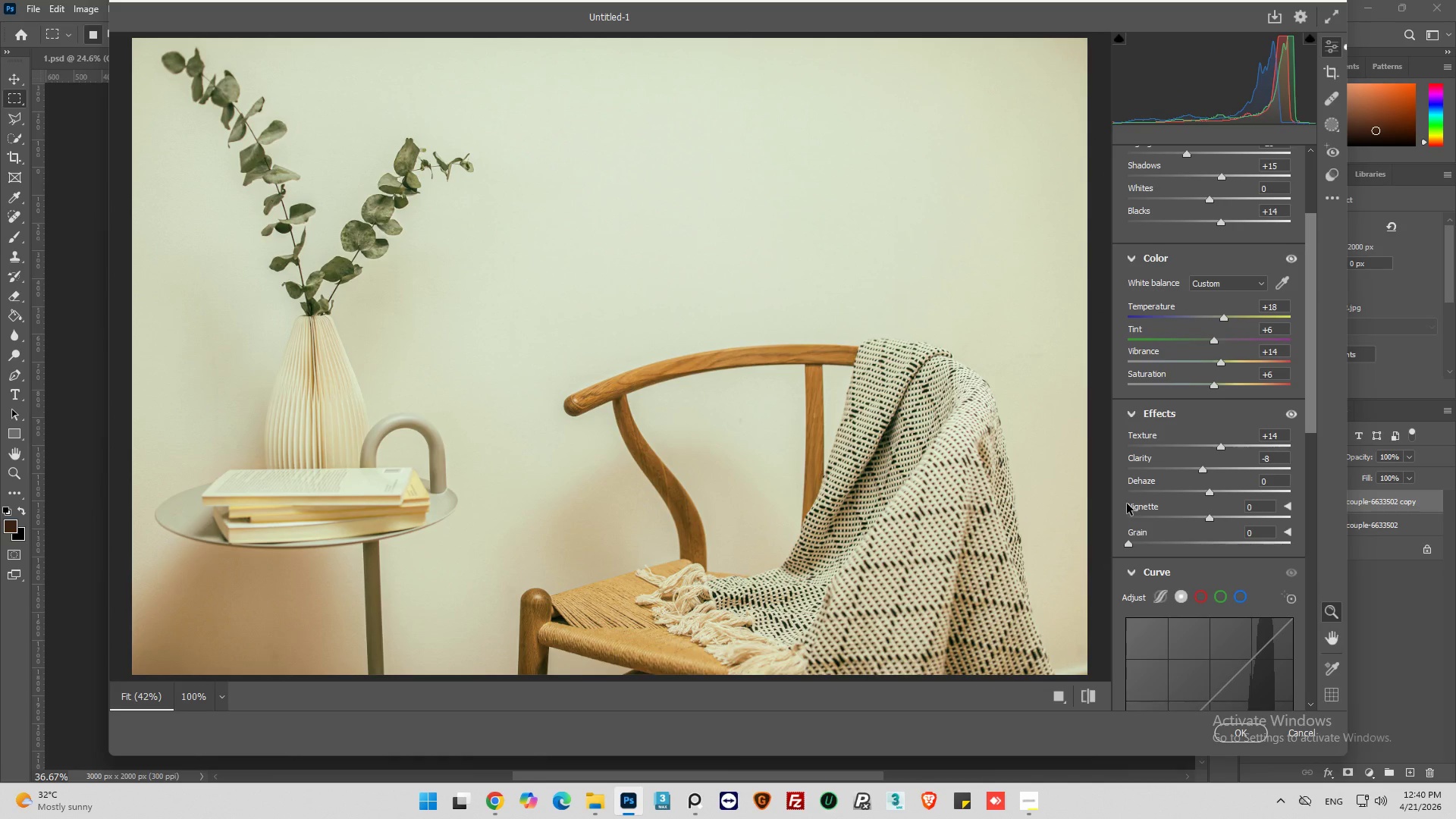 
left_click_drag(start_coordinate=[1209, 492], to_coordinate=[1203, 493])
 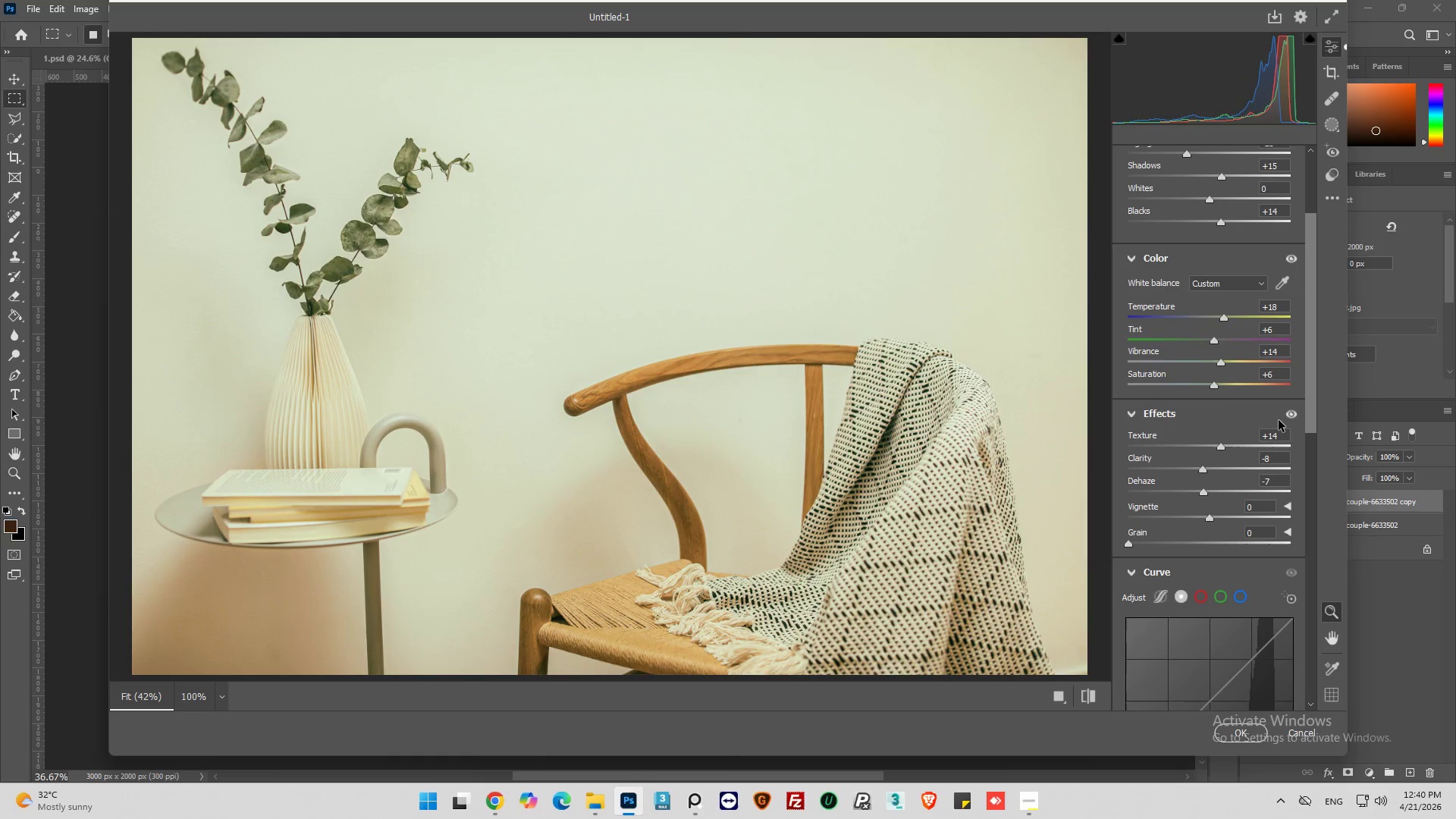 
wait(7.42)
 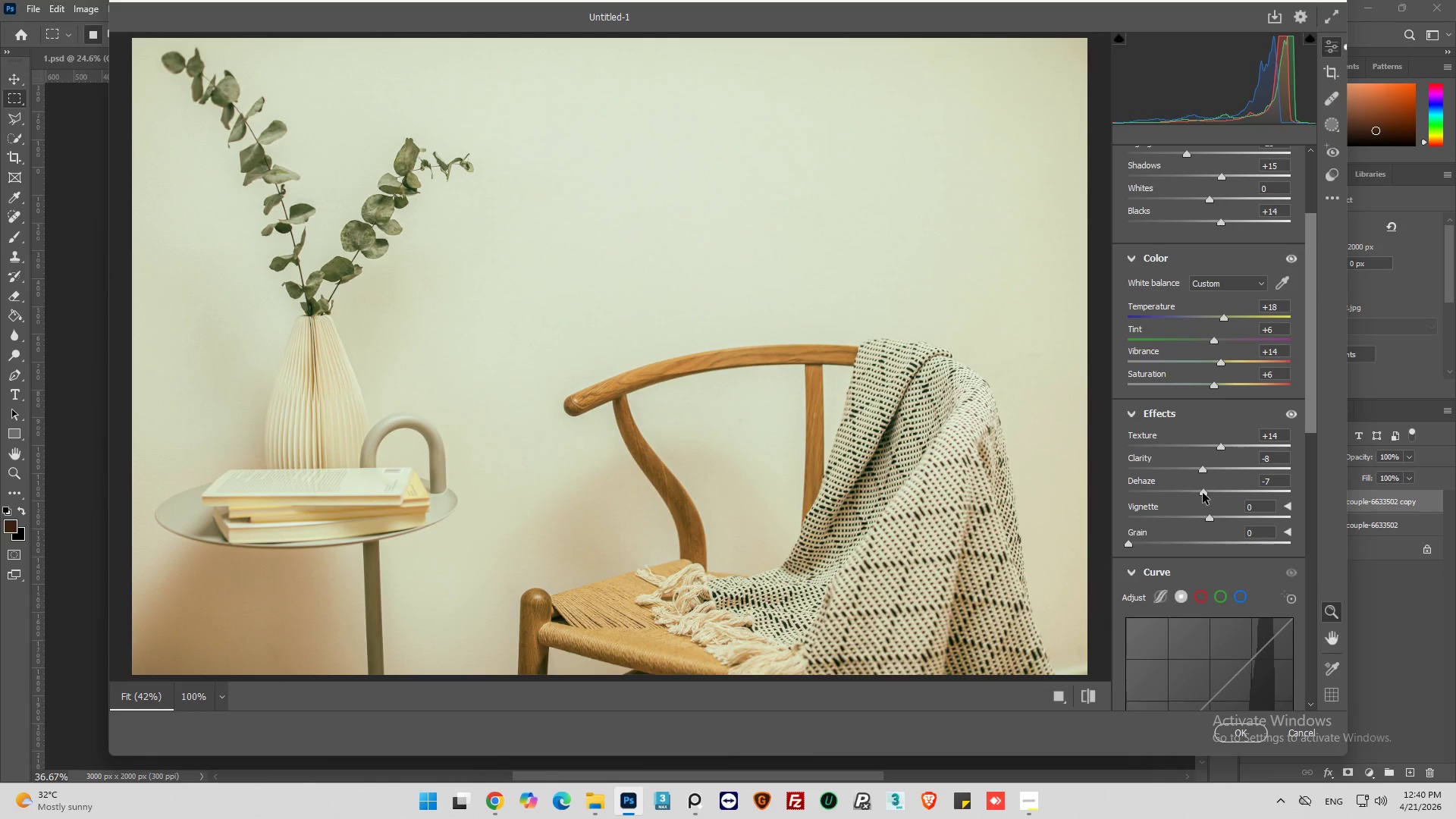 
left_click([1292, 414])
 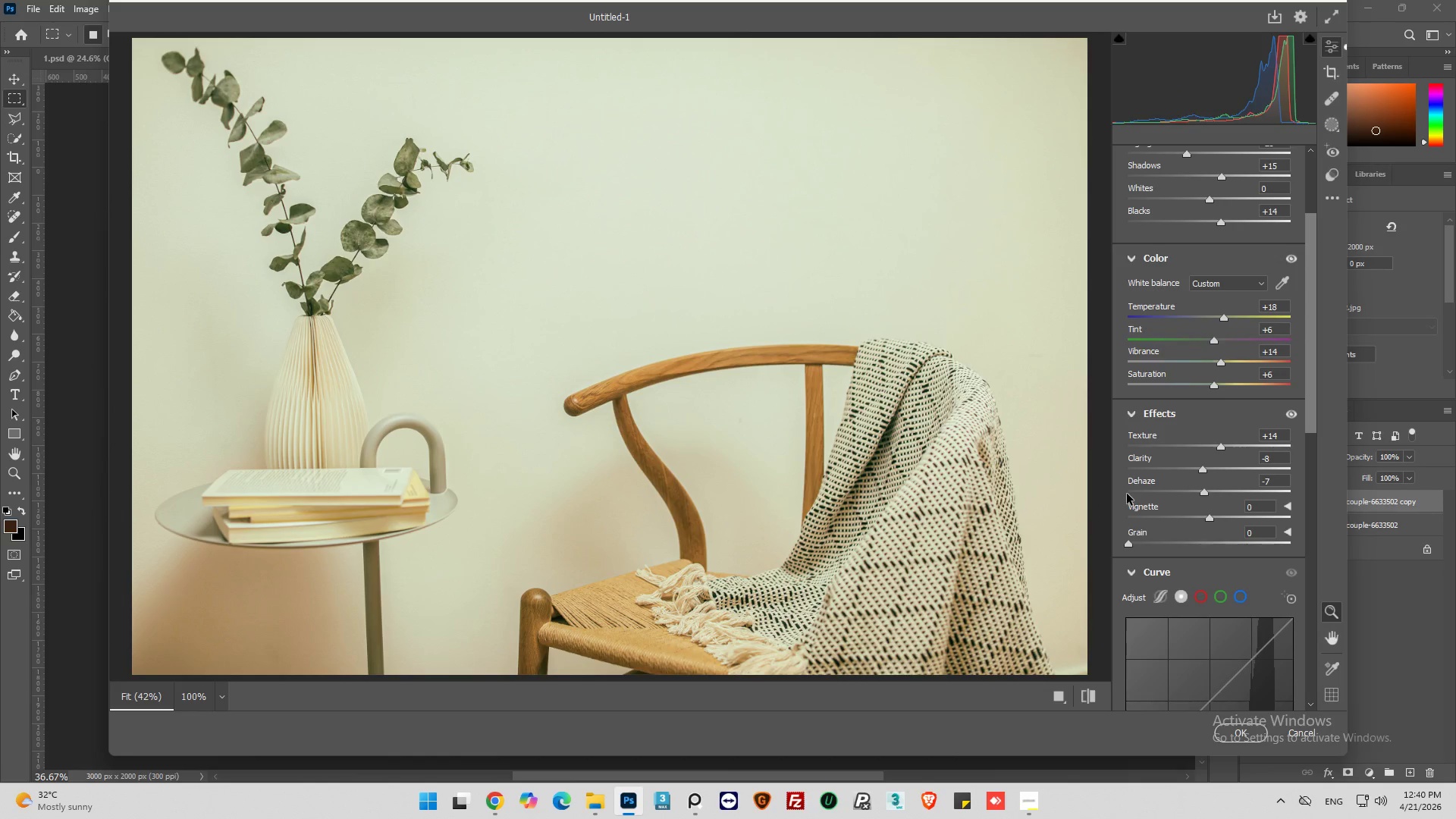 
wait(7.77)
 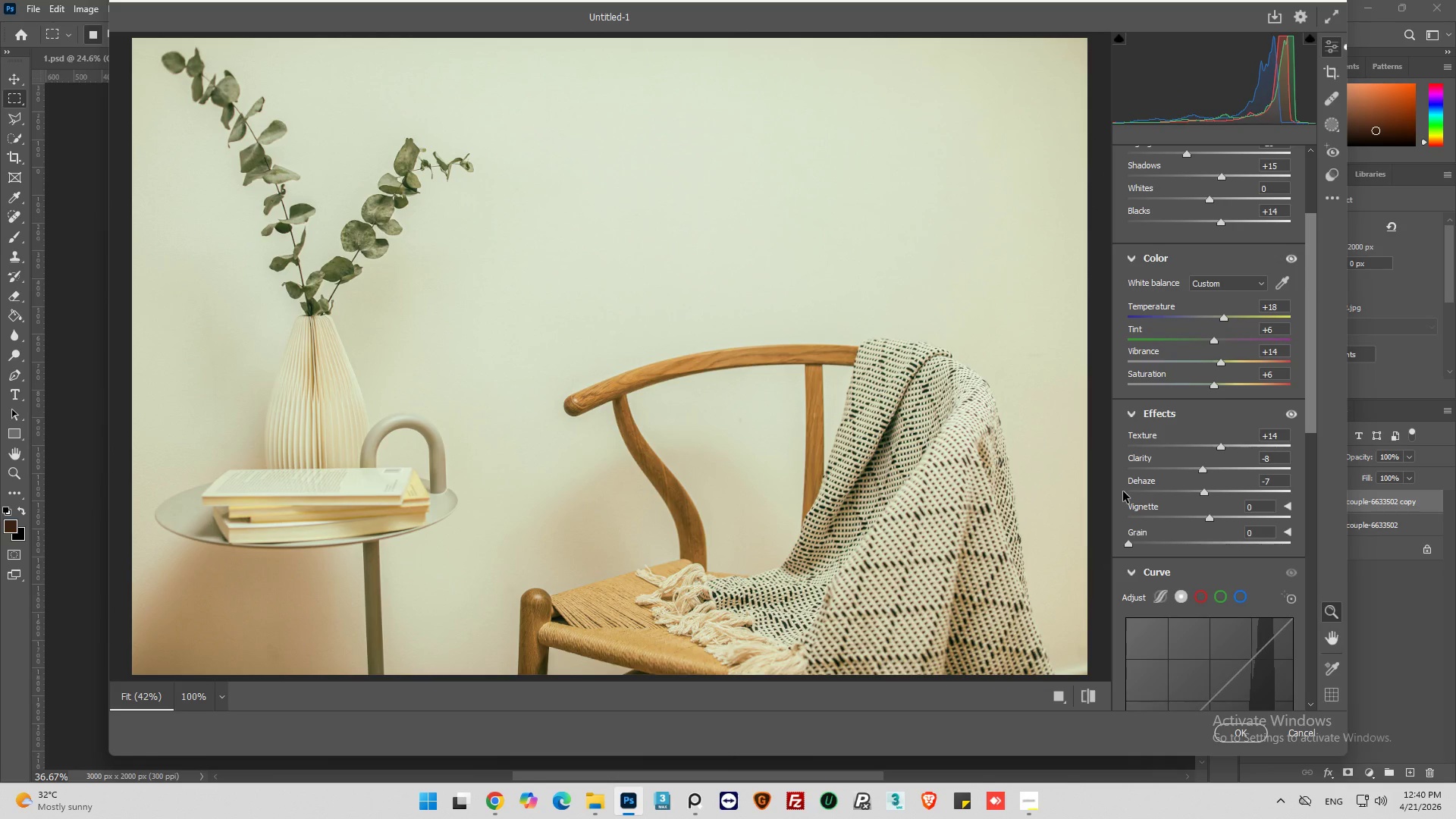 
left_click_drag(start_coordinate=[1312, 384], to_coordinate=[1305, 413])
 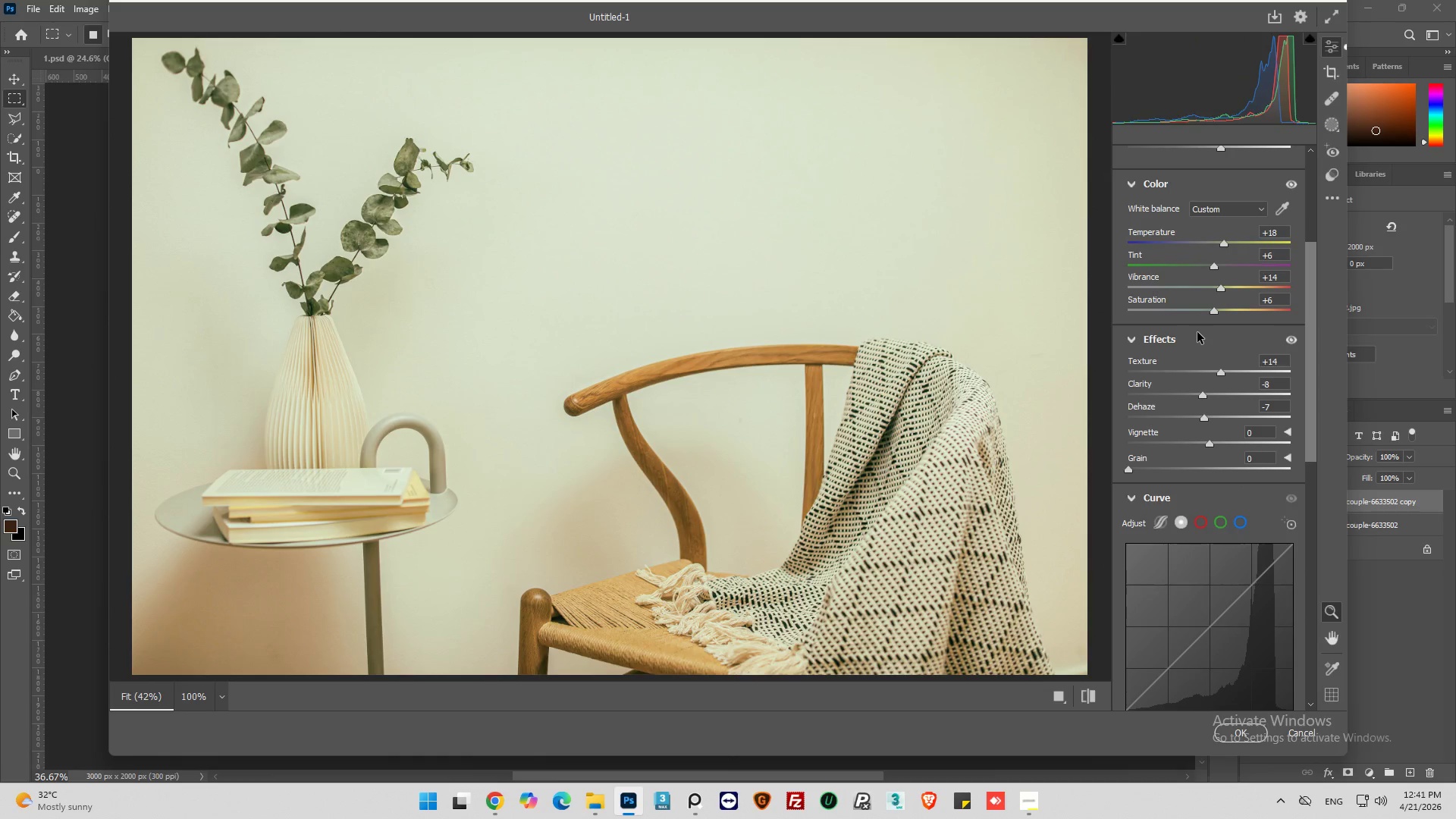 
wait(55.47)
 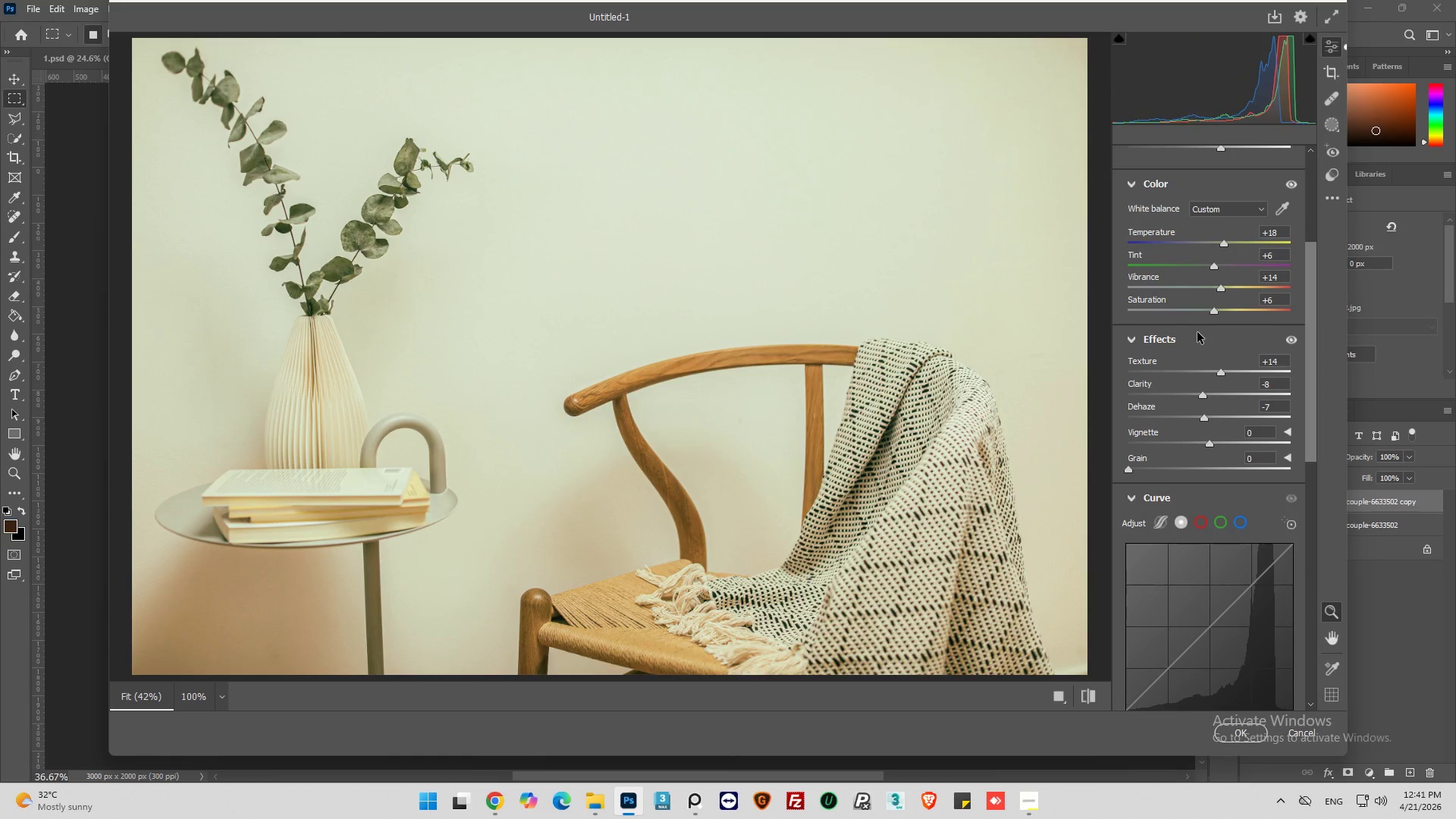 
left_click_drag(start_coordinate=[1216, 315], to_coordinate=[1206, 312])
 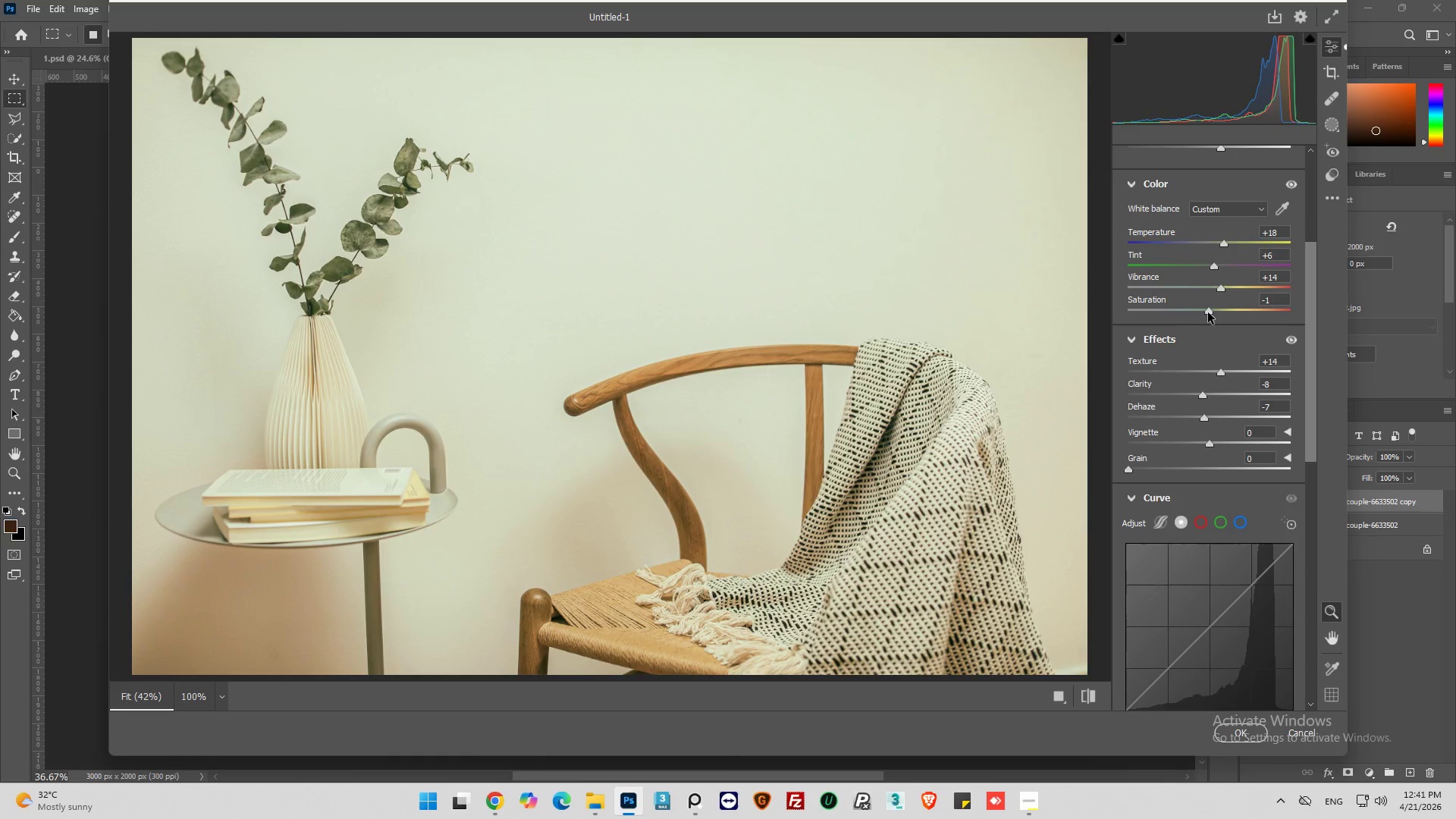 
left_click_drag(start_coordinate=[1207, 312], to_coordinate=[1219, 315])
 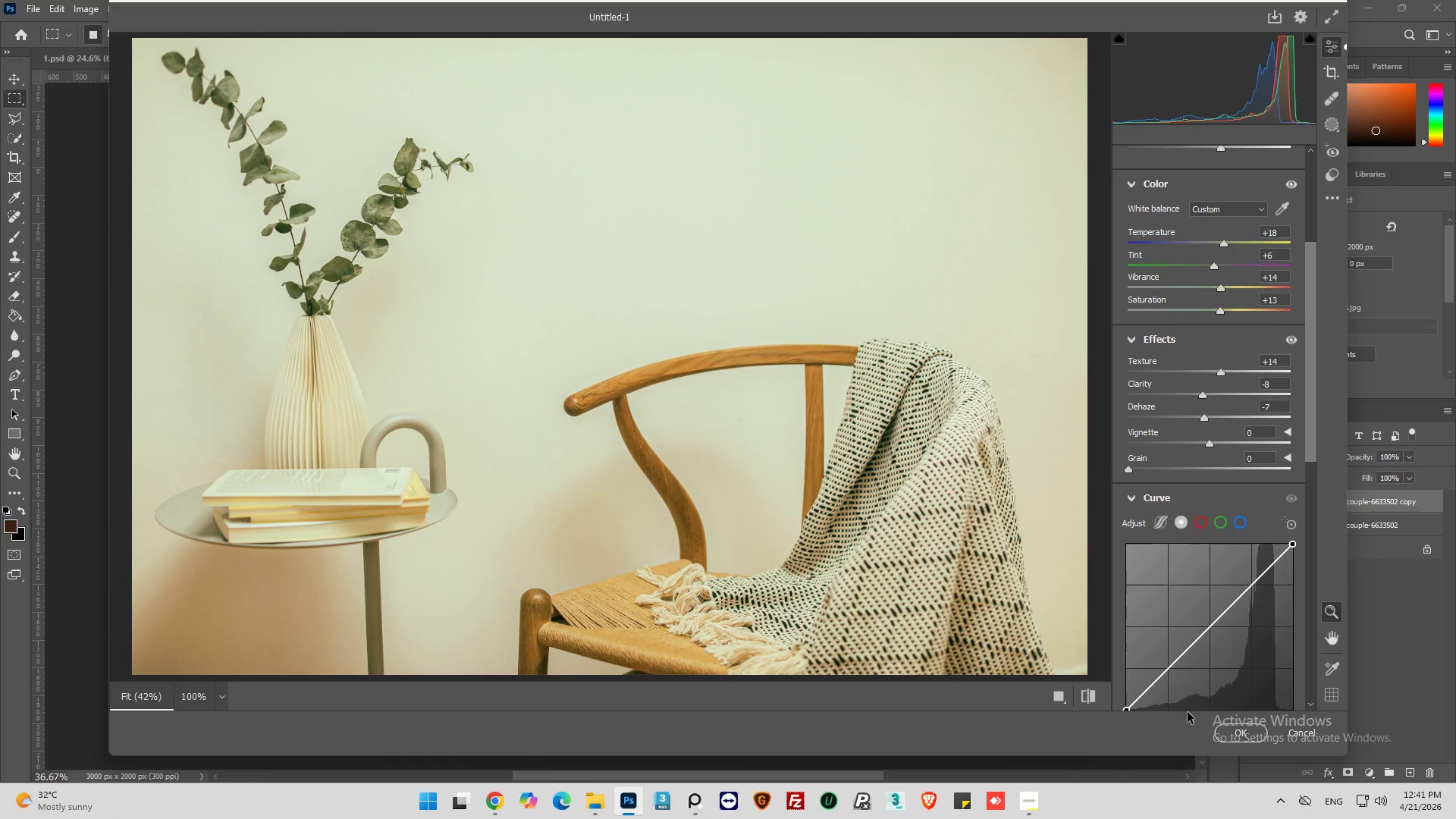 
wait(6.33)
 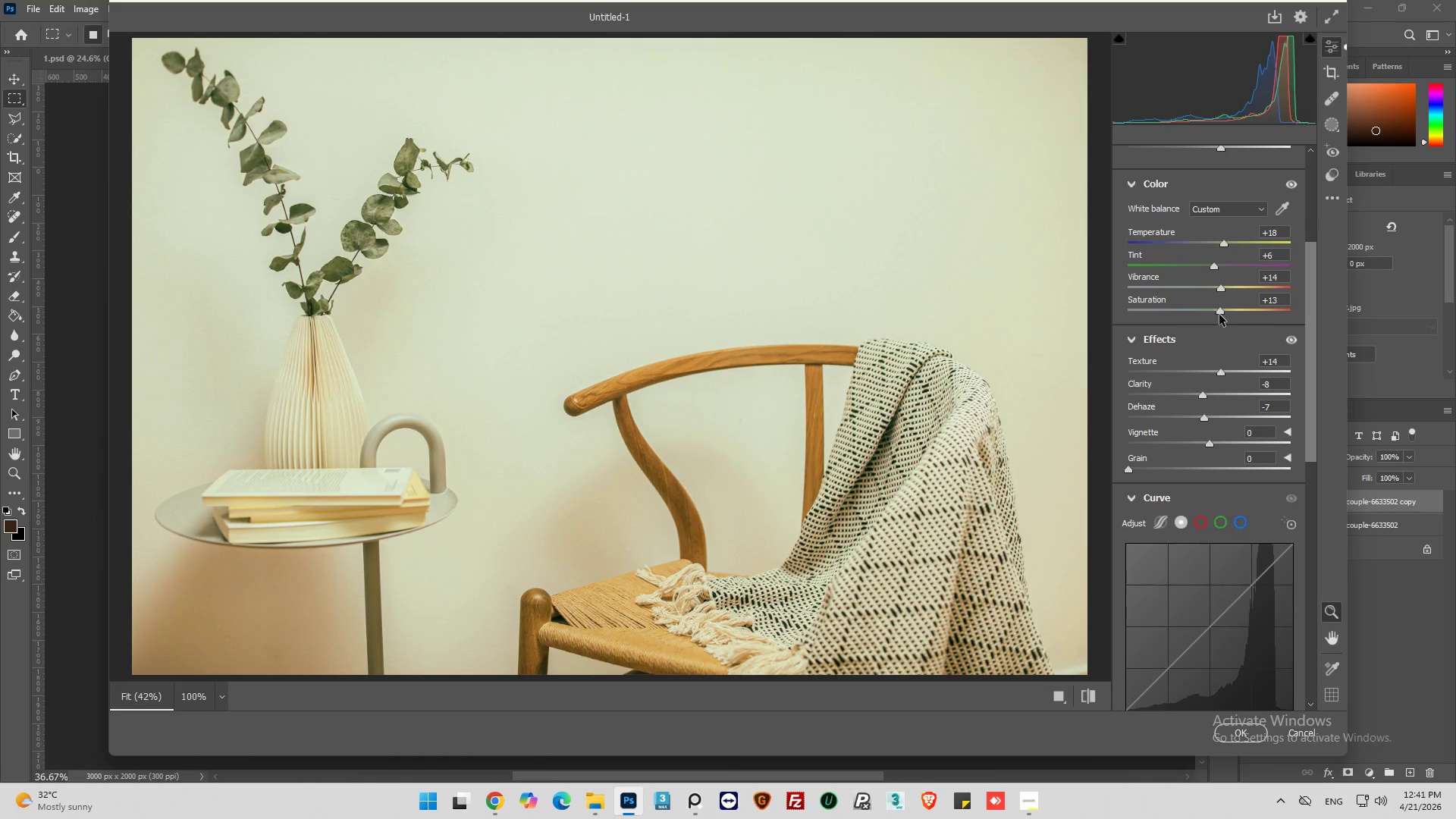 
left_click([1085, 698])
 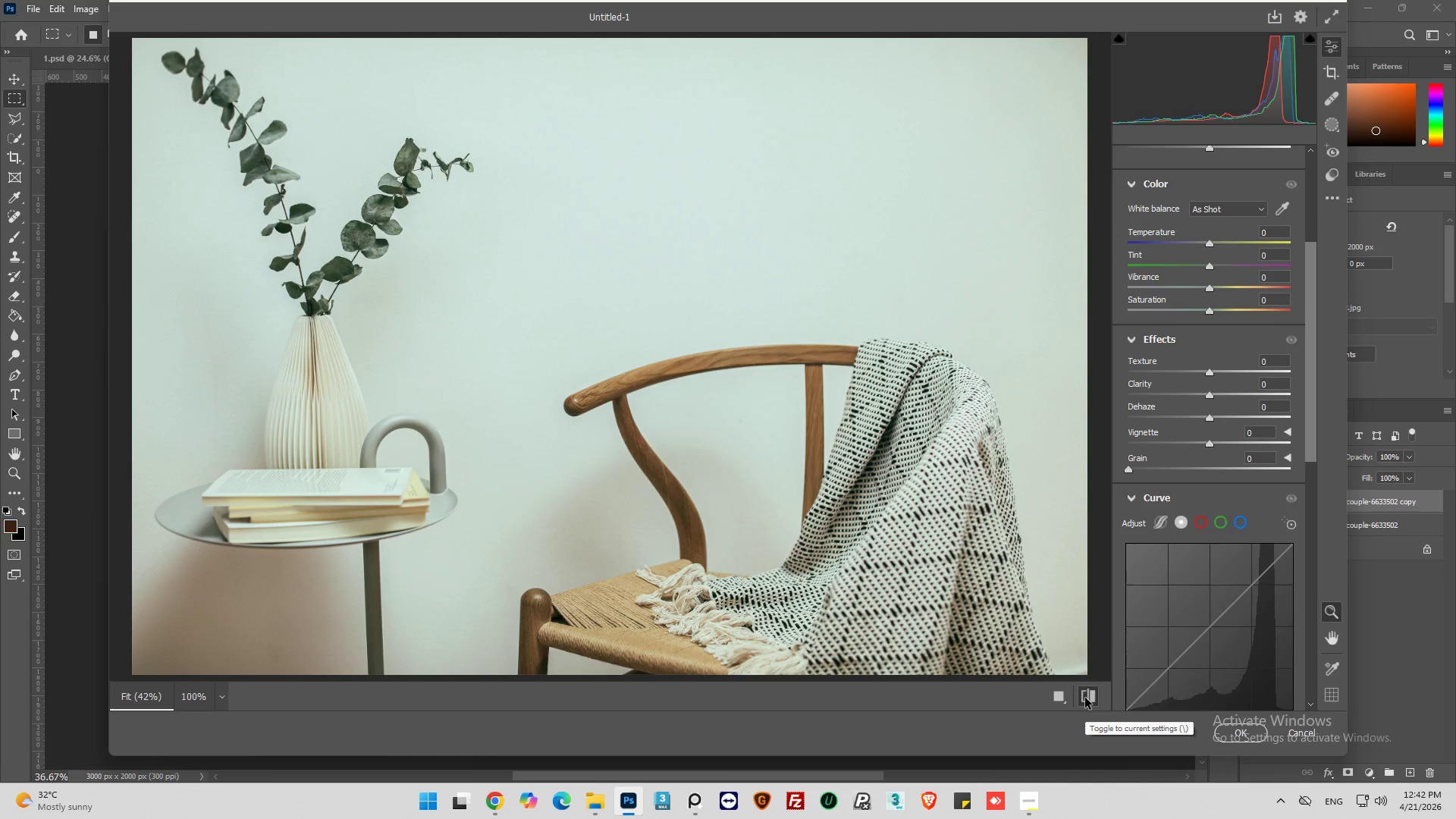 
left_click([1085, 698])
 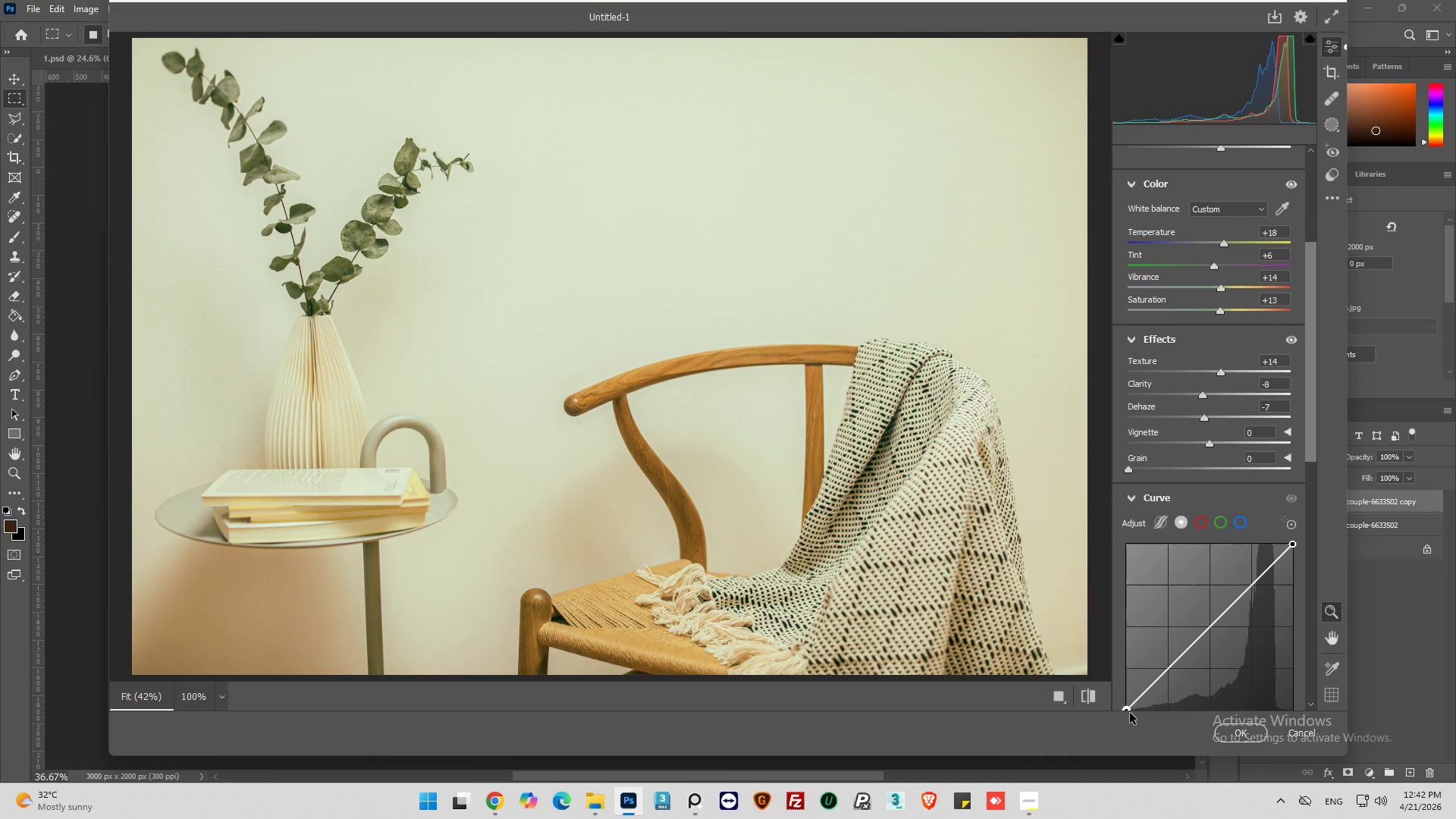 
left_click([1260, 739])
 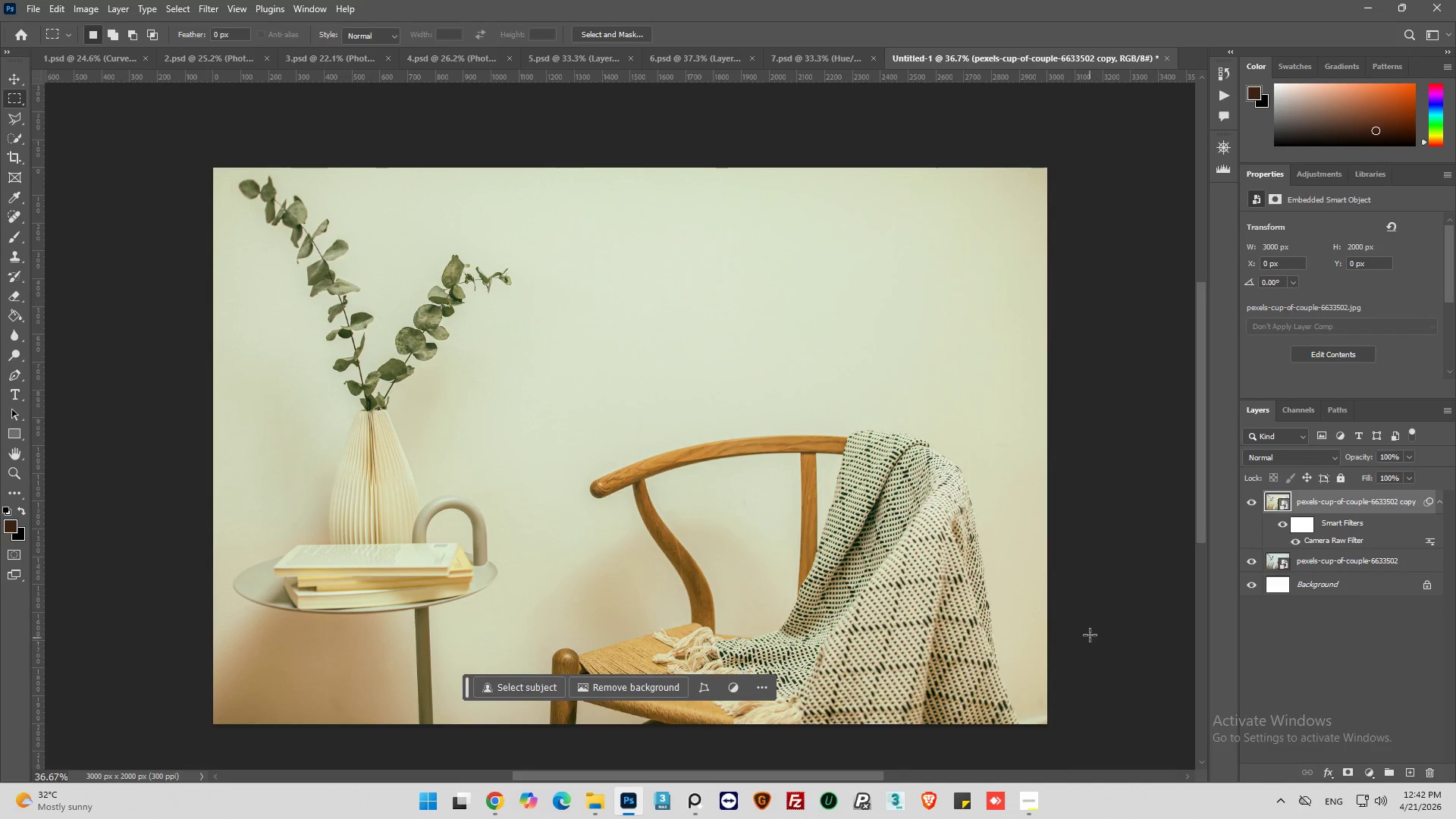 
scroll: coordinate [1032, 552], scroll_direction: down, amount: 2.0
 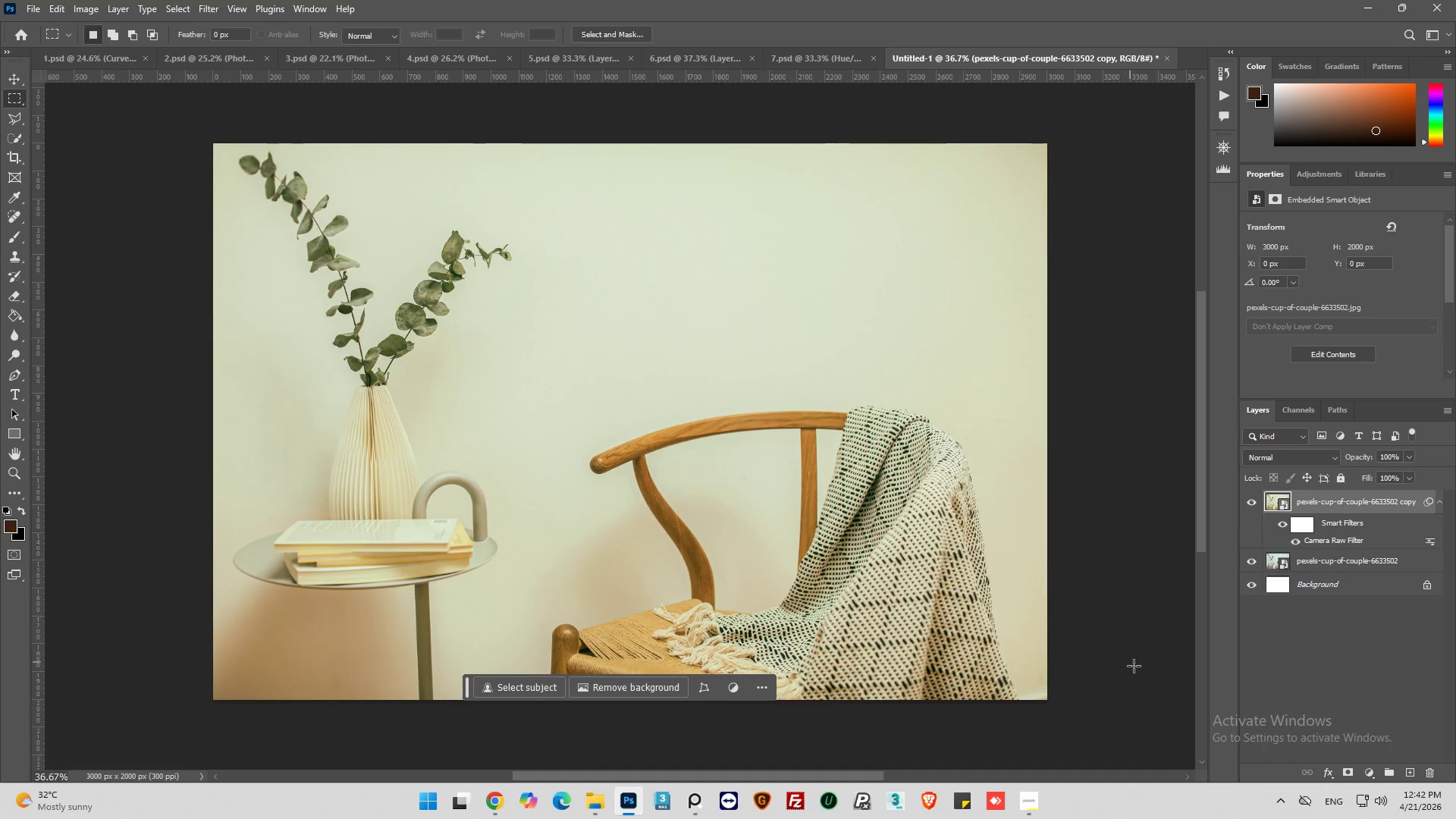 
wait(9.97)
 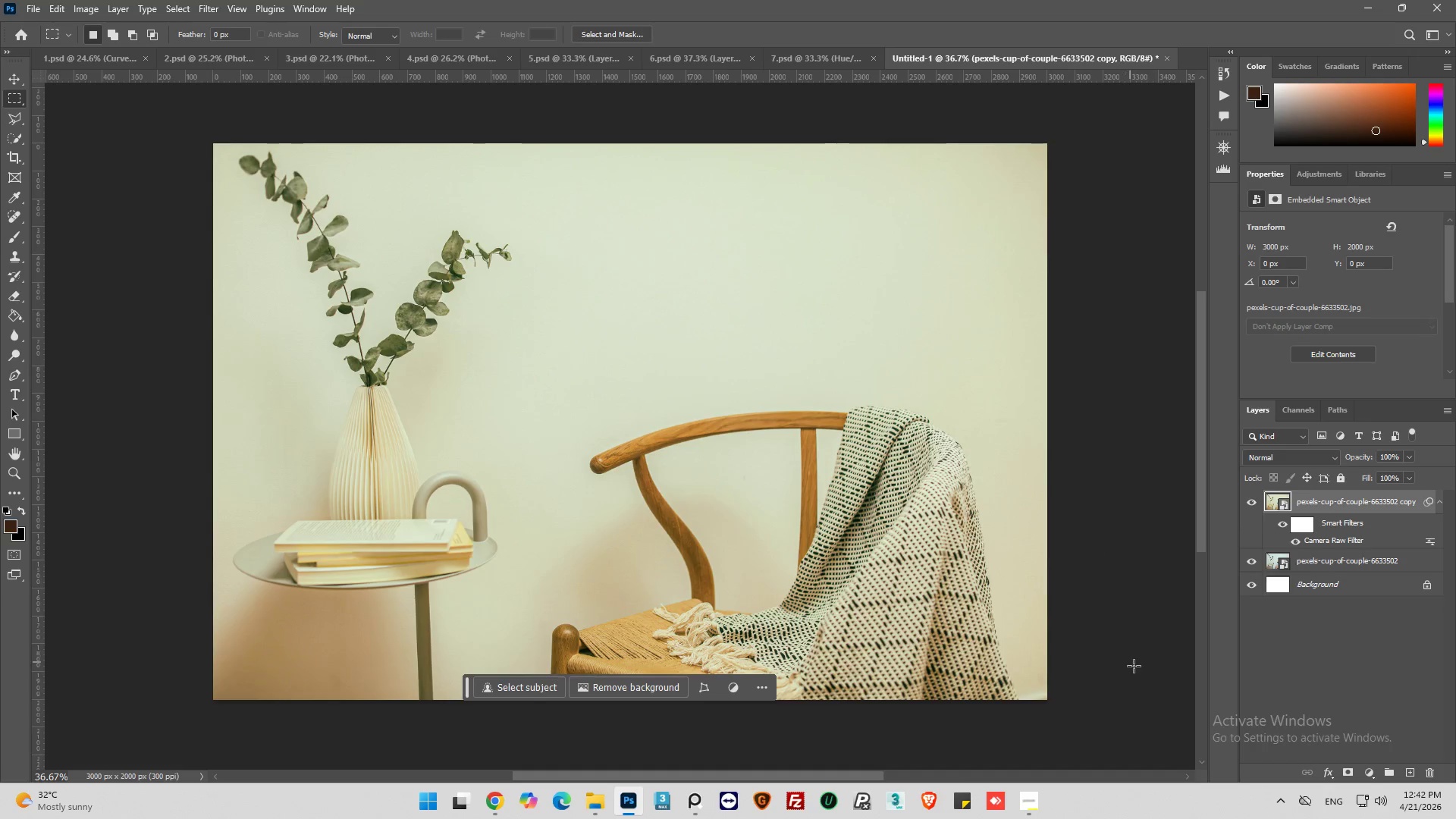 
left_click([1366, 771])
 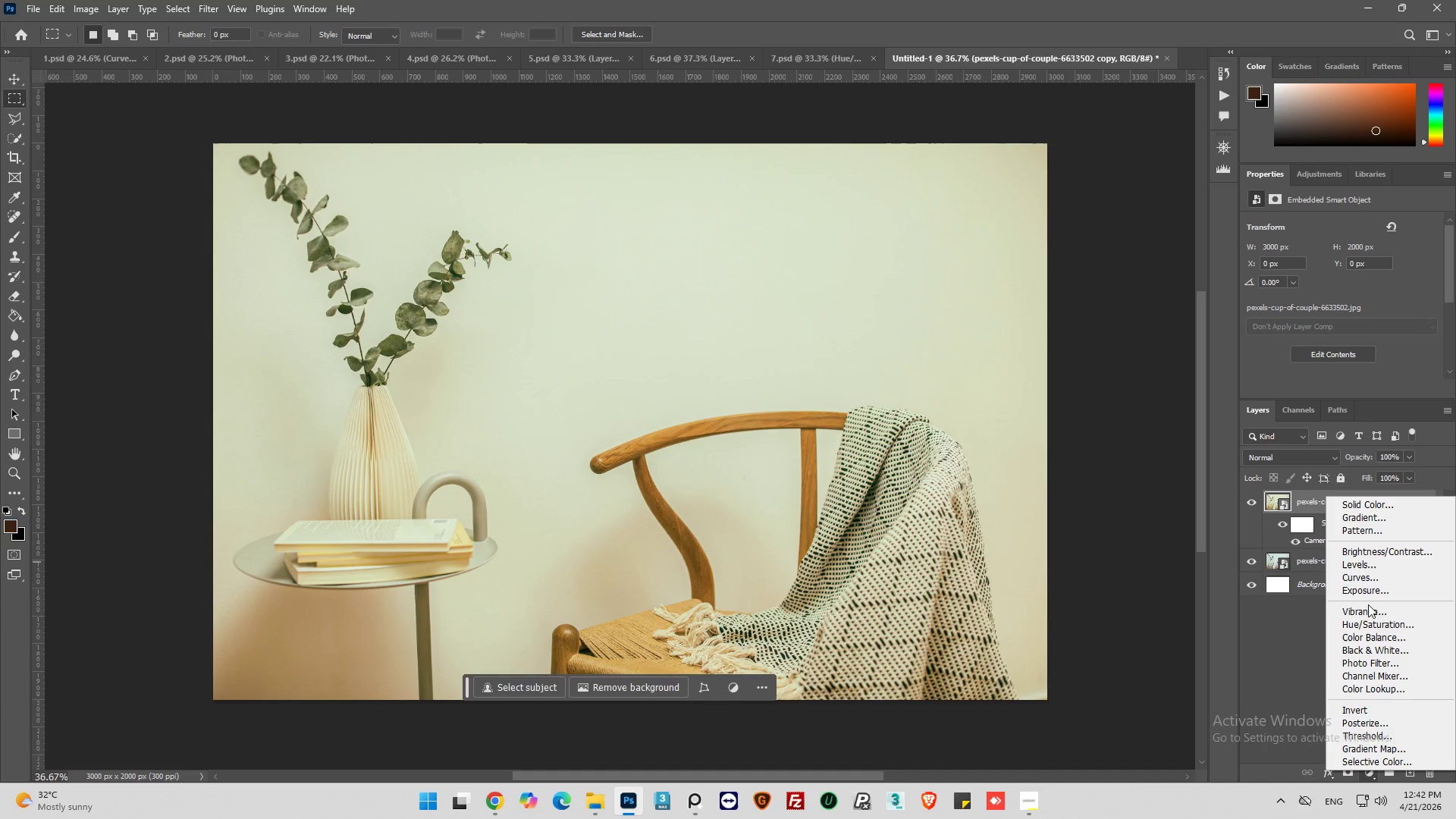 
left_click([1370, 578])
 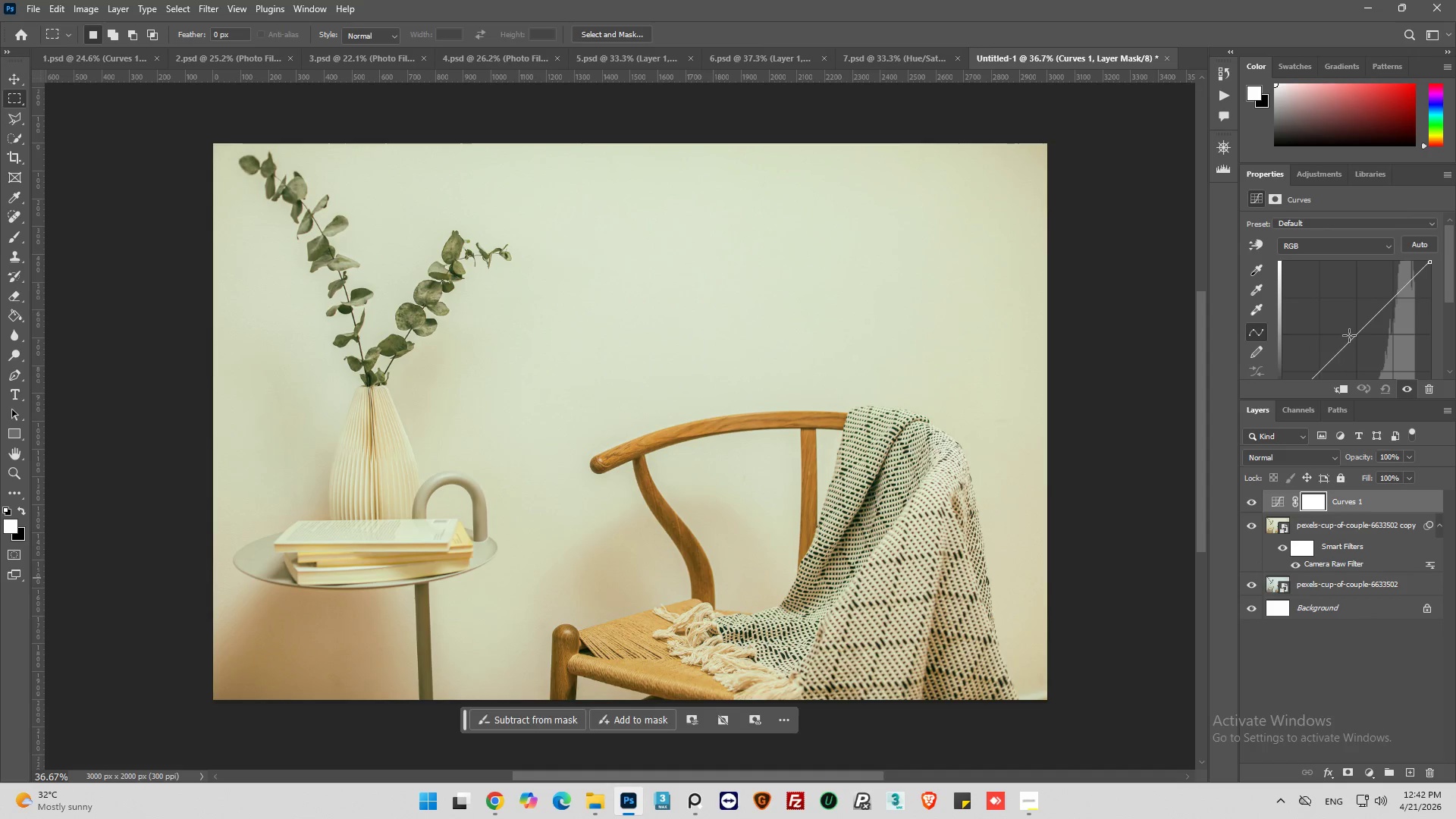 
scroll: coordinate [1347, 331], scroll_direction: down, amount: 1.0
 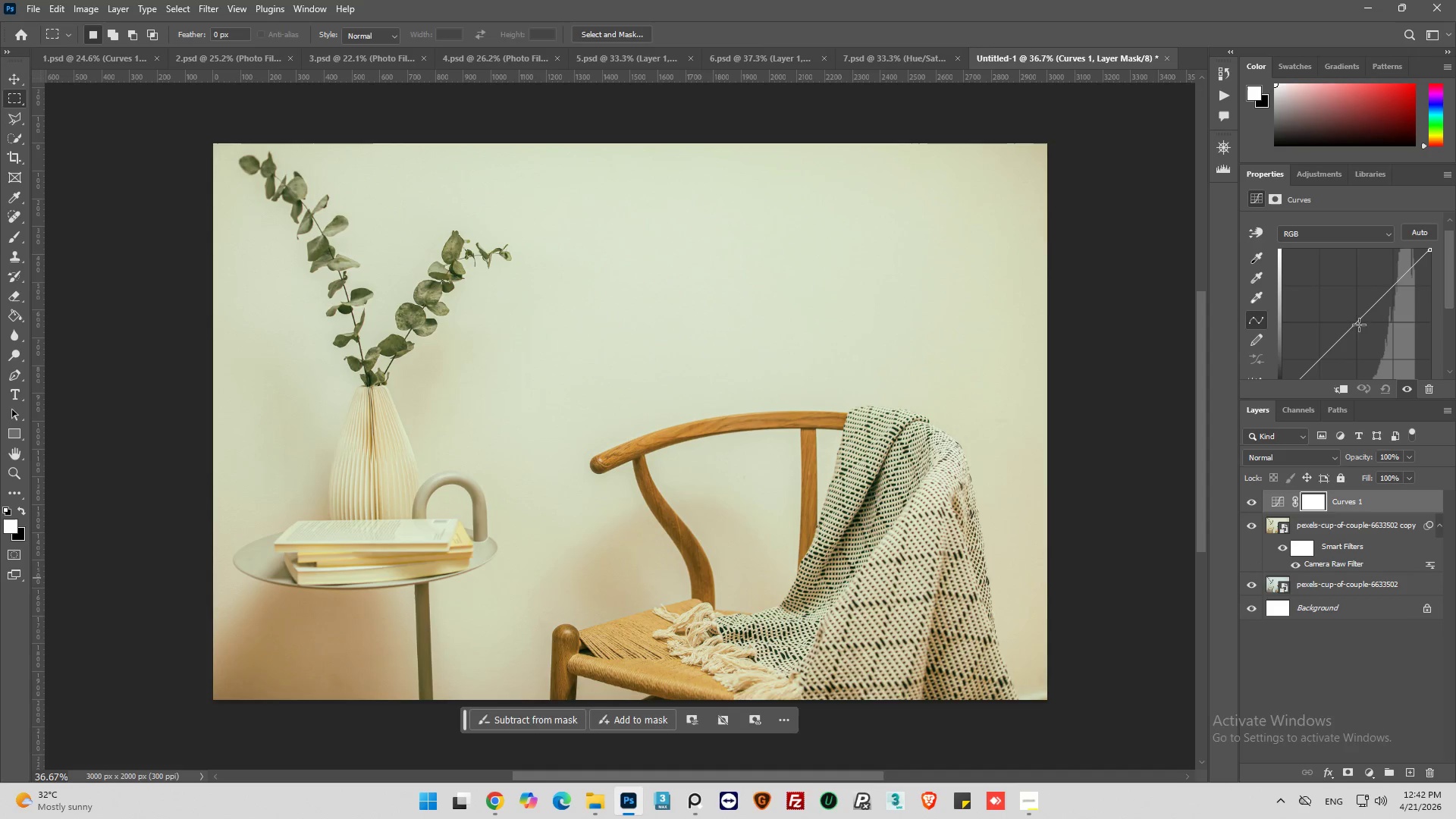 
left_click([1357, 322])
 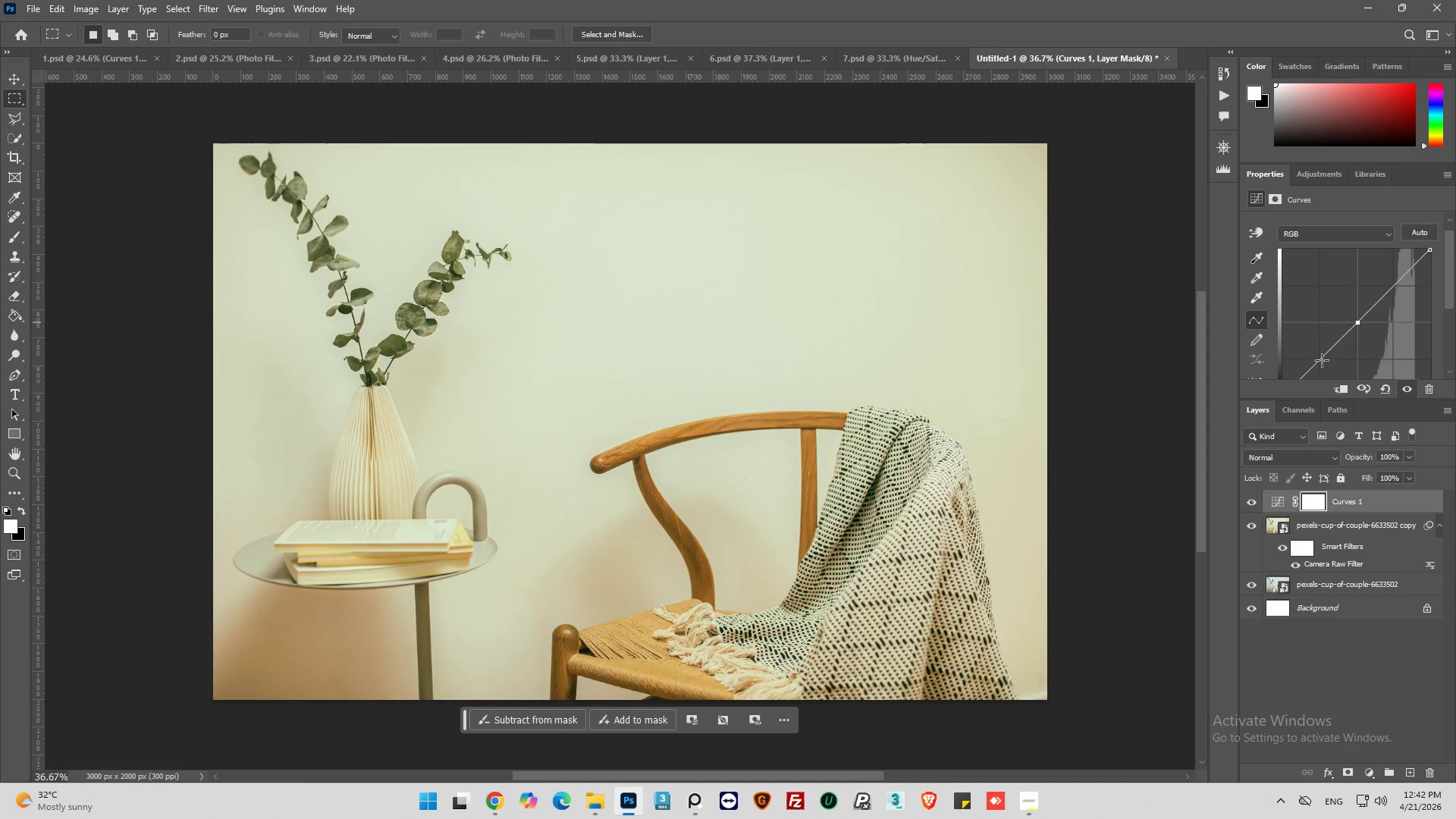 
left_click([1320, 358])
 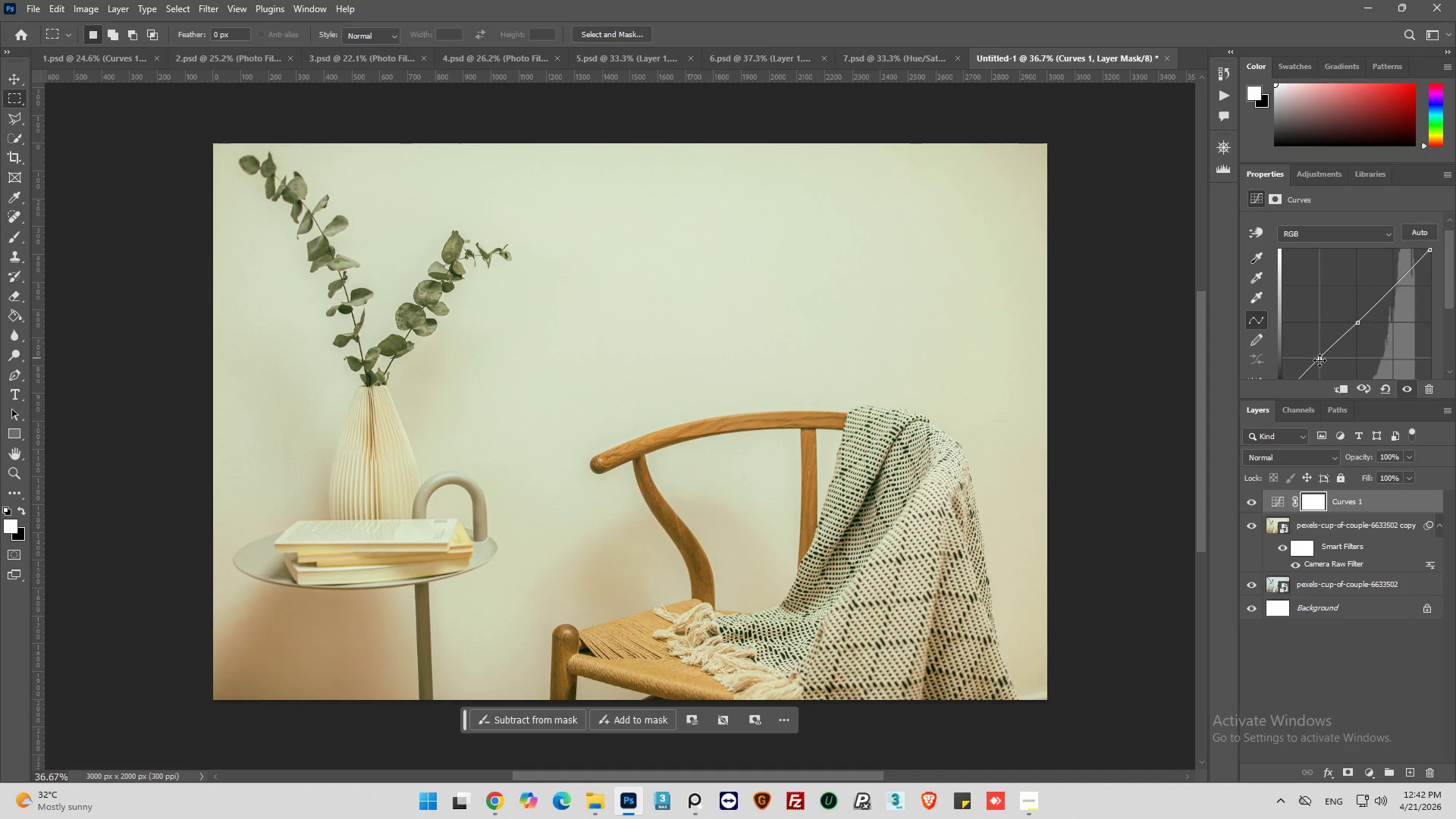 
scroll: coordinate [1320, 359], scroll_direction: down, amount: 1.0
 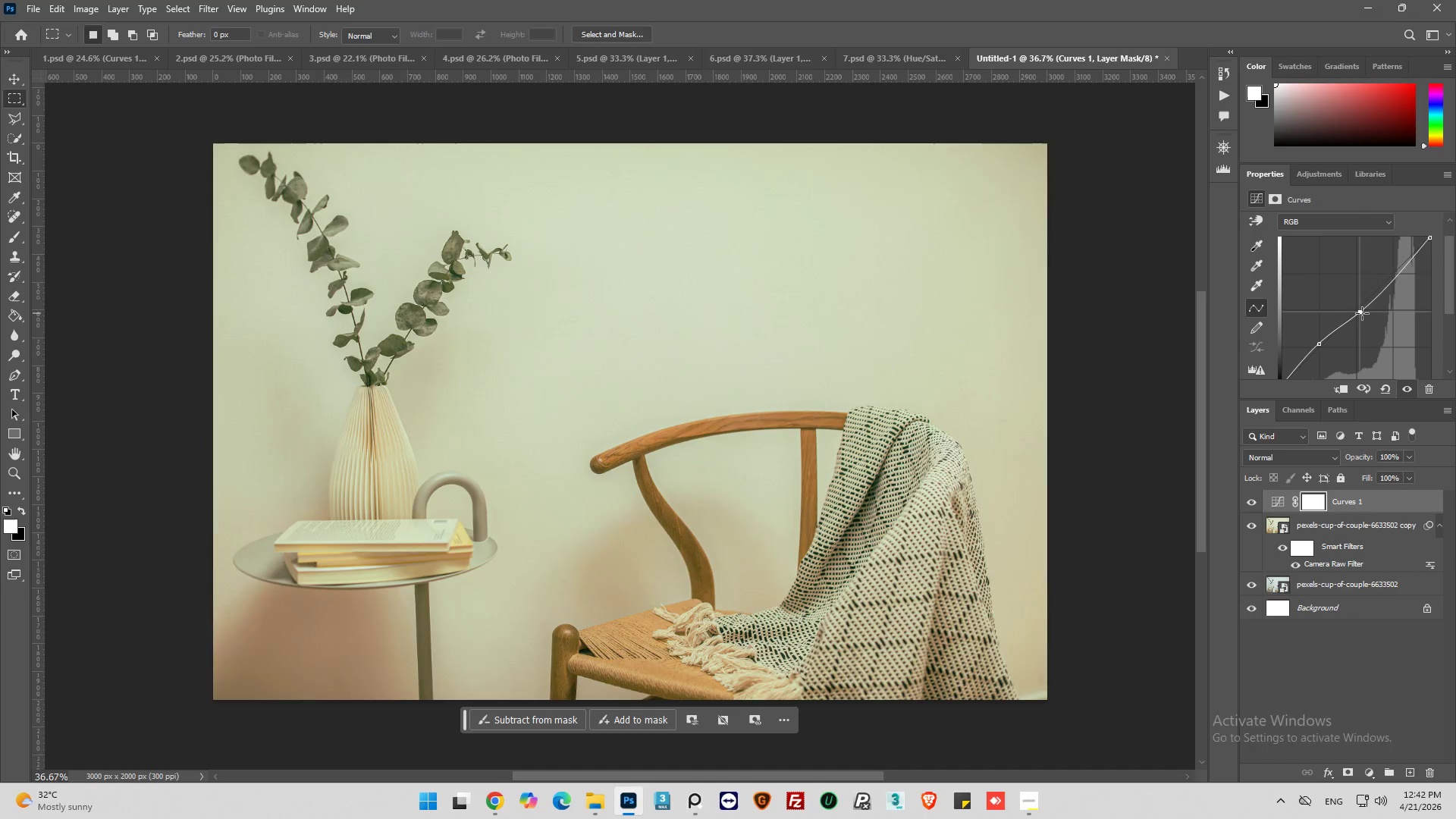 
wait(12.37)
 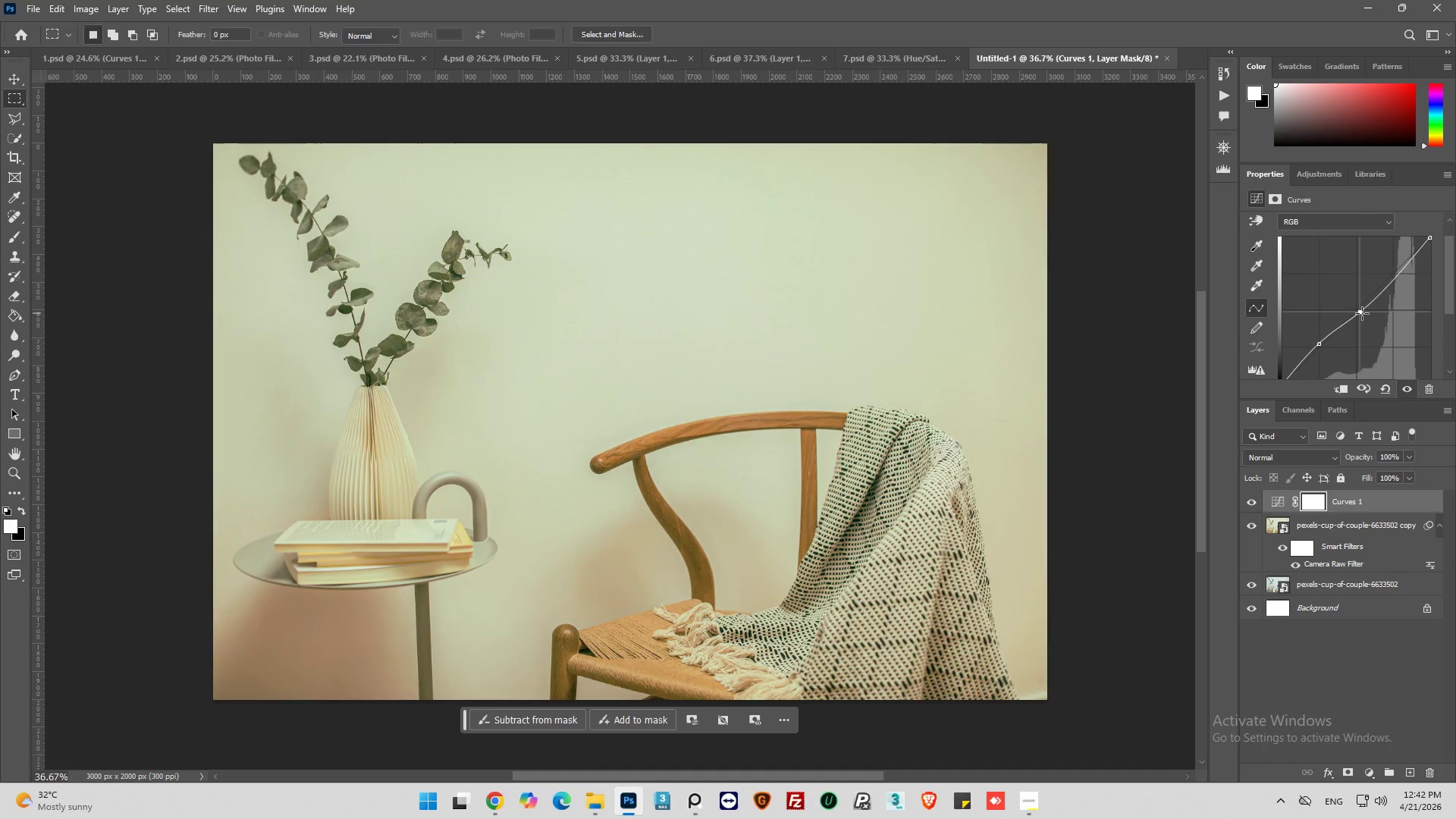 
left_click_drag(start_coordinate=[1395, 275], to_coordinate=[1399, 272])
 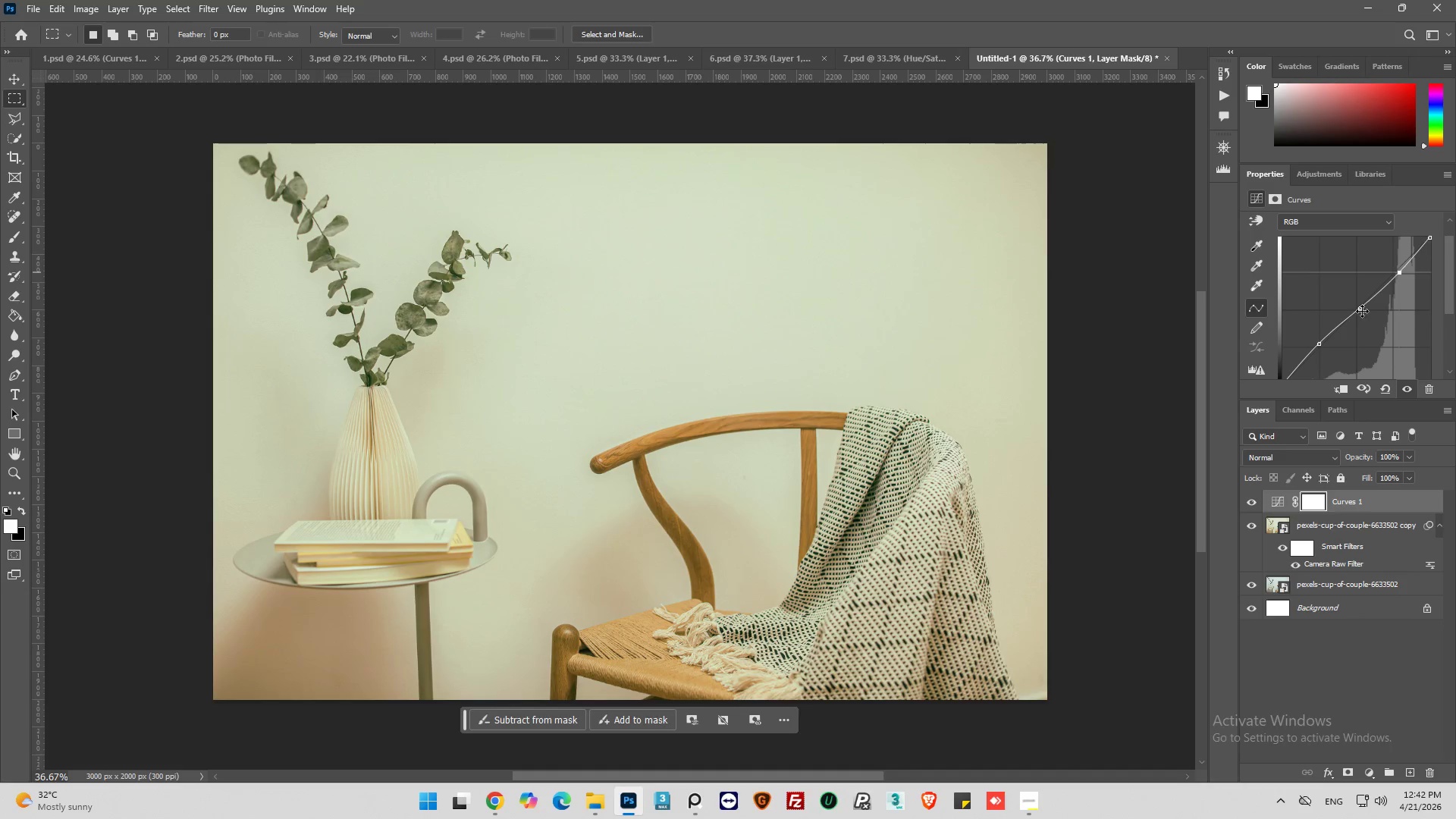 
left_click_drag(start_coordinate=[1360, 309], to_coordinate=[1358, 303])
 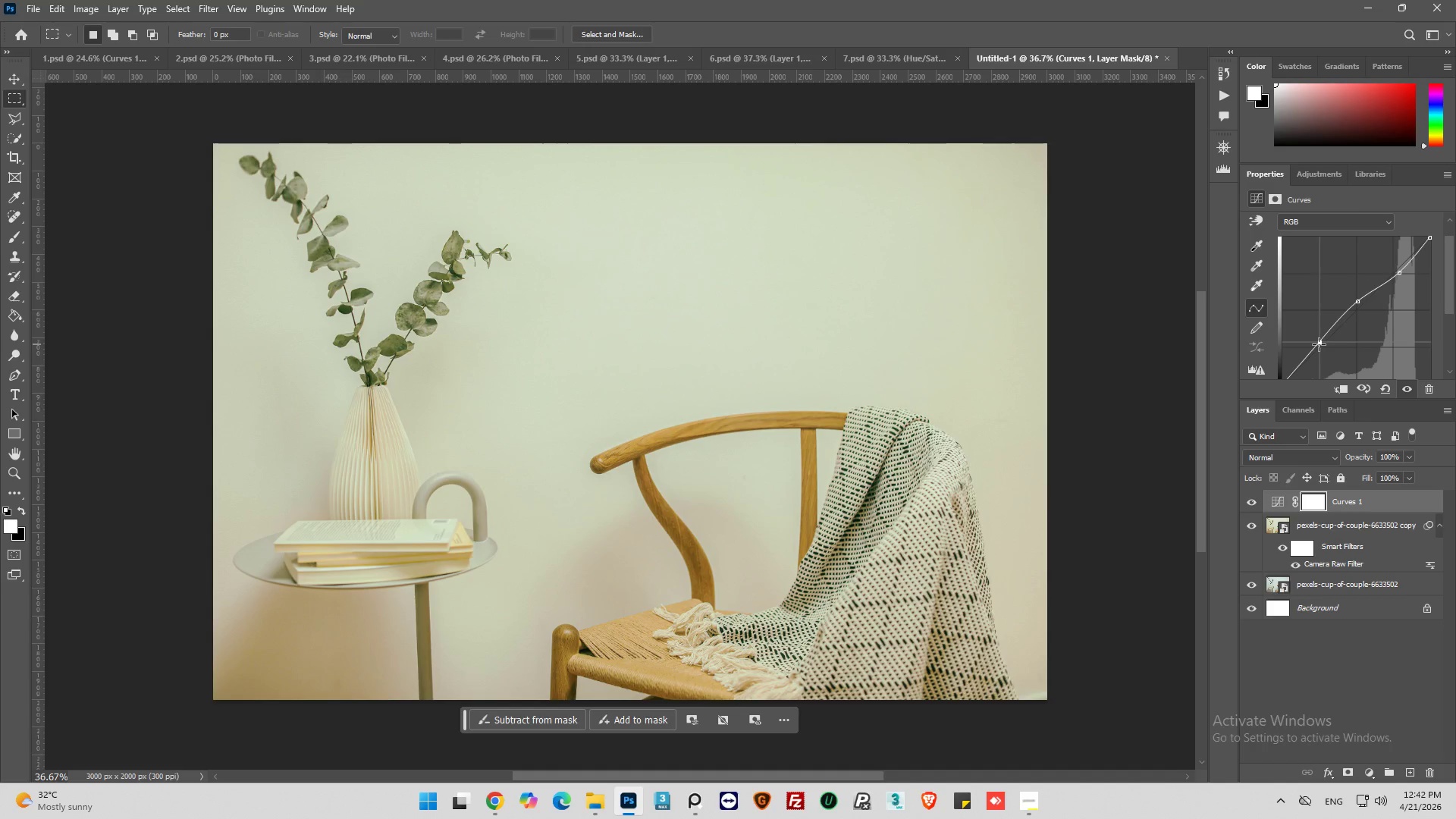 
wait(11.02)
 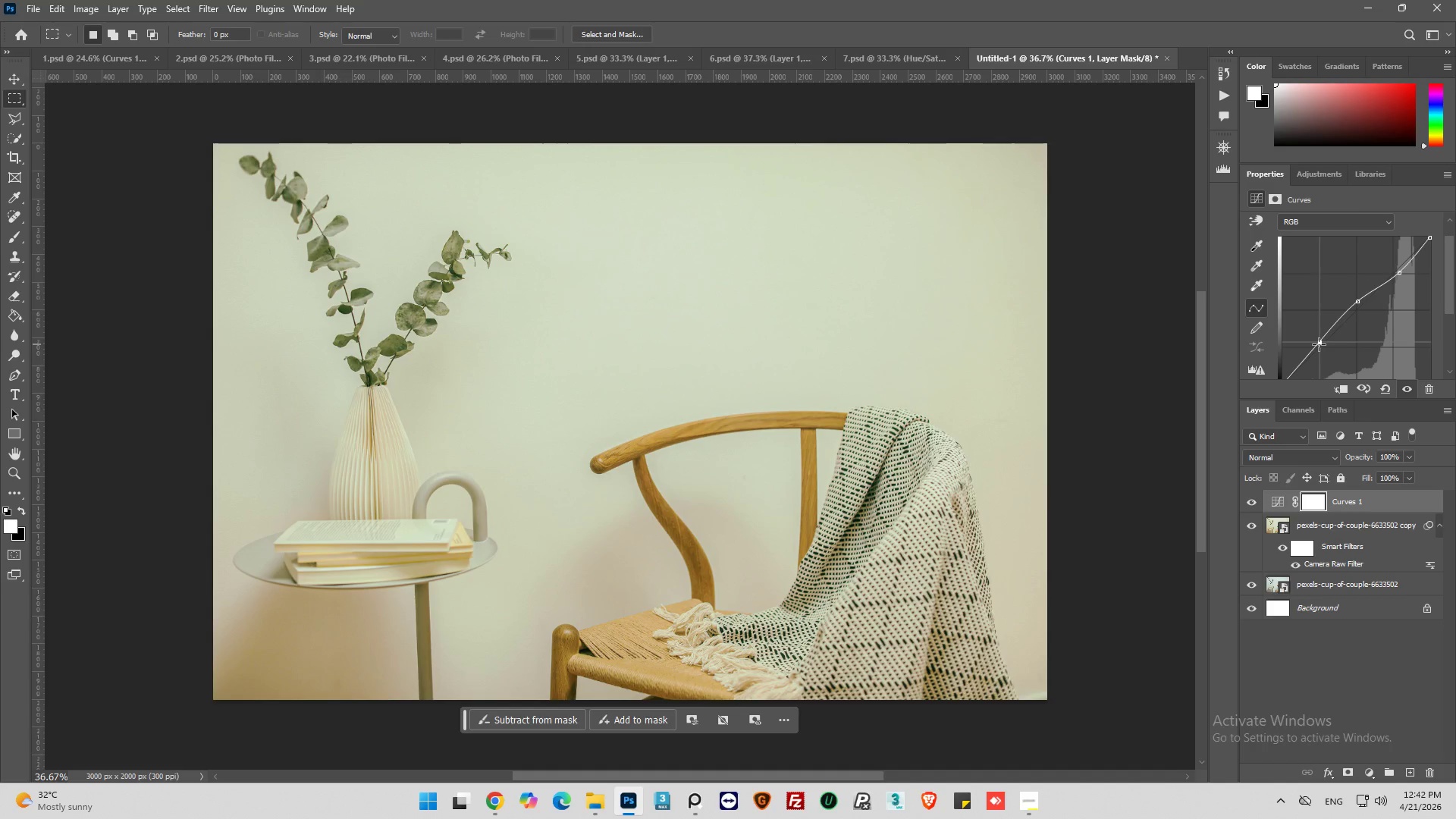 
left_click([1250, 503])
 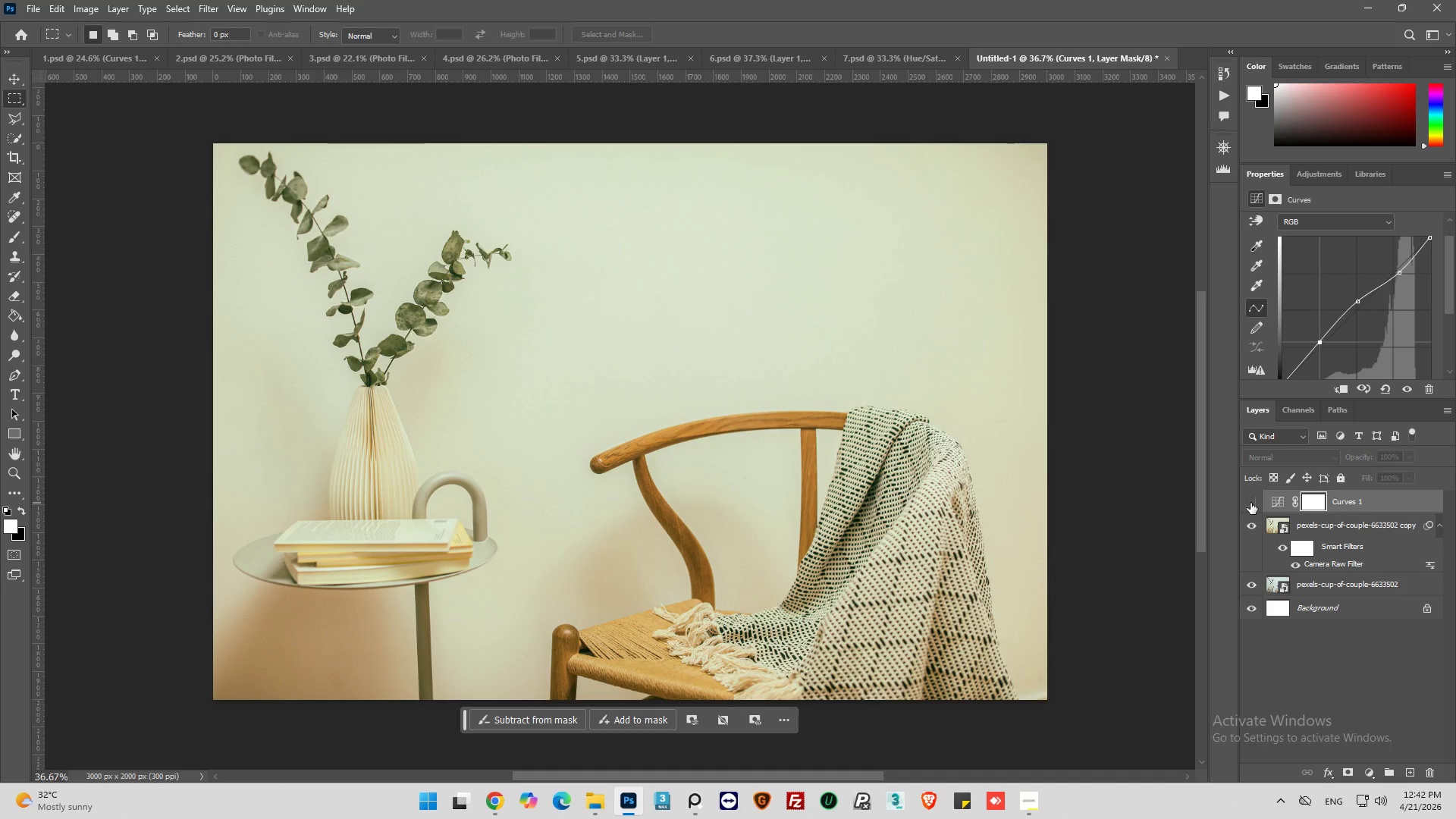 
left_click([1250, 503])
 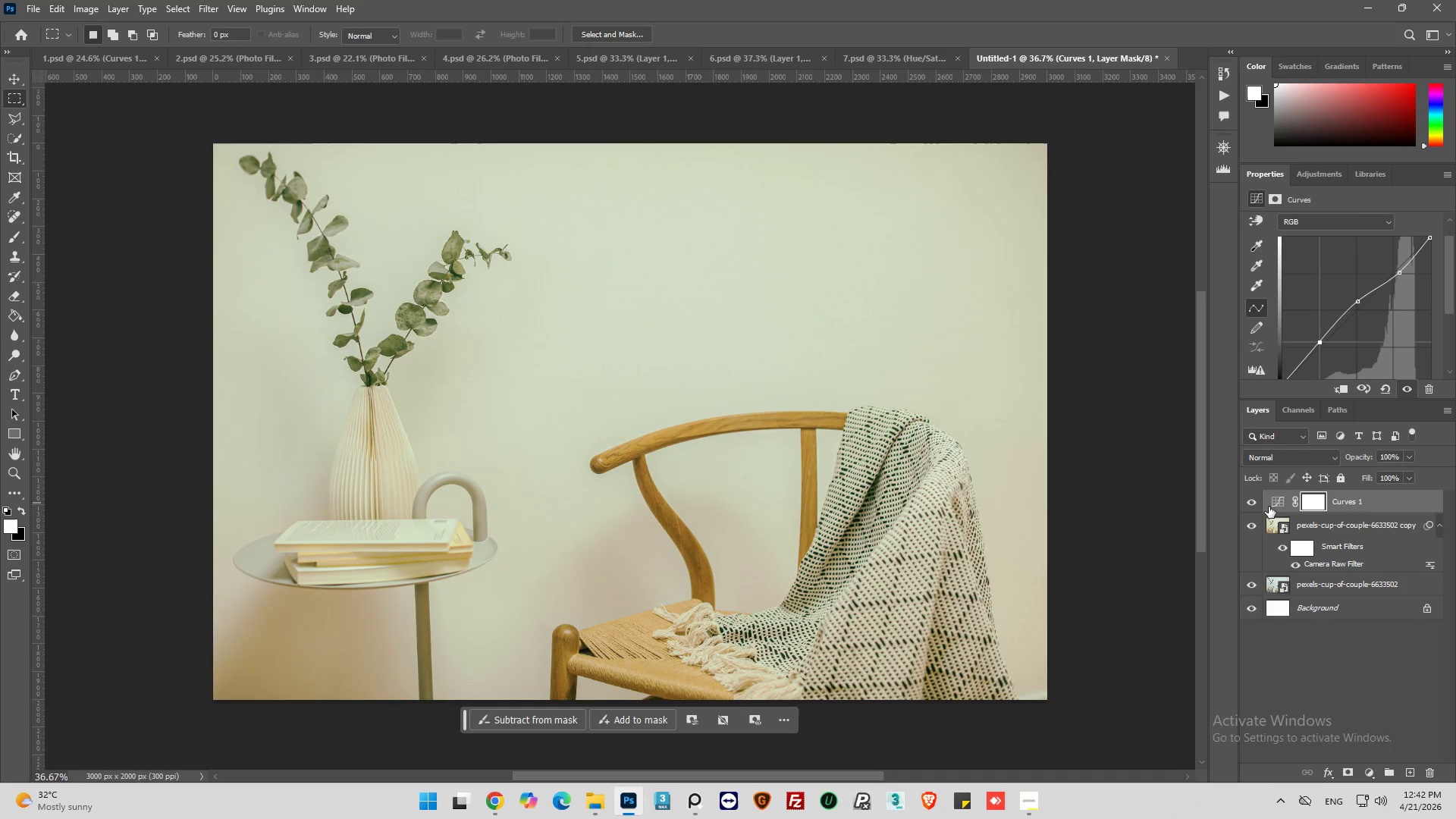 
left_click([1275, 494])
 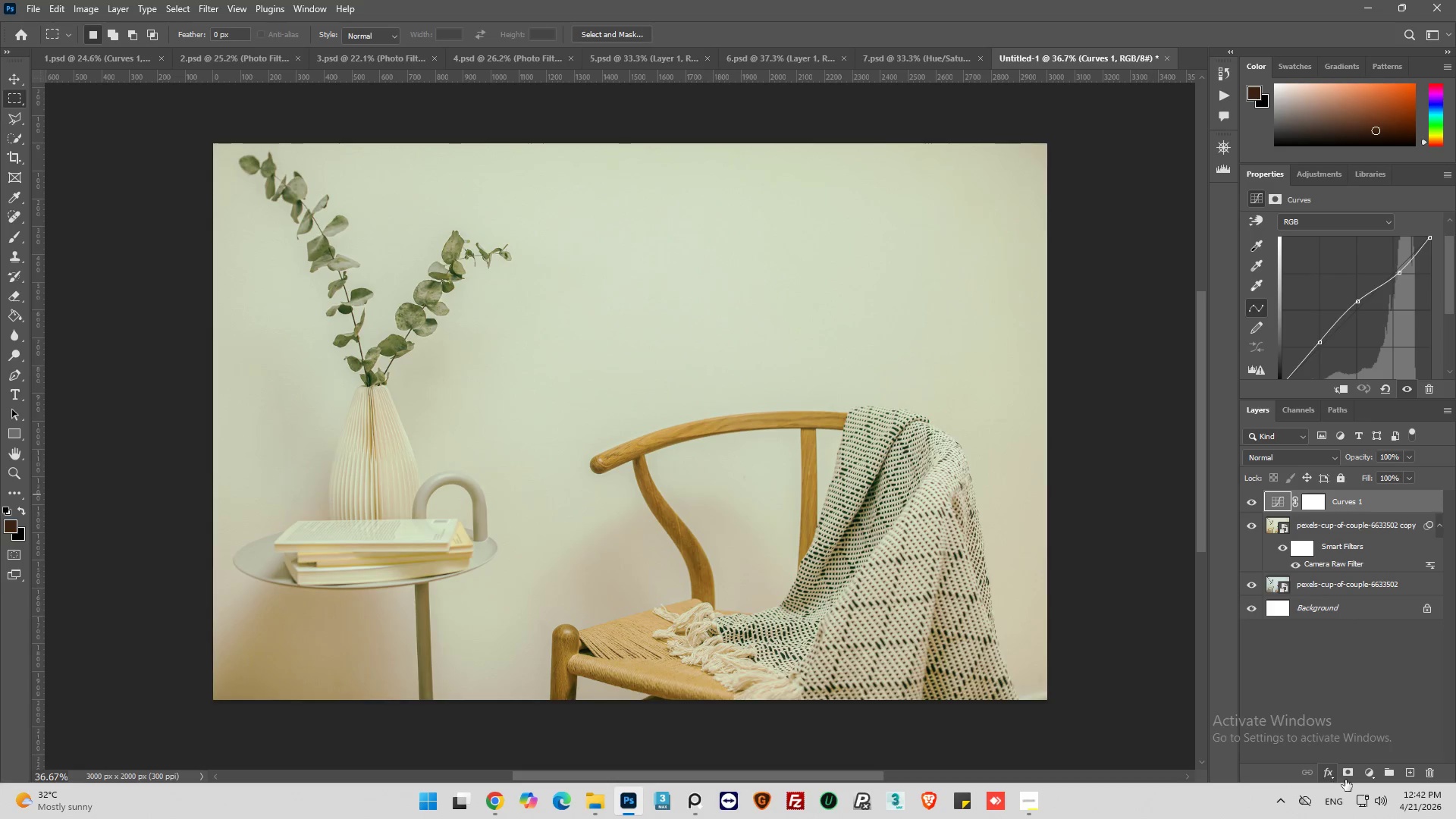 
left_click([1365, 772])
 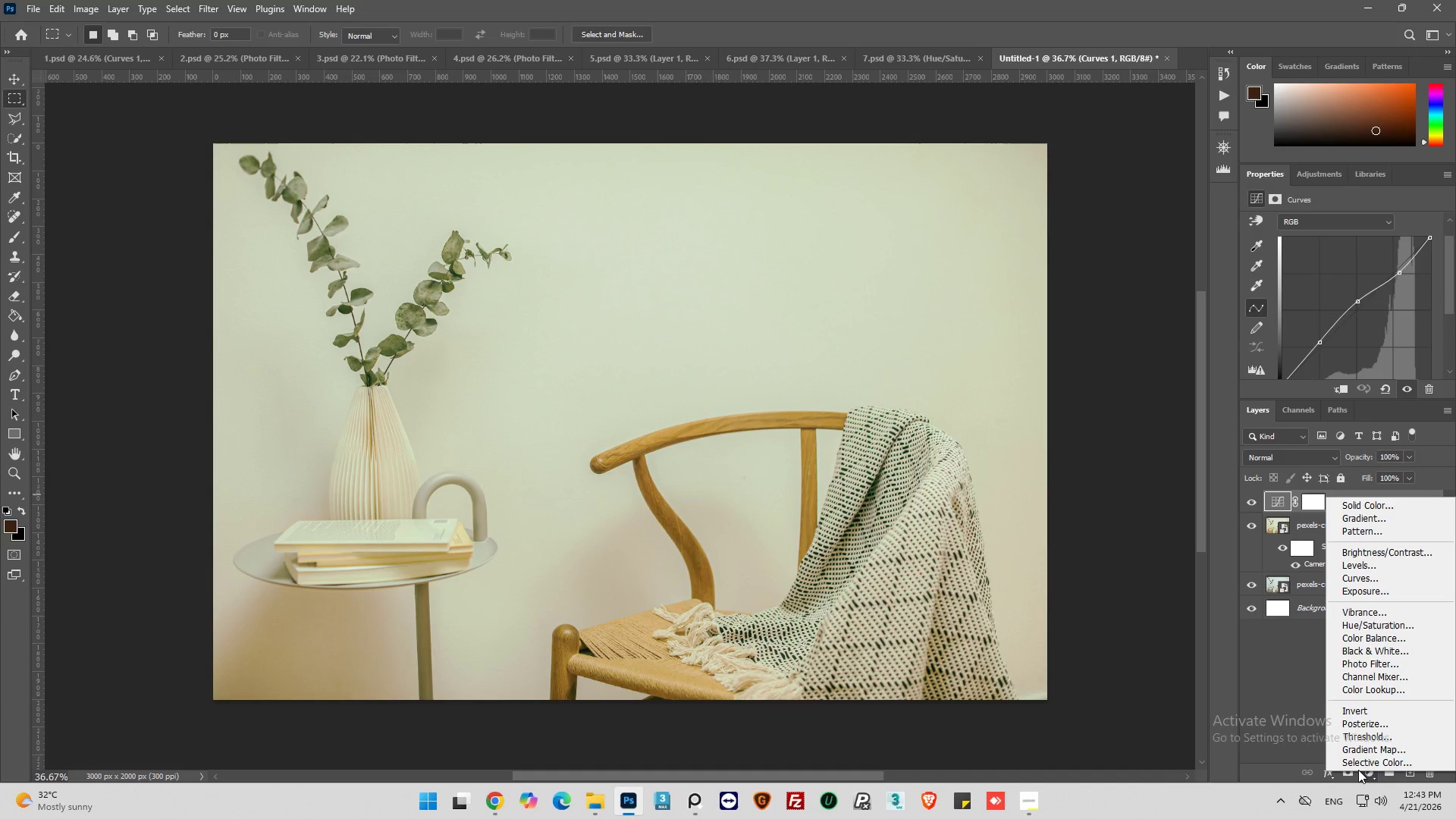 
wait(11.53)
 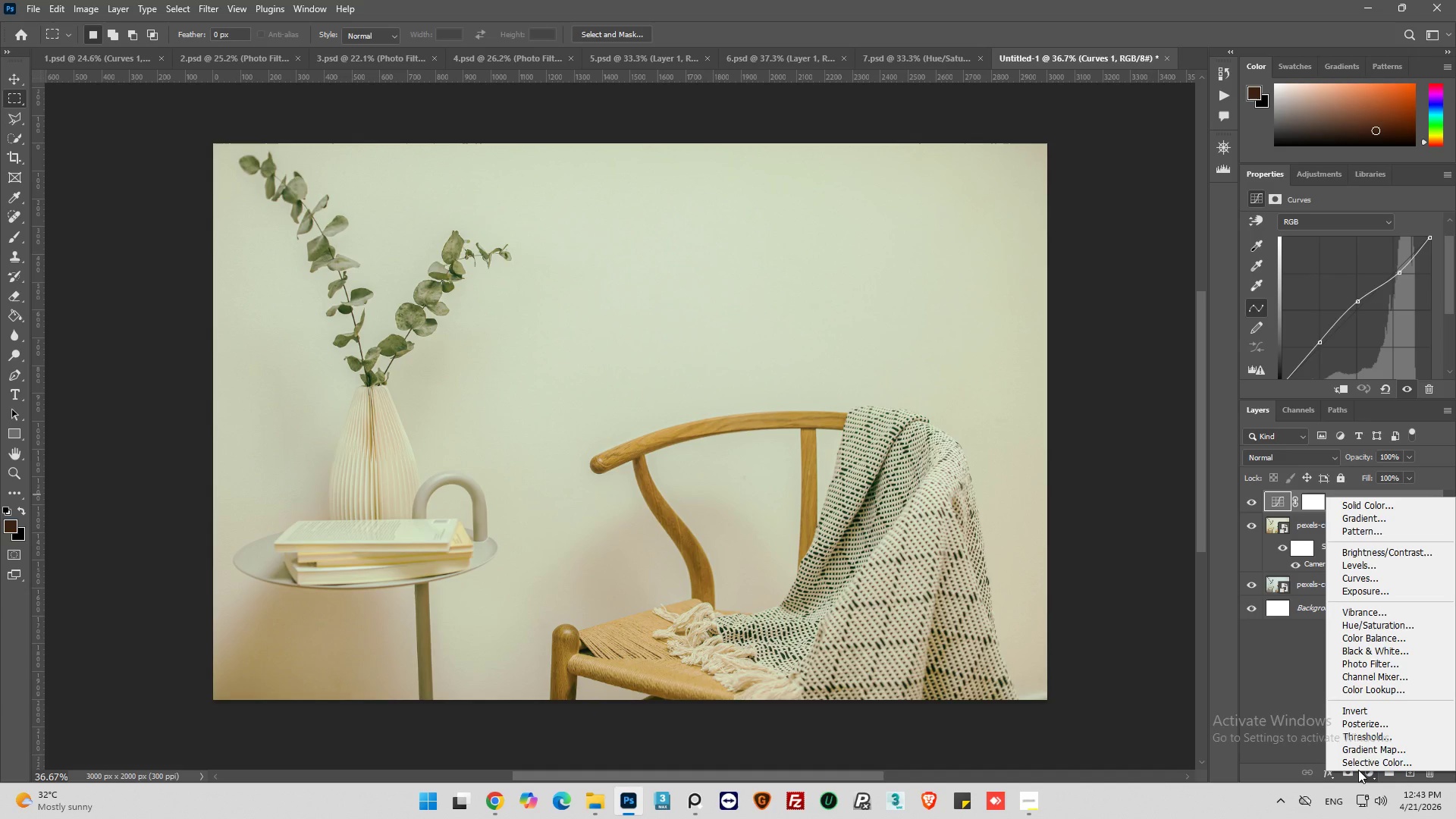 
left_click([1361, 758])
 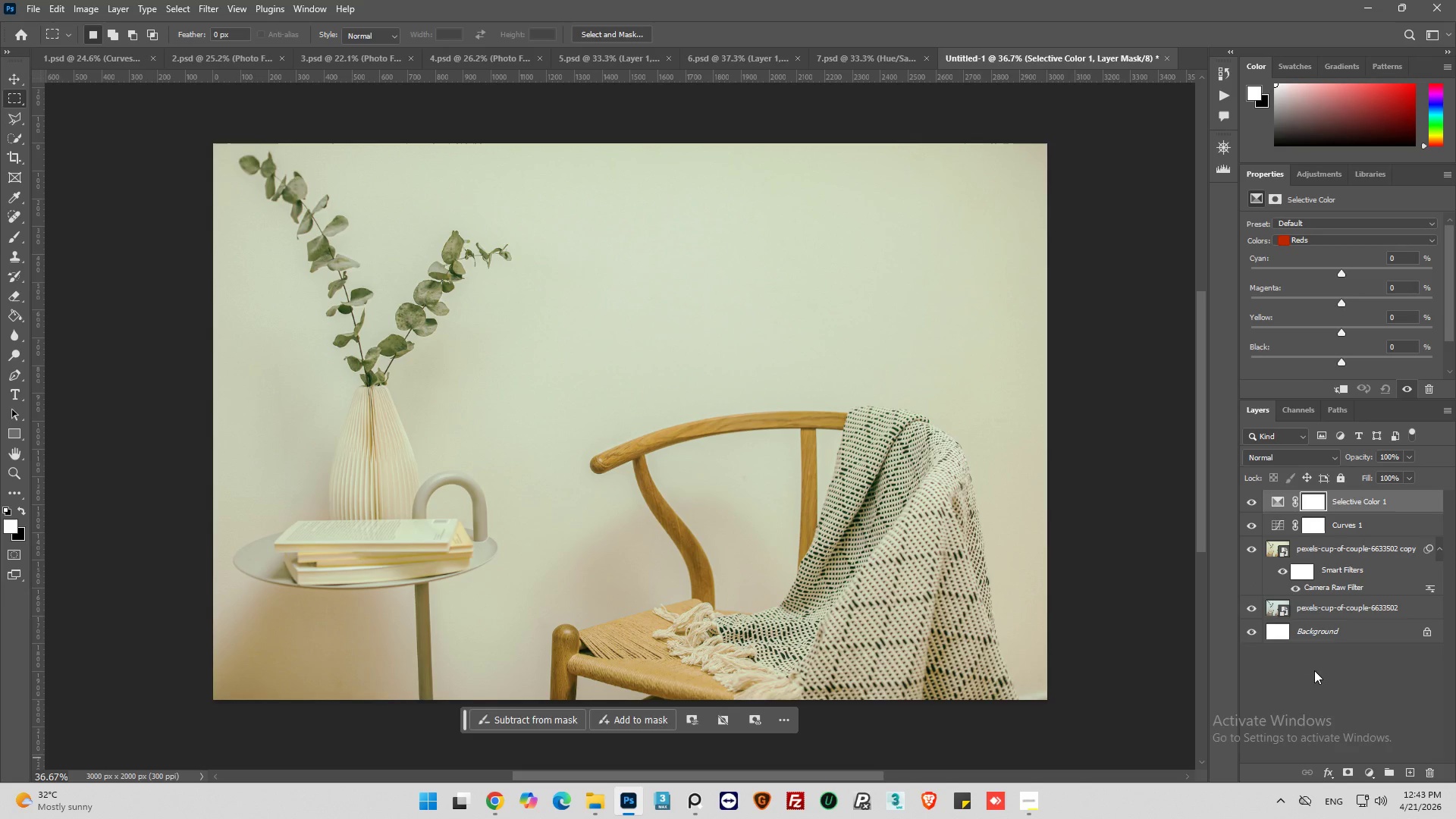 
wait(5.66)
 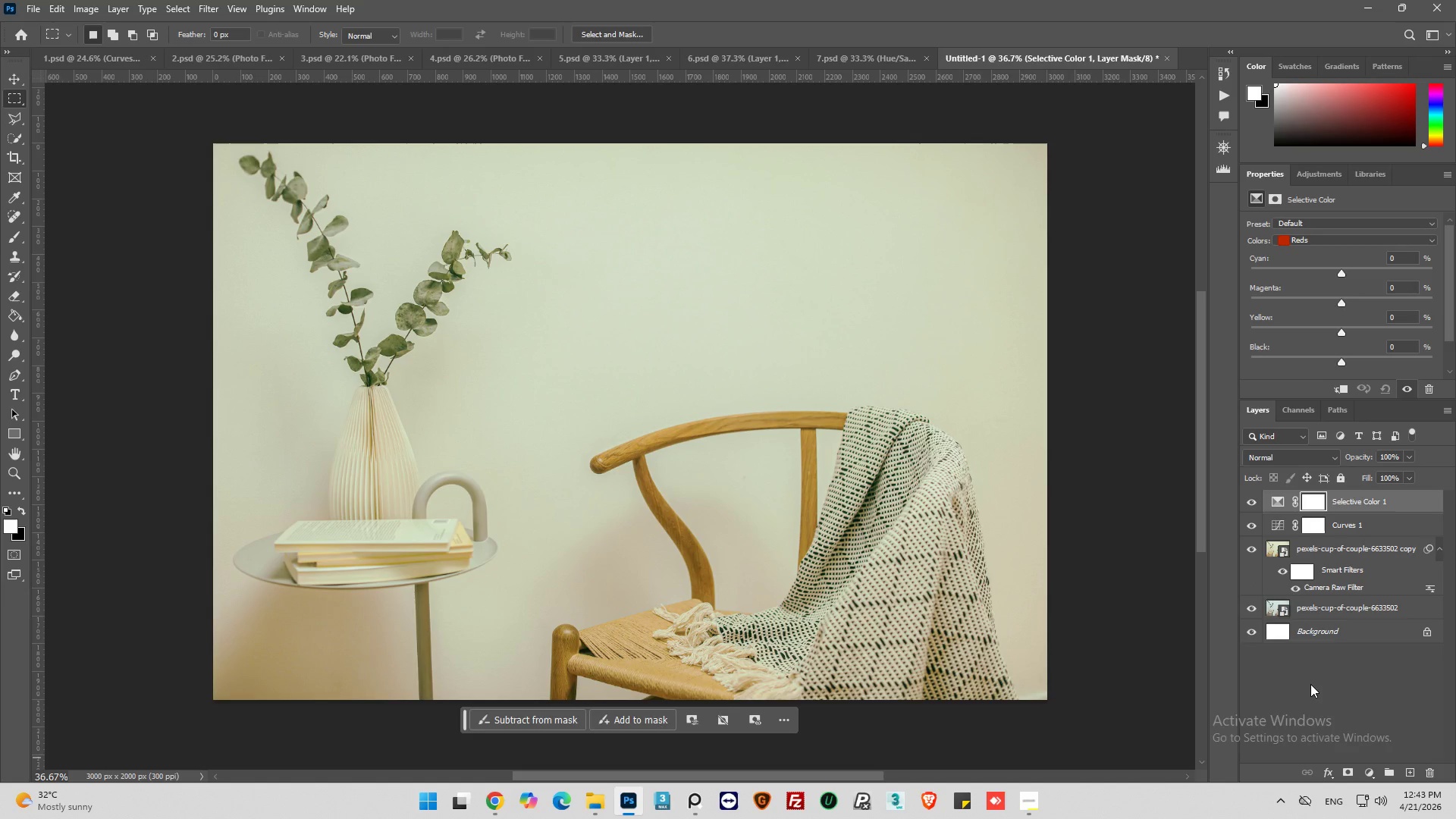 
left_click([1277, 504])
 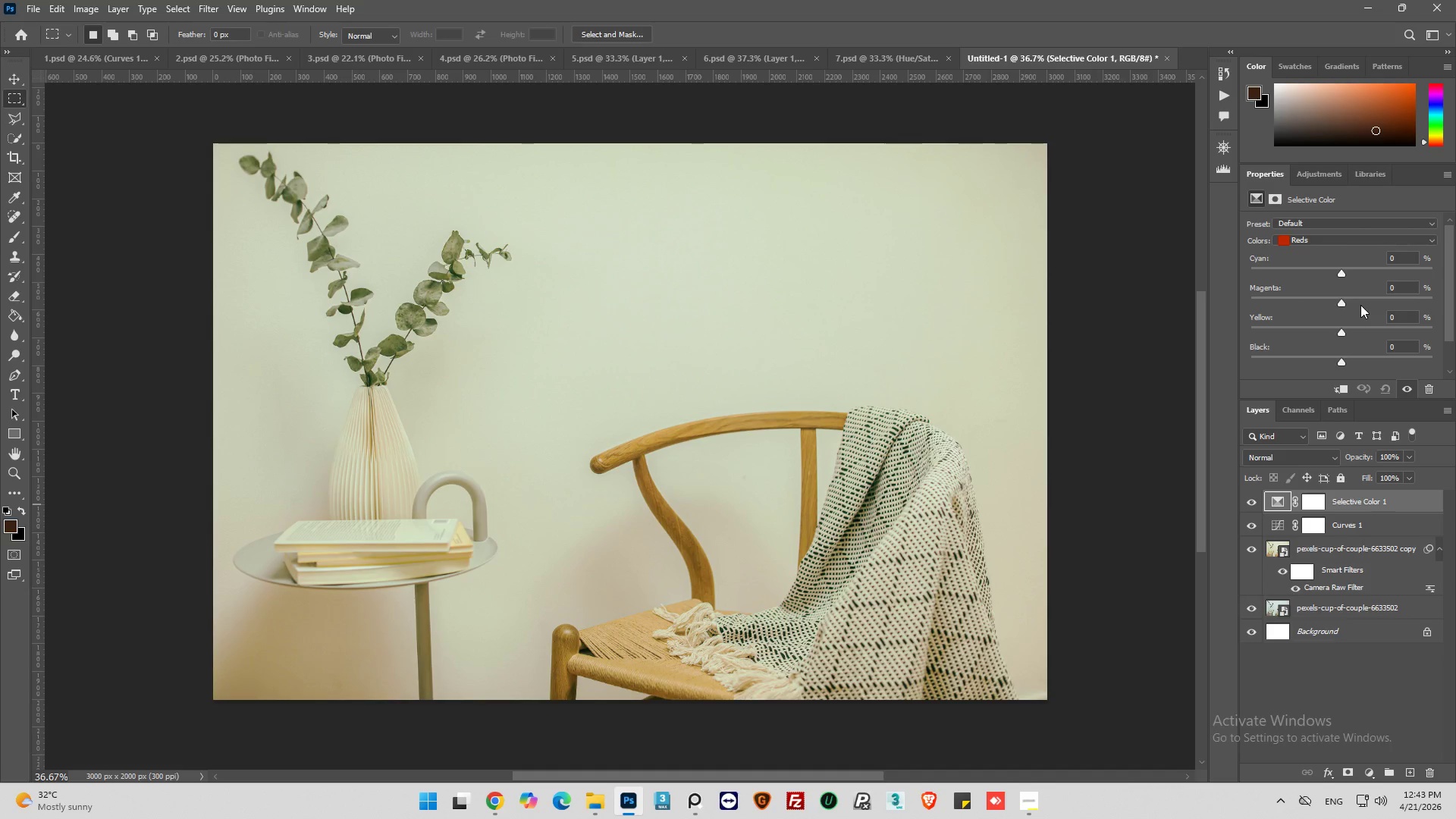 
wait(10.44)
 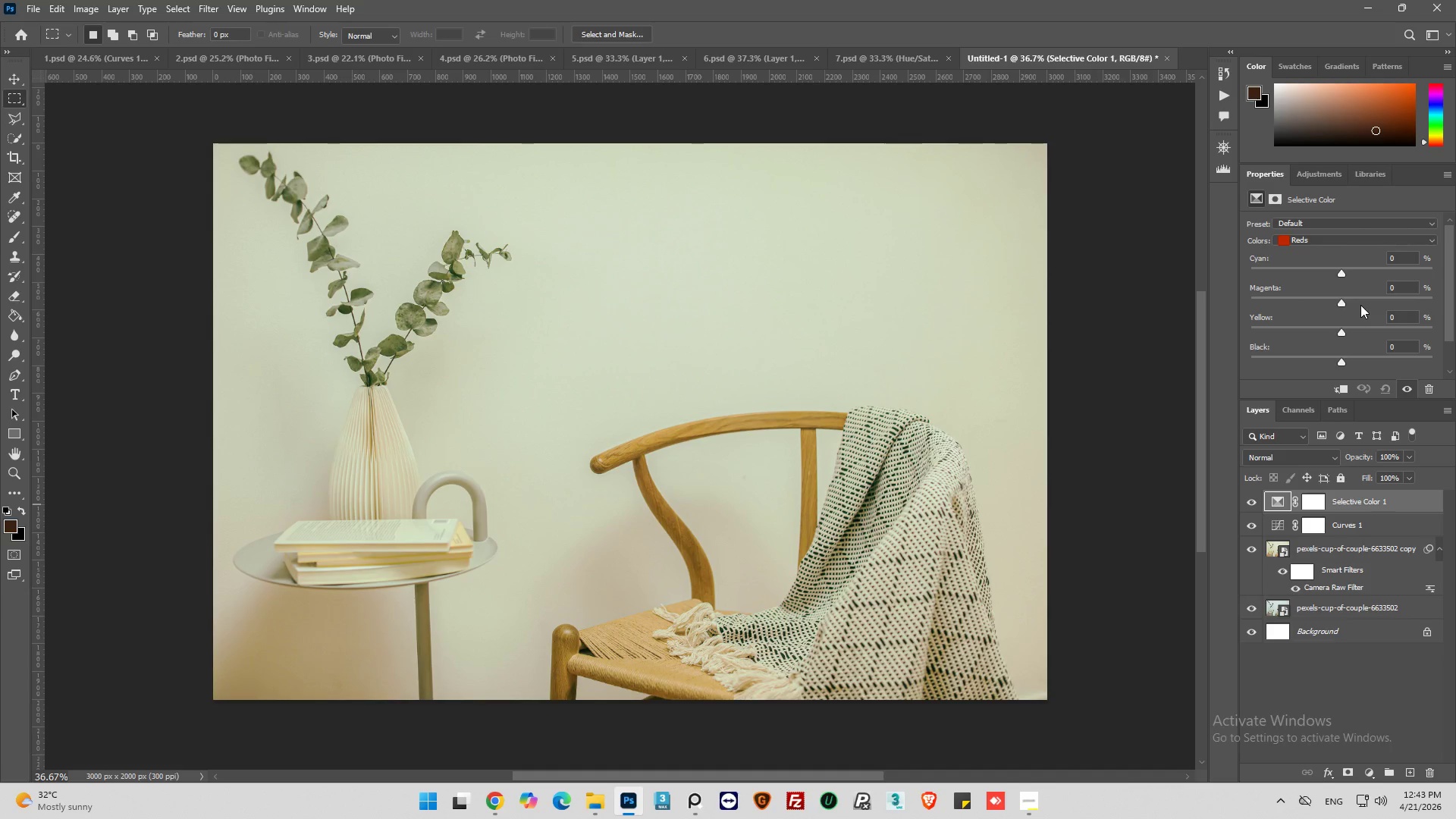 
left_click_drag(start_coordinate=[1341, 273], to_coordinate=[1334, 273])
 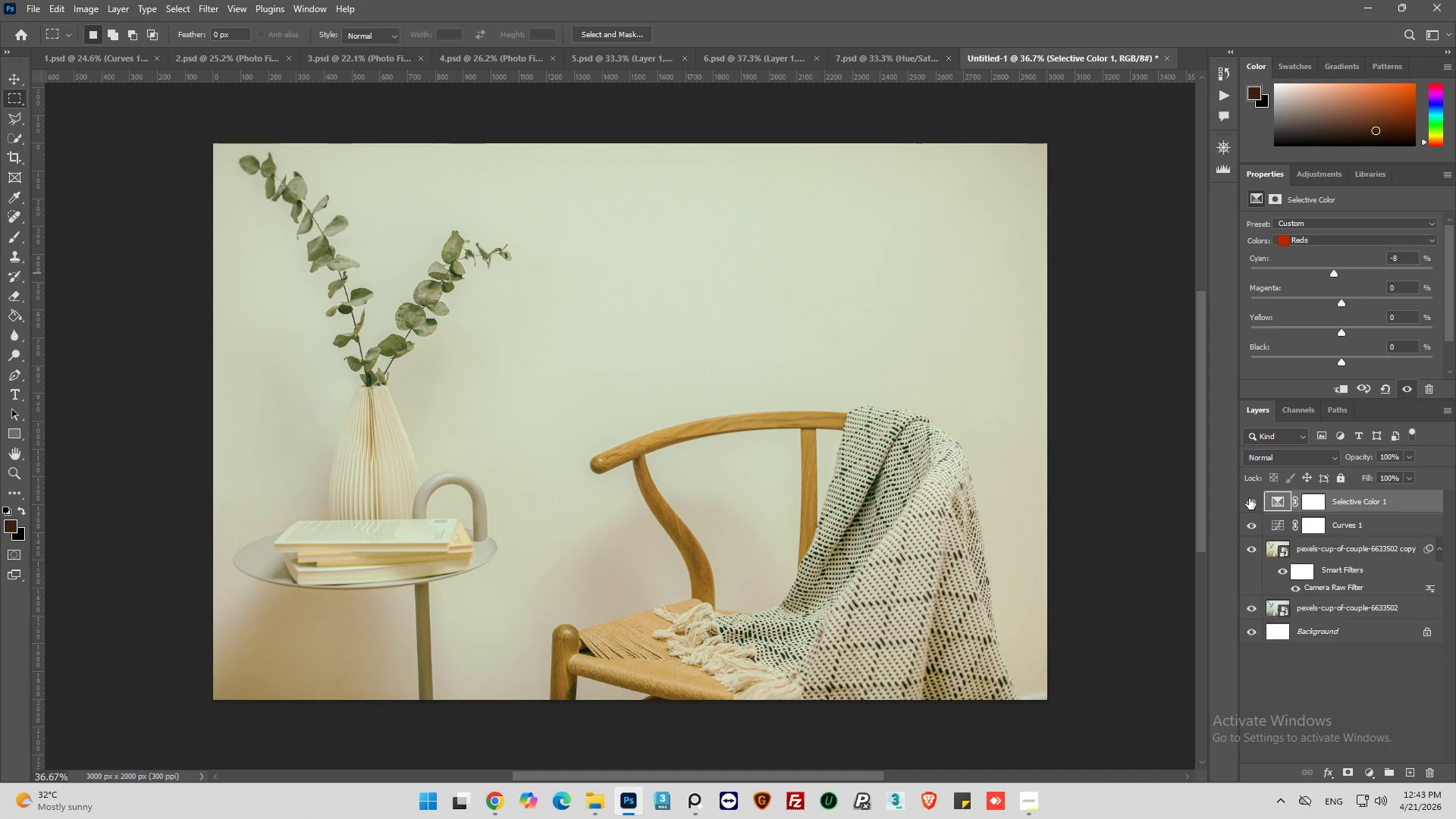 
left_click([1249, 498])
 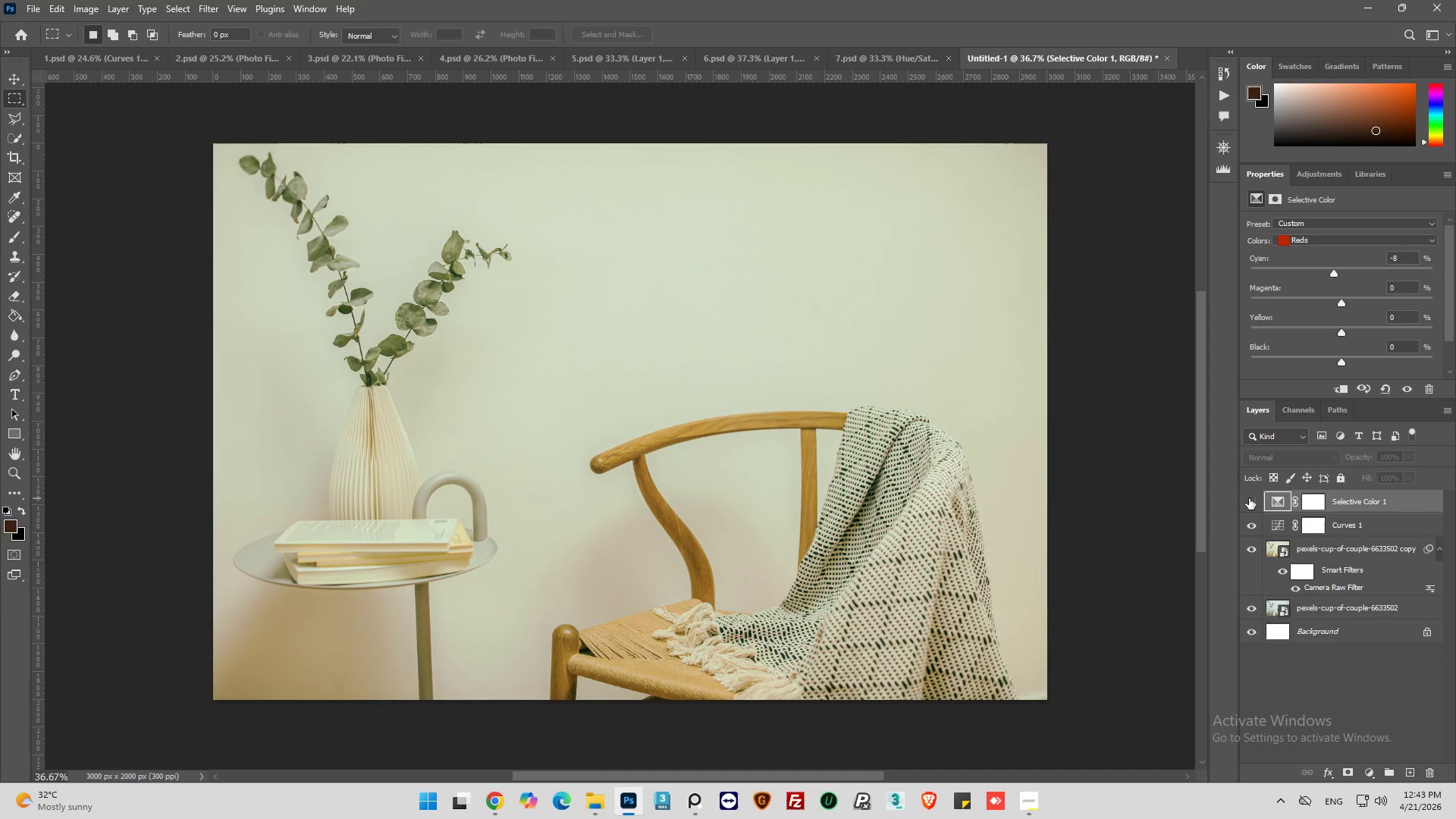 
left_click([1249, 498])
 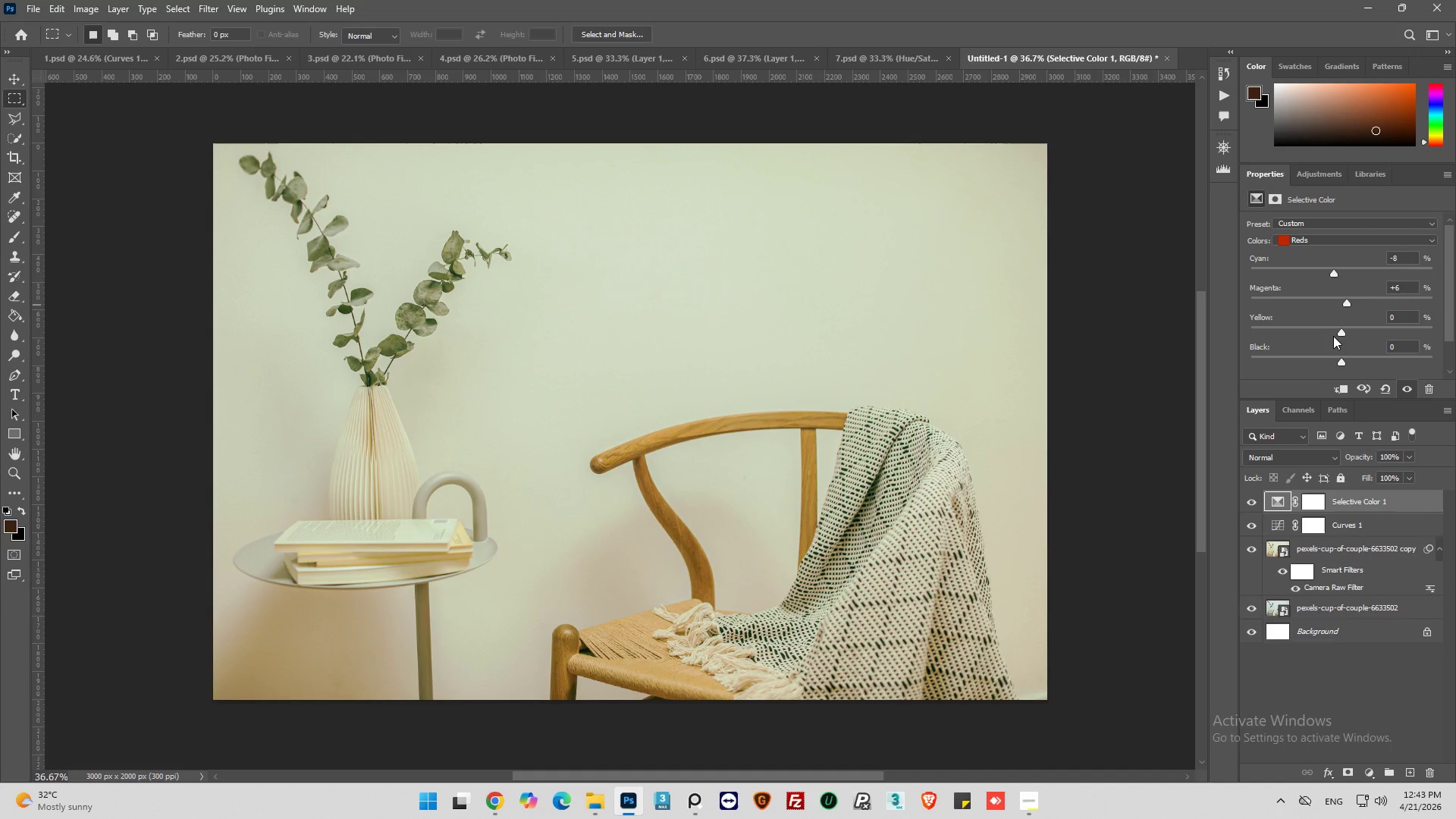 
wait(26.42)
 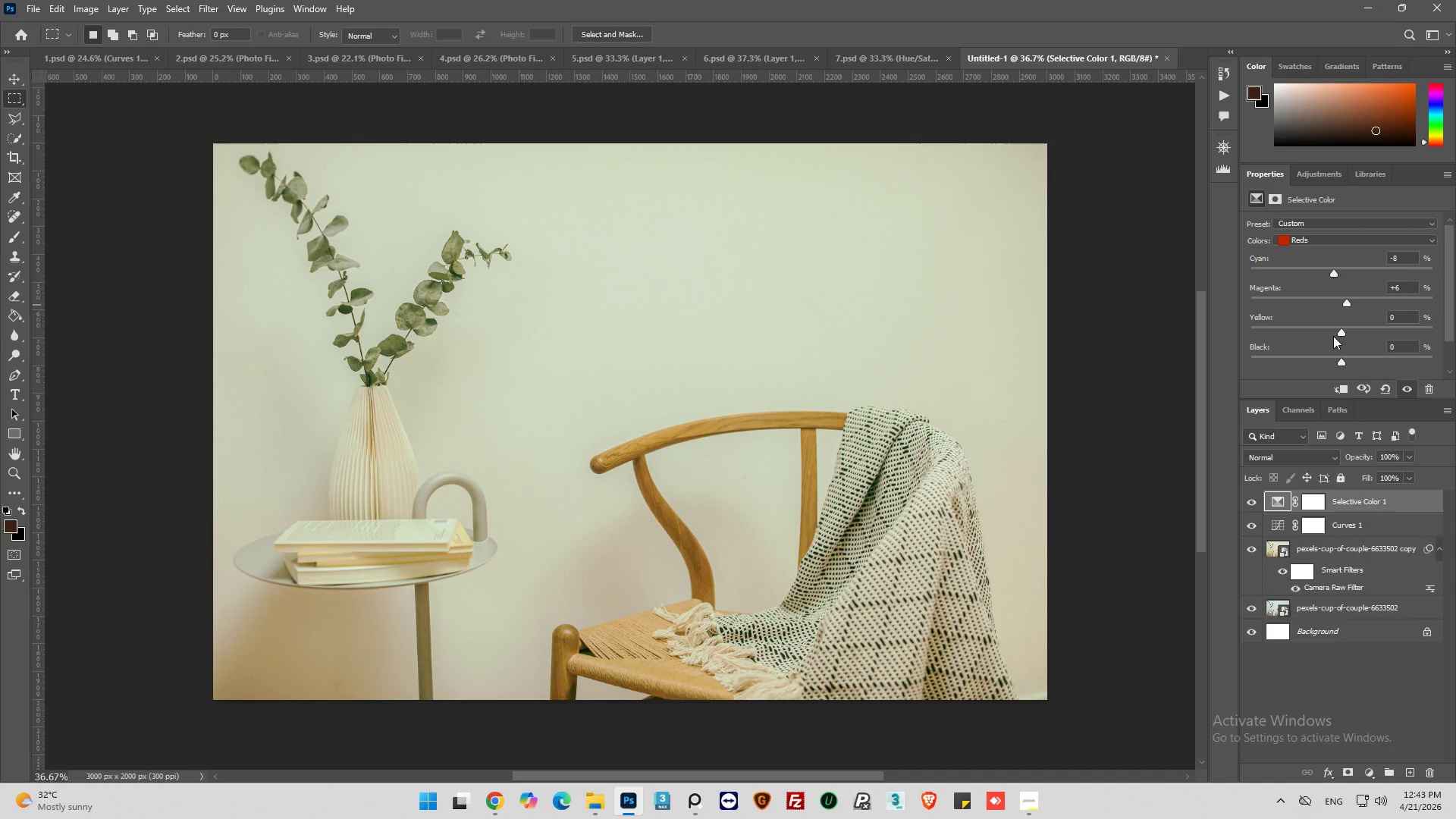 
left_click_drag(start_coordinate=[1341, 329], to_coordinate=[1351, 327])
 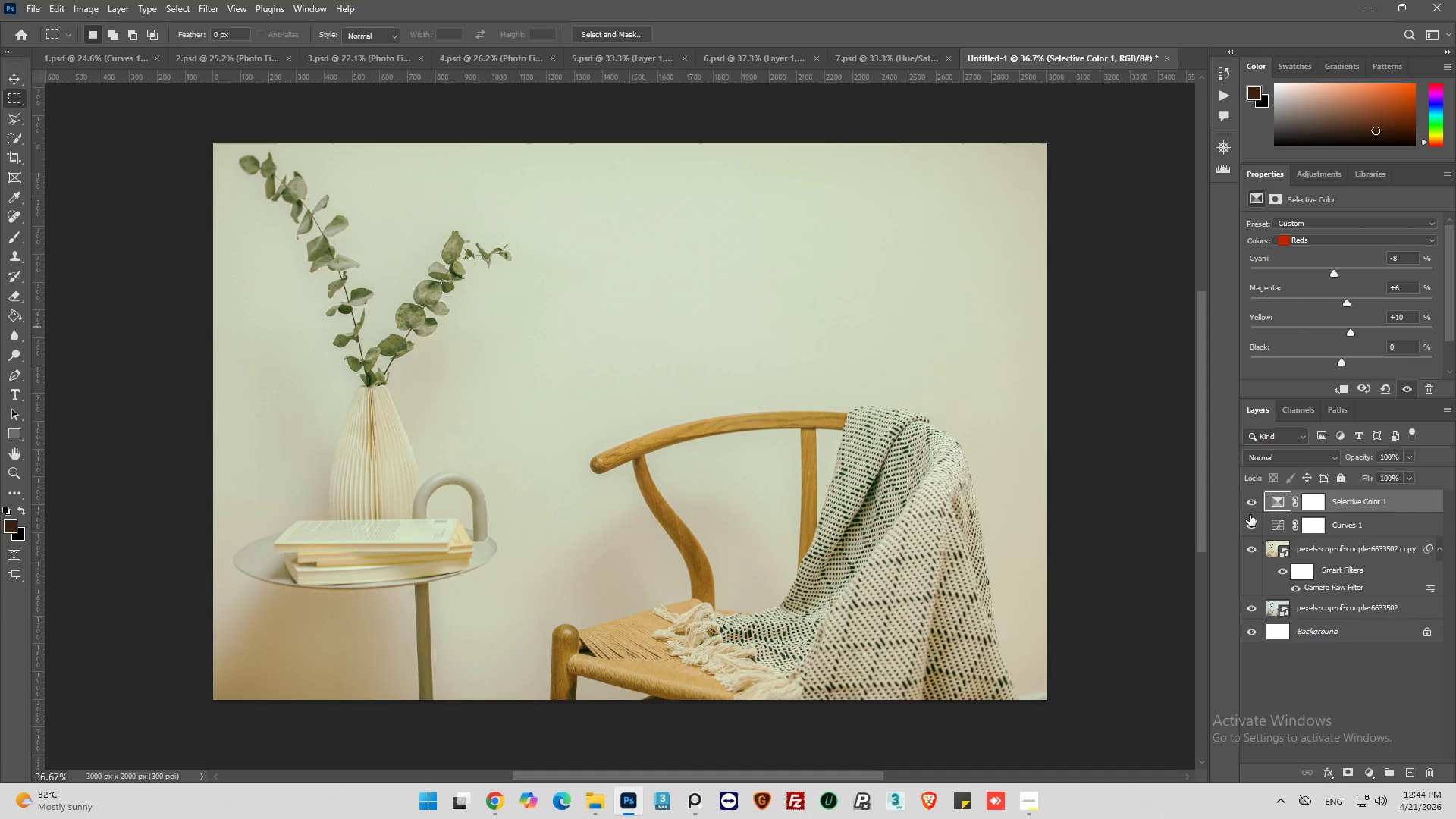 
left_click([1247, 501])
 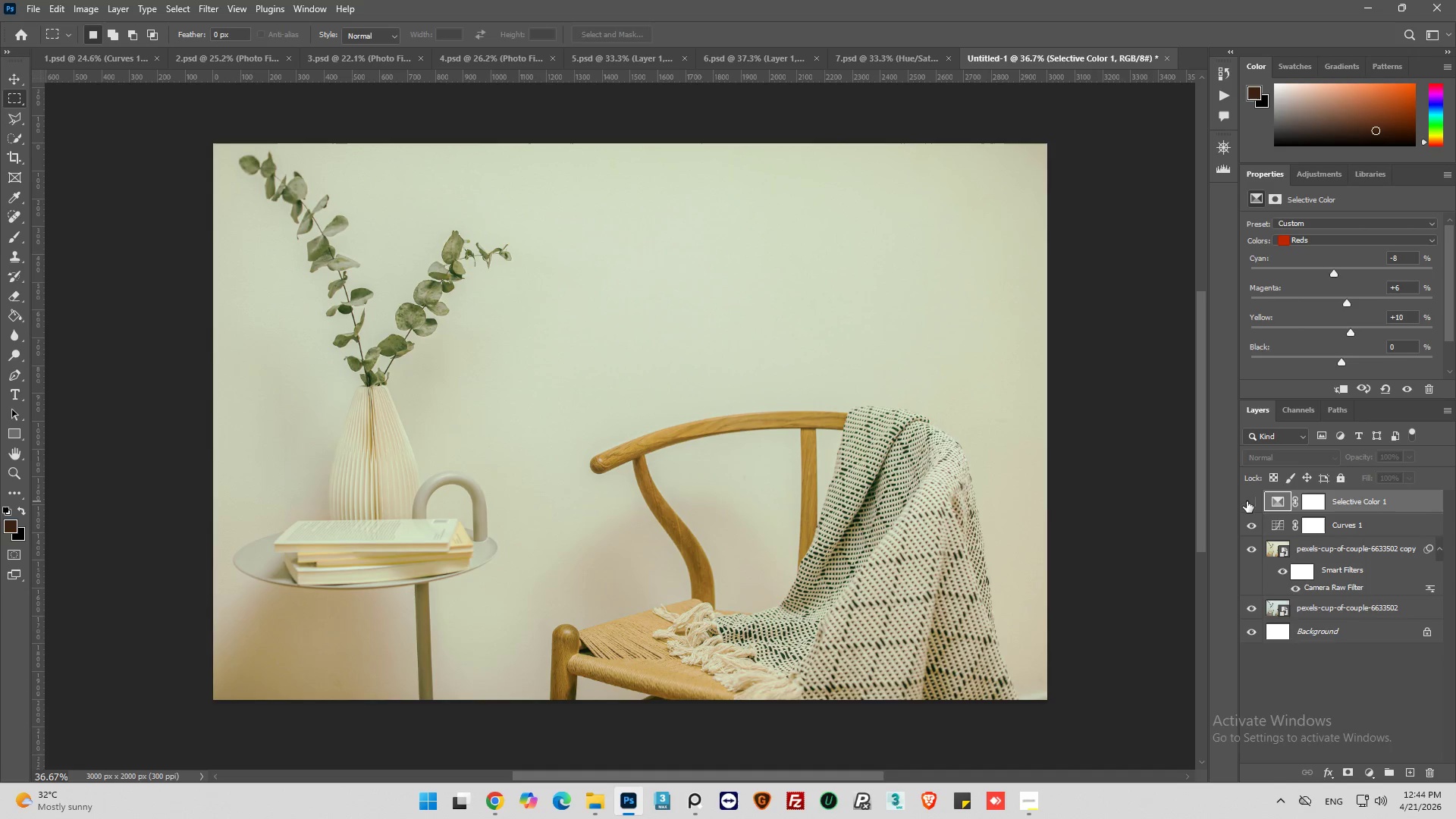 
left_click([1247, 501])
 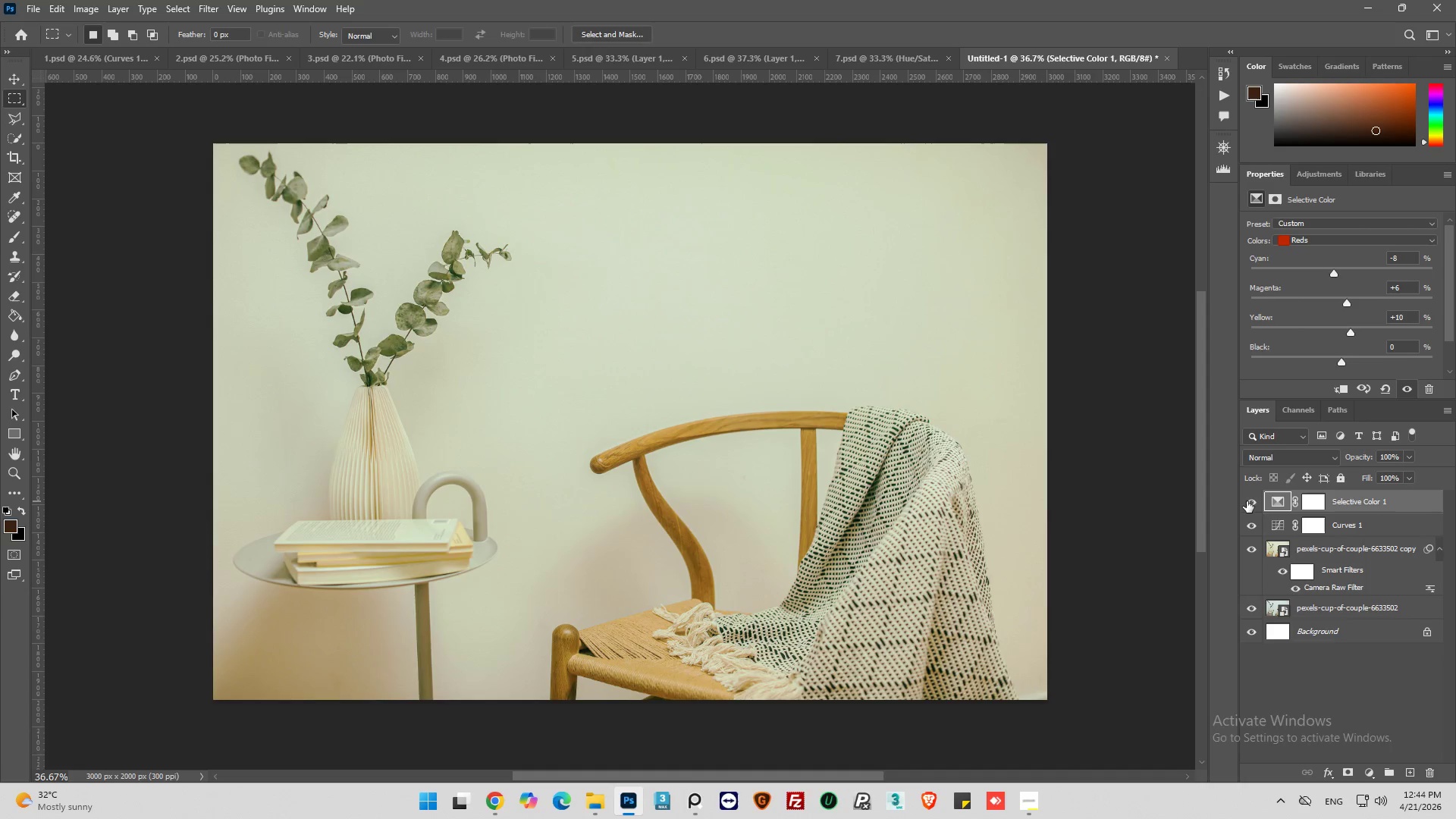 
left_click([1247, 501])
 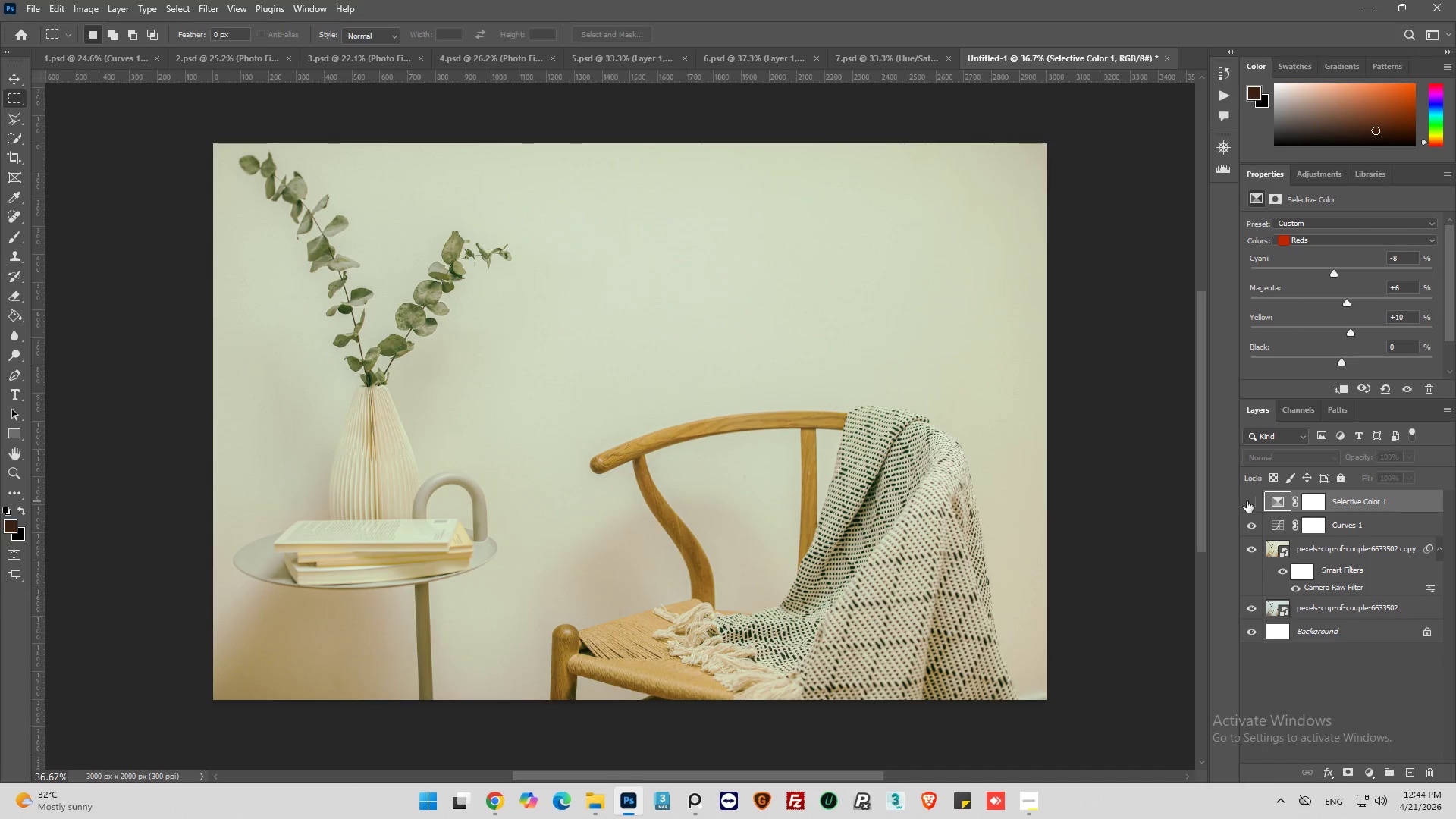 
left_click([1247, 501])
 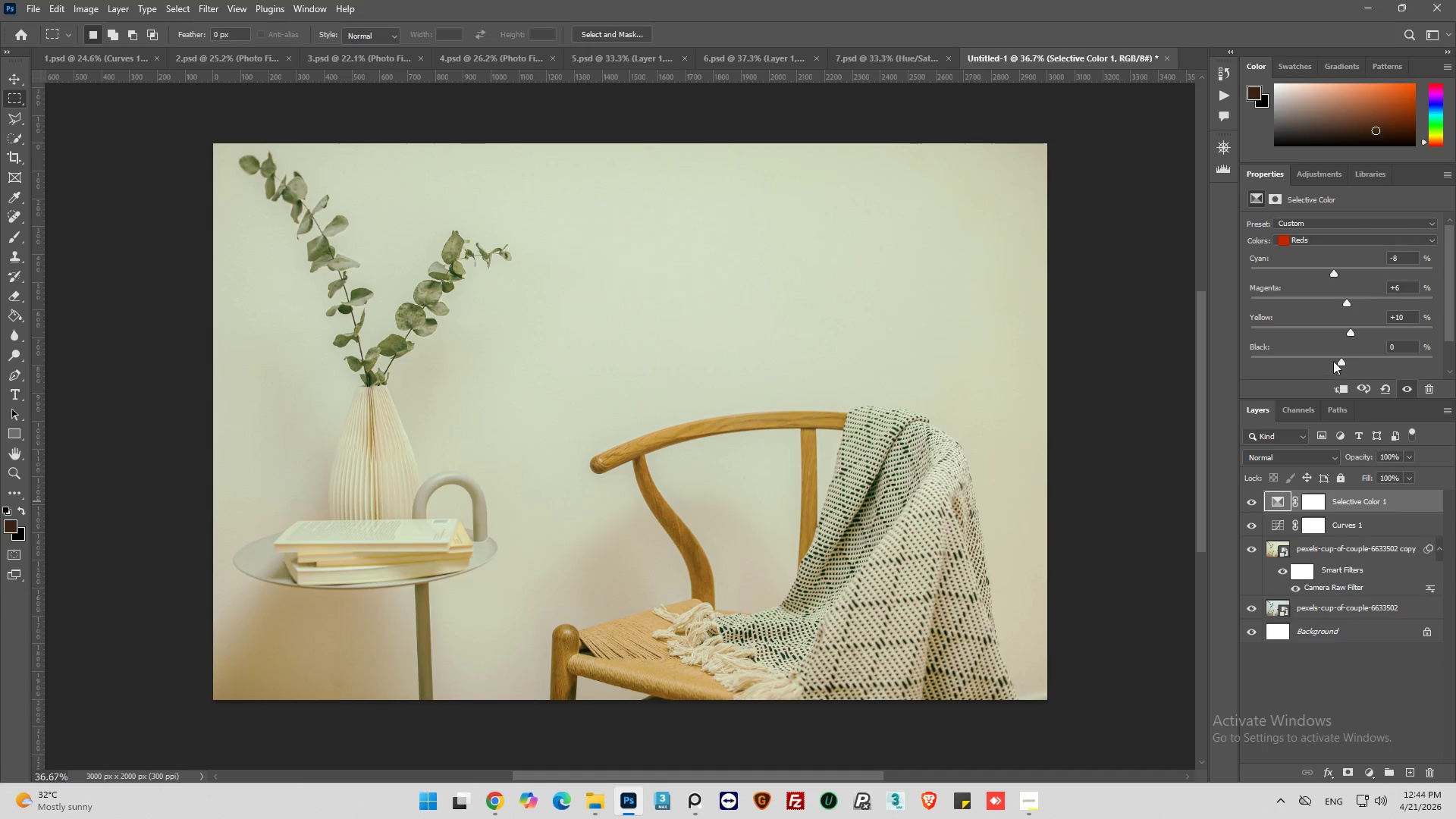 
wait(11.66)
 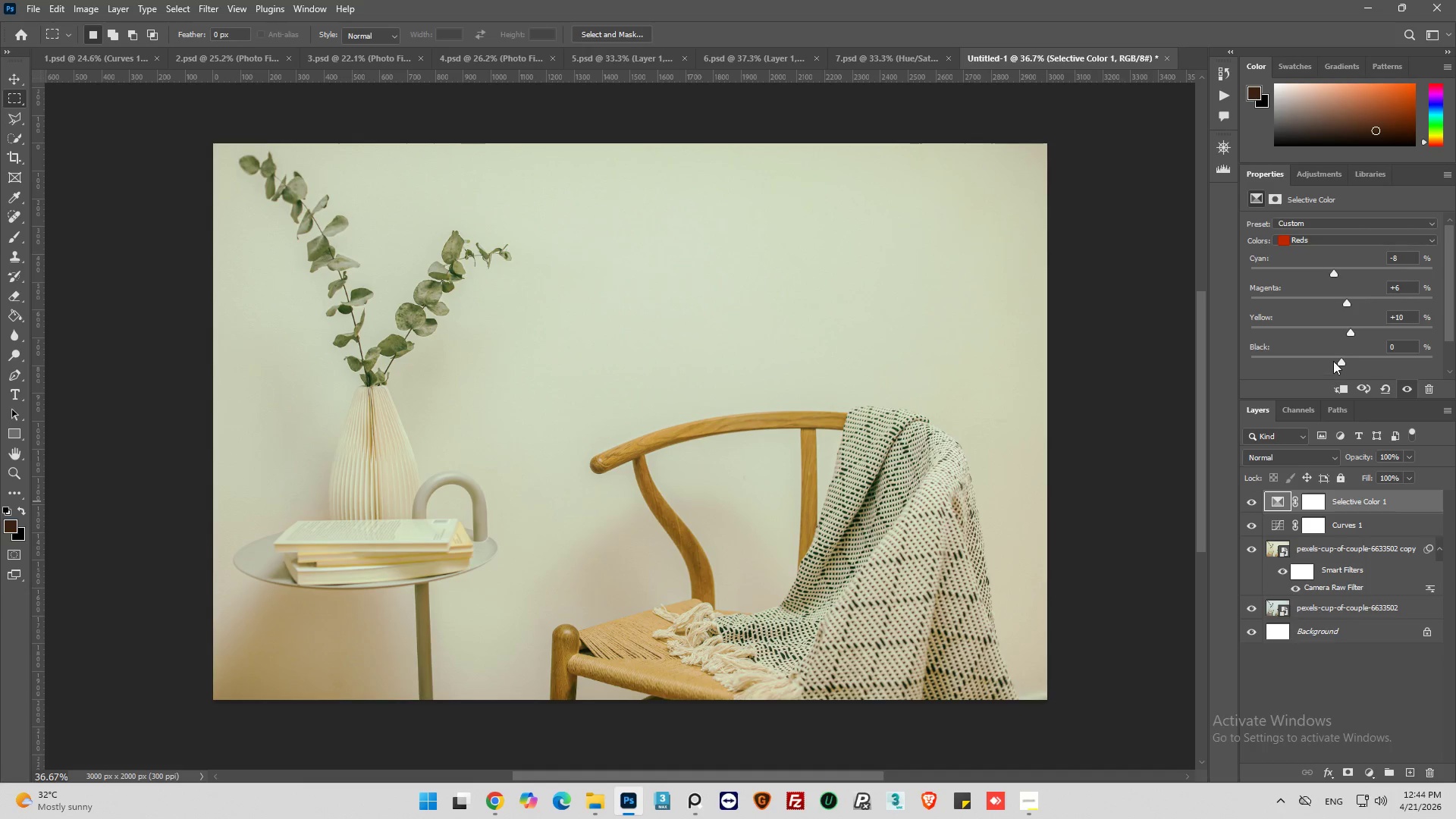 
left_click([1251, 506])
 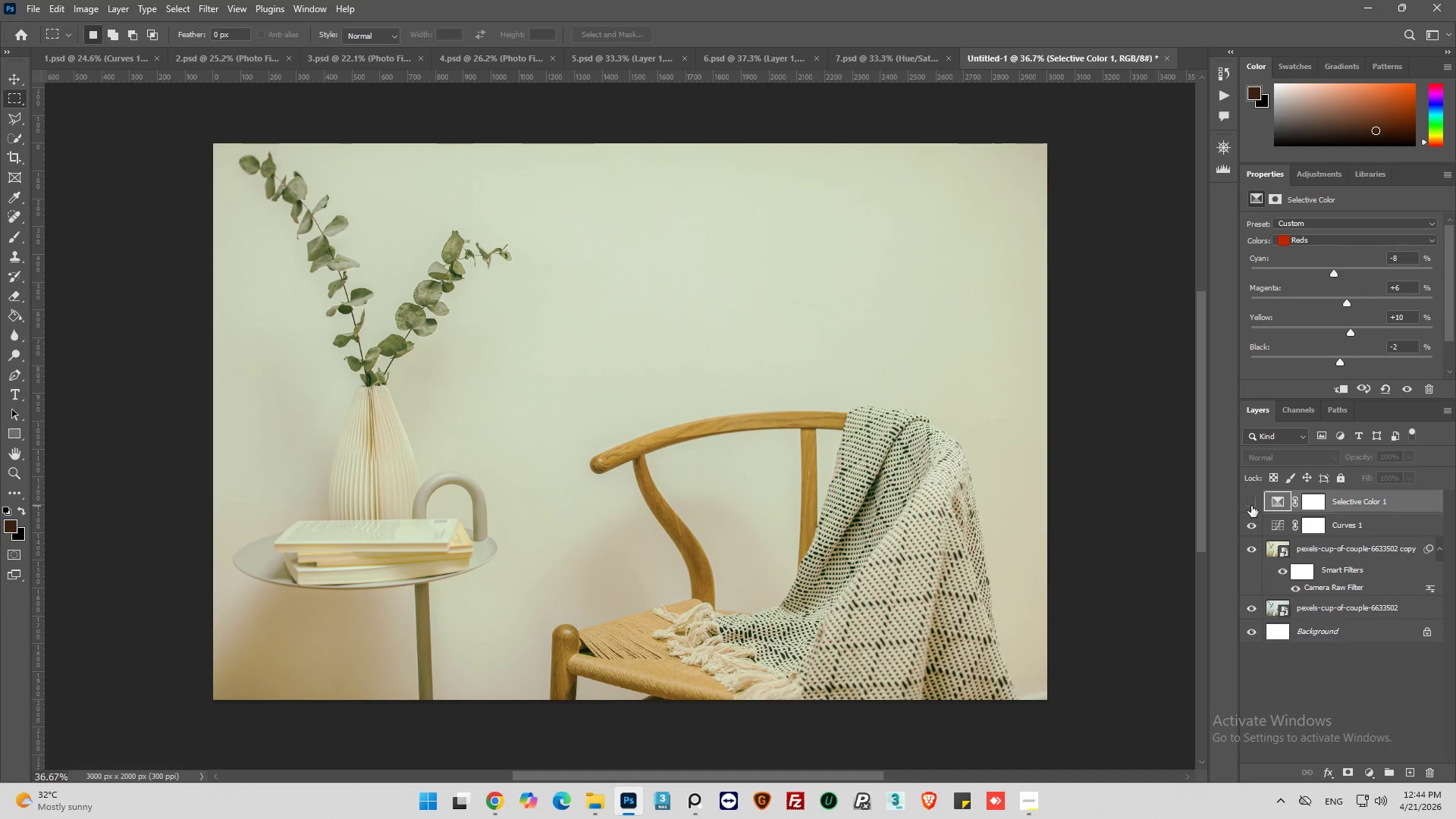 
left_click([1251, 506])
 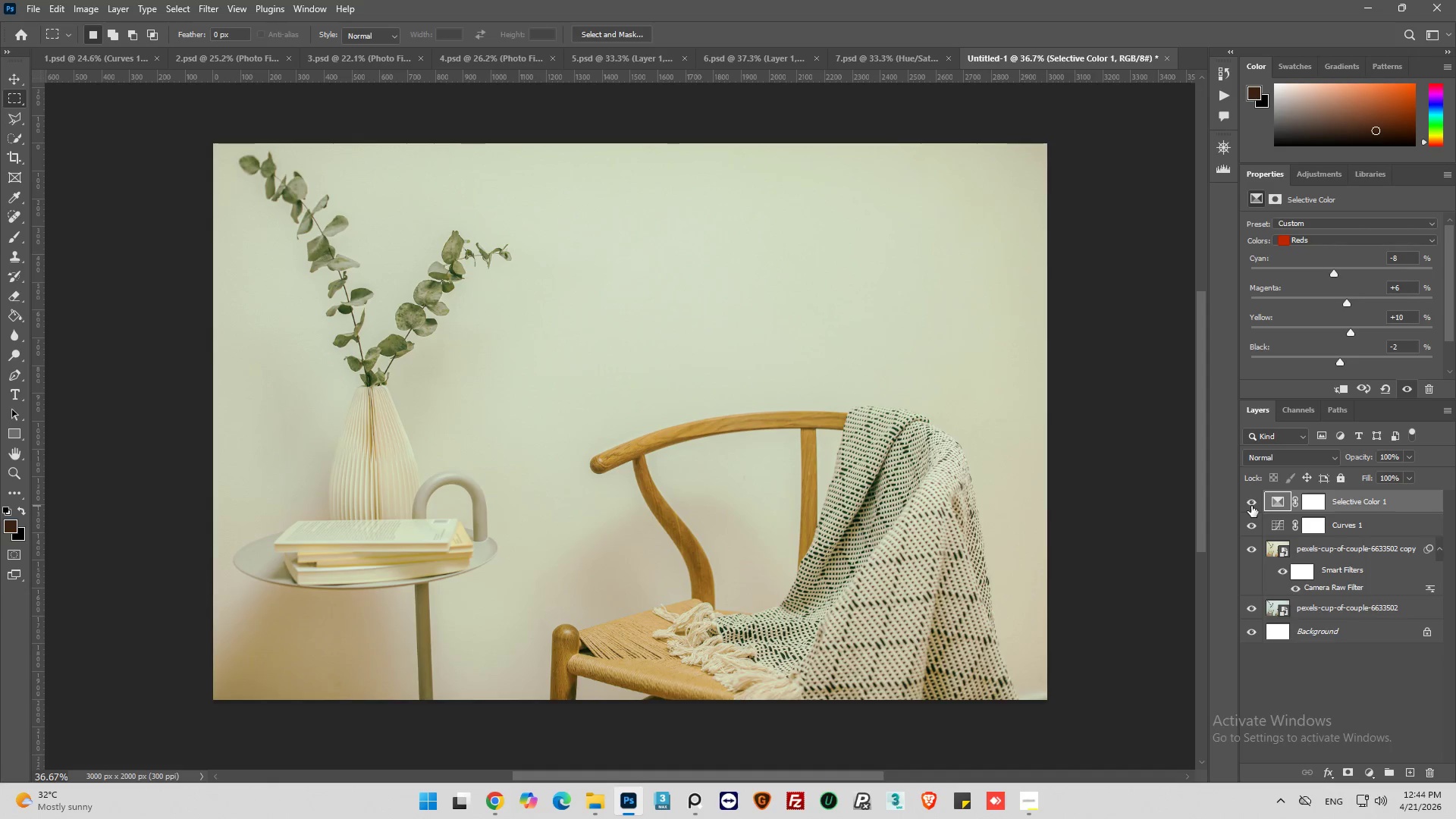 
left_click([1251, 506])
 